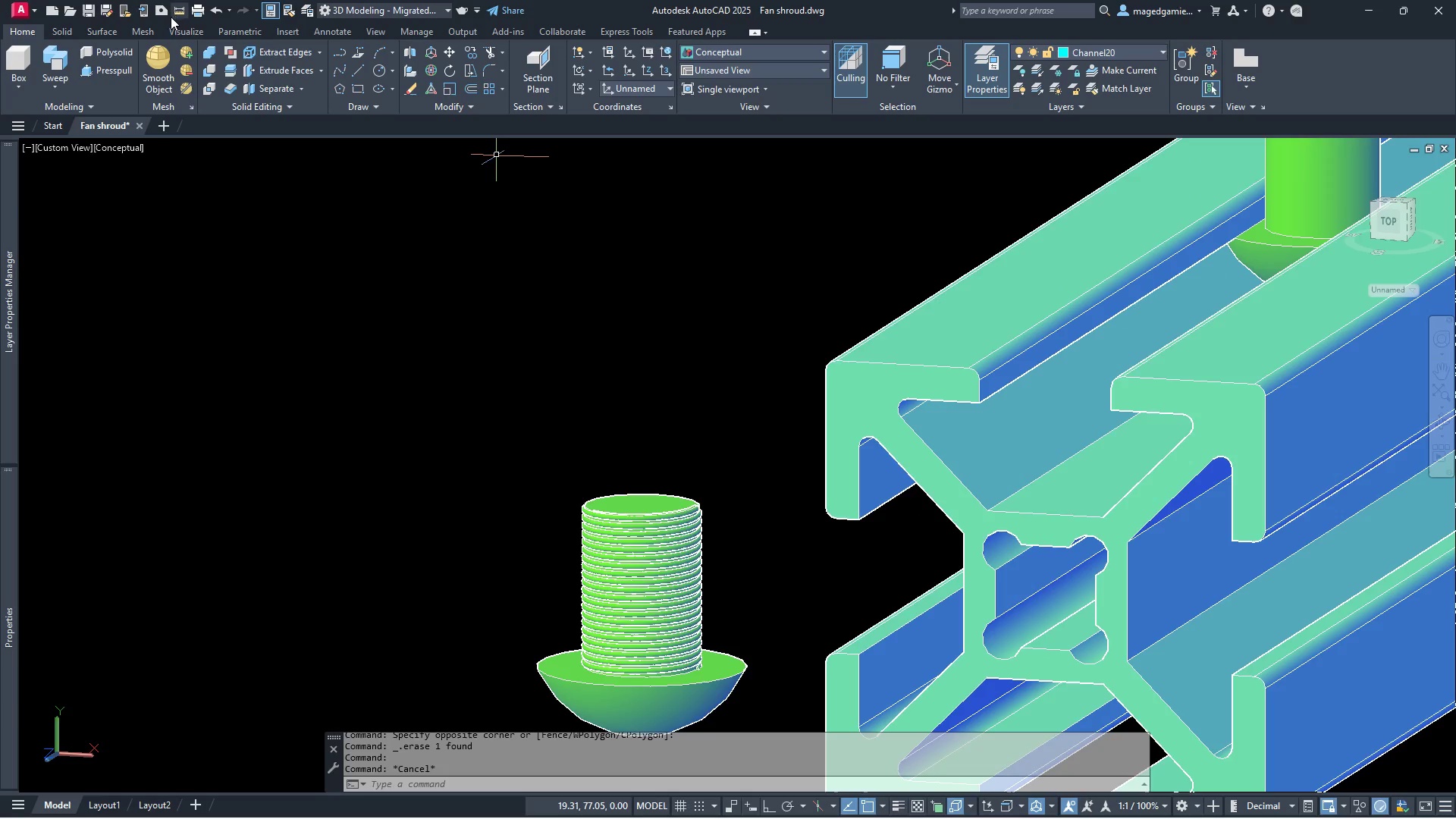 
left_click([179, 7])
 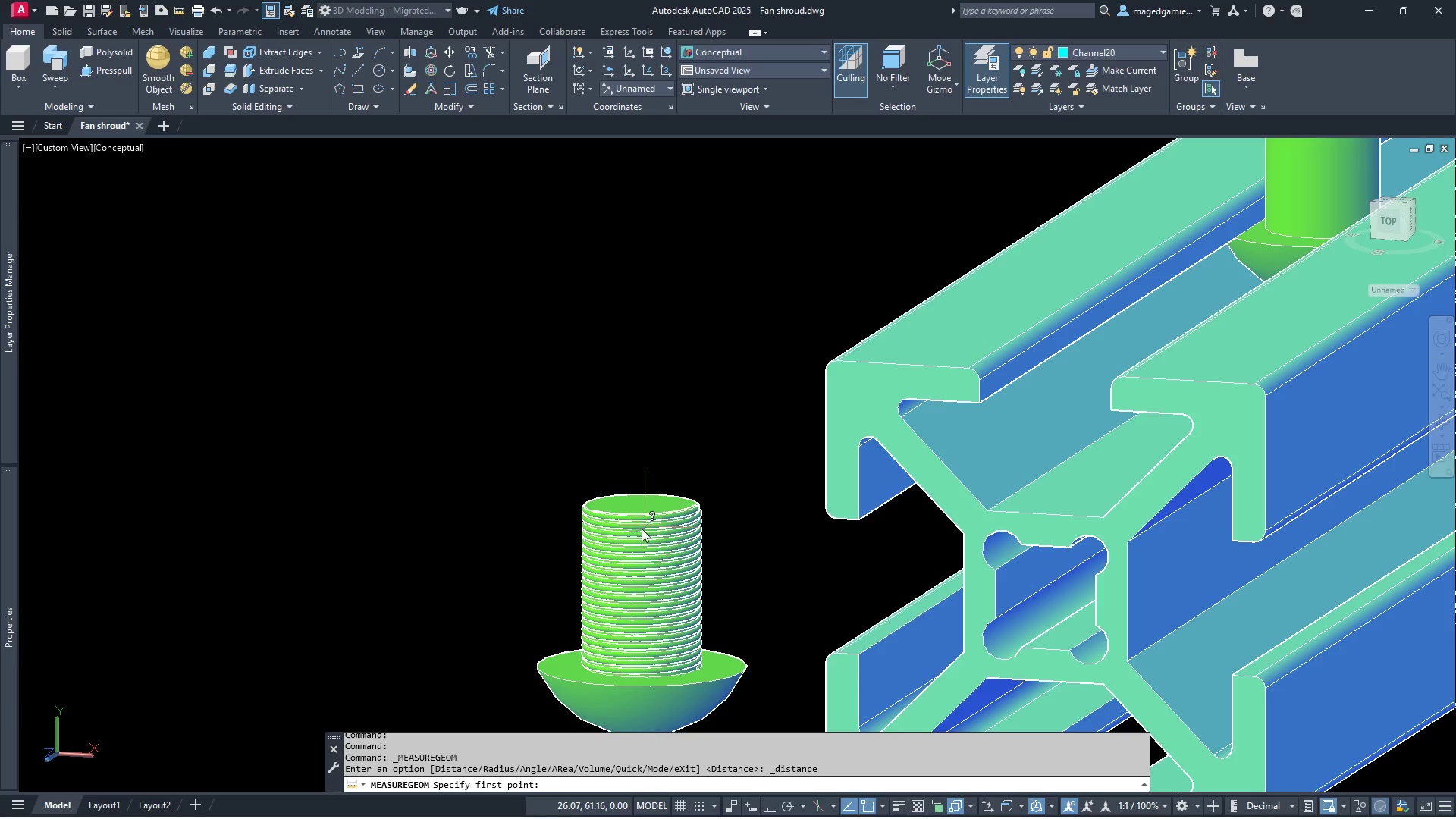 
scroll: coordinate [640, 583], scroll_direction: down, amount: 2.0
 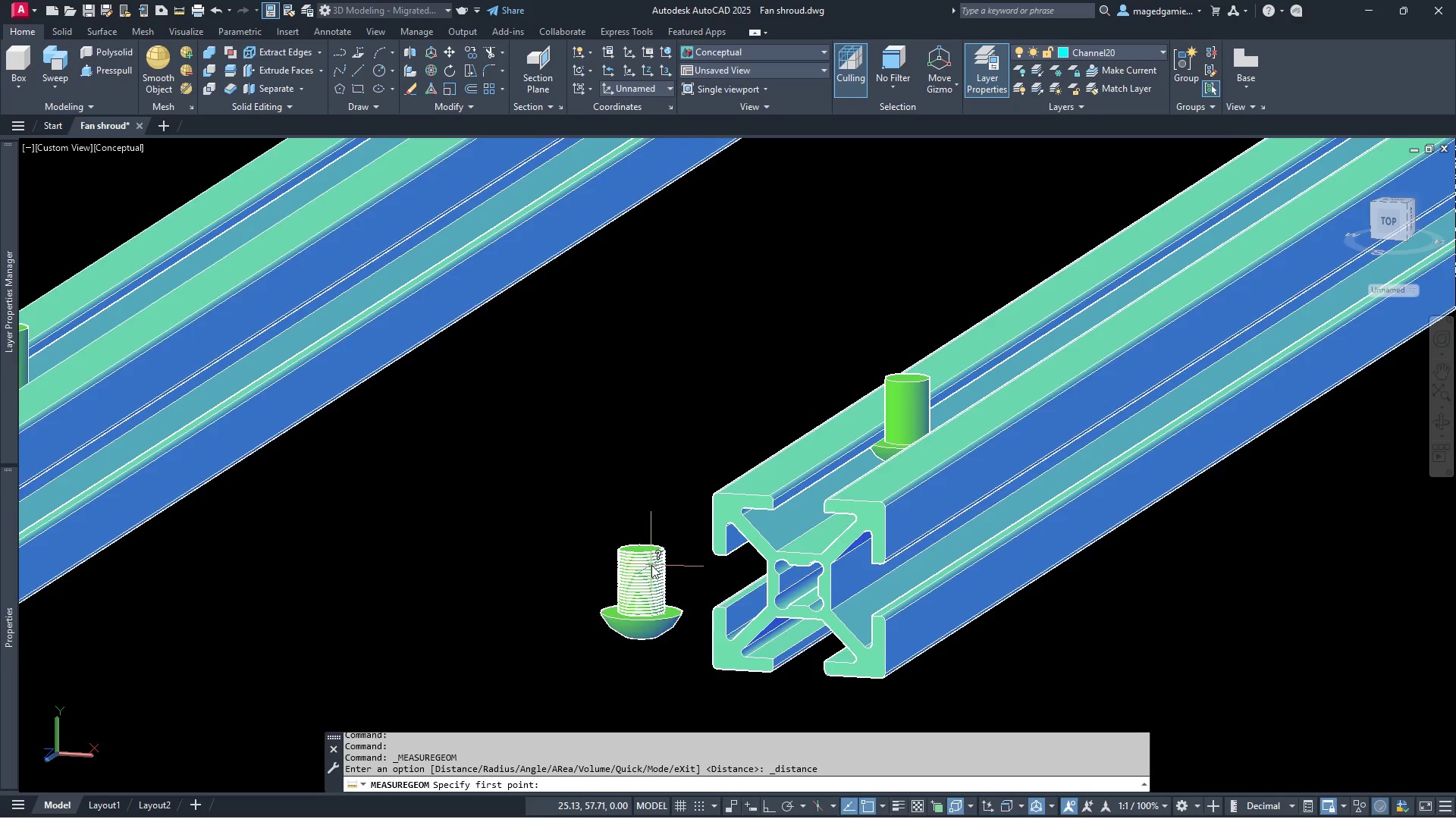 
scroll: coordinate [645, 510], scroll_direction: up, amount: 10.0
 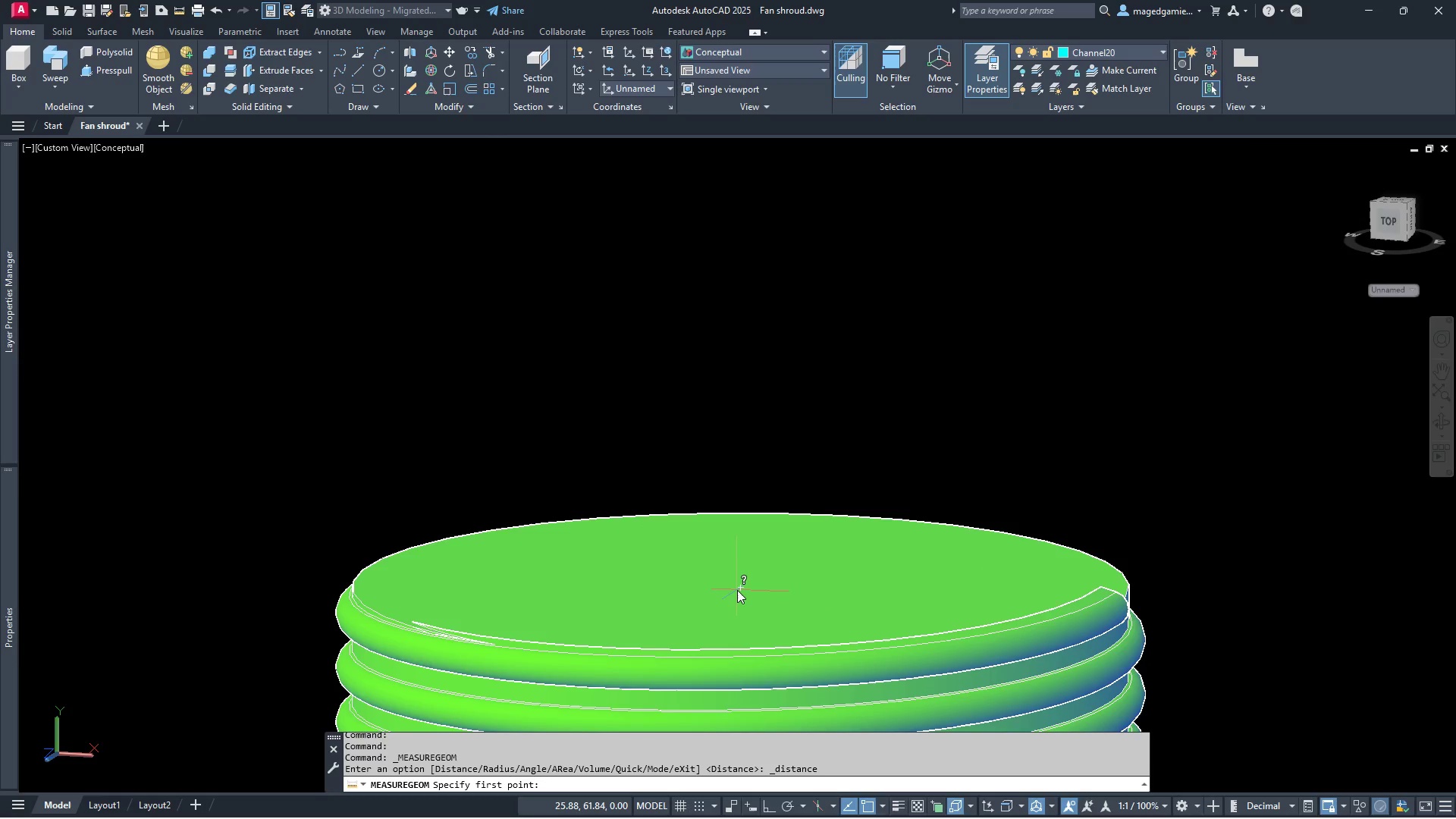 
left_click([737, 590])
 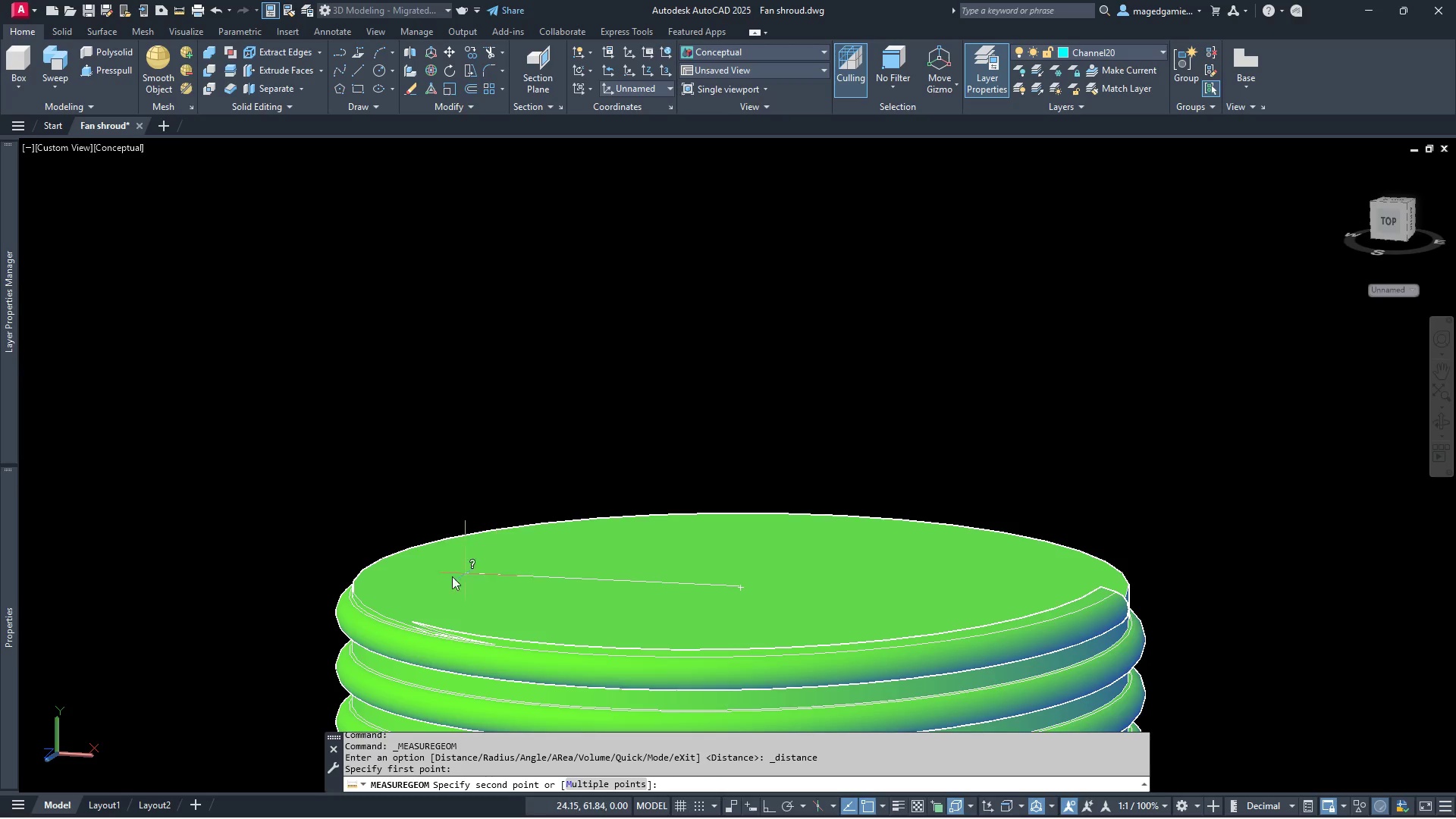 
scroll: coordinate [340, 573], scroll_direction: down, amount: 5.0
 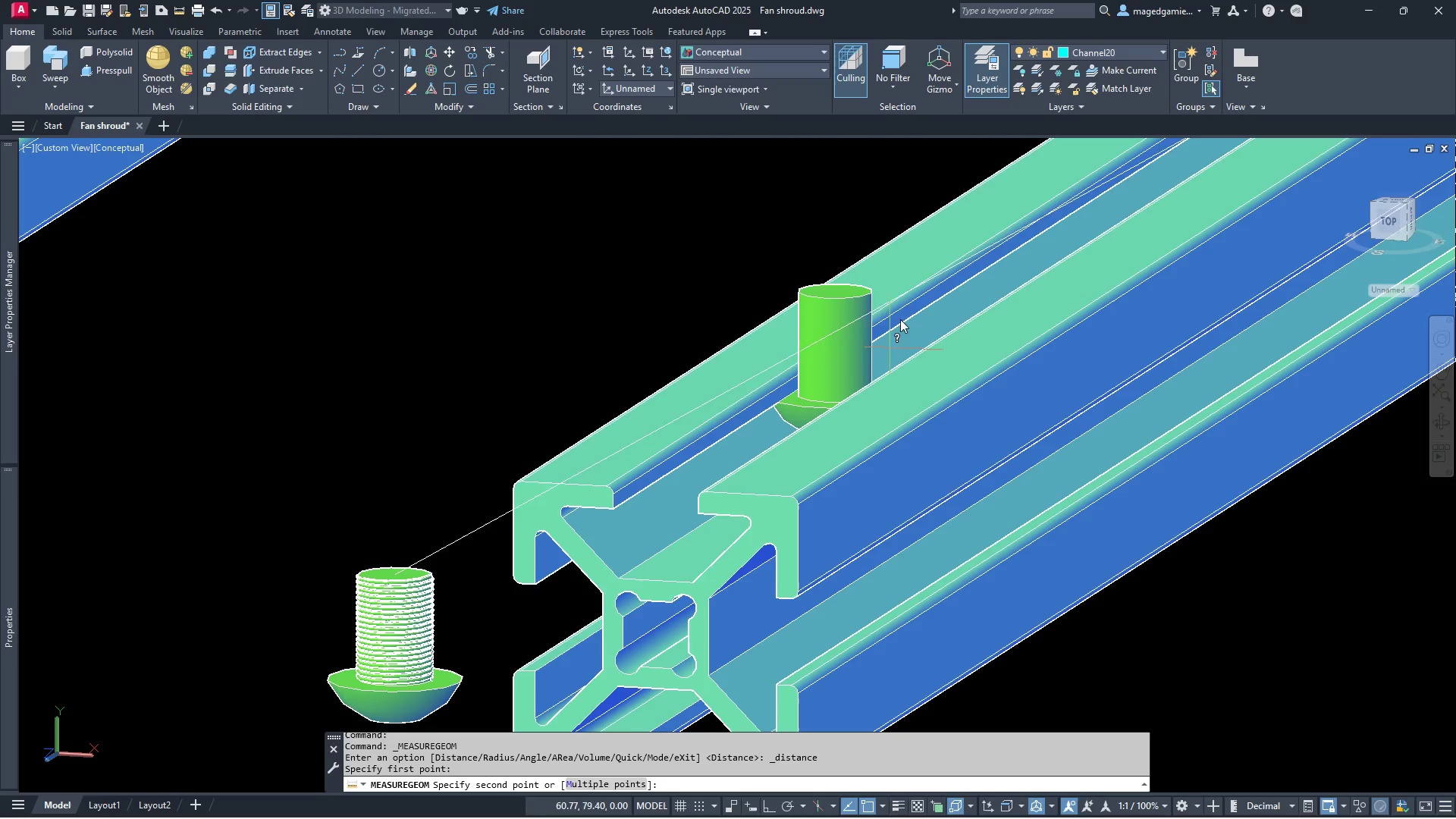 
scroll: coordinate [850, 293], scroll_direction: up, amount: 7.0
 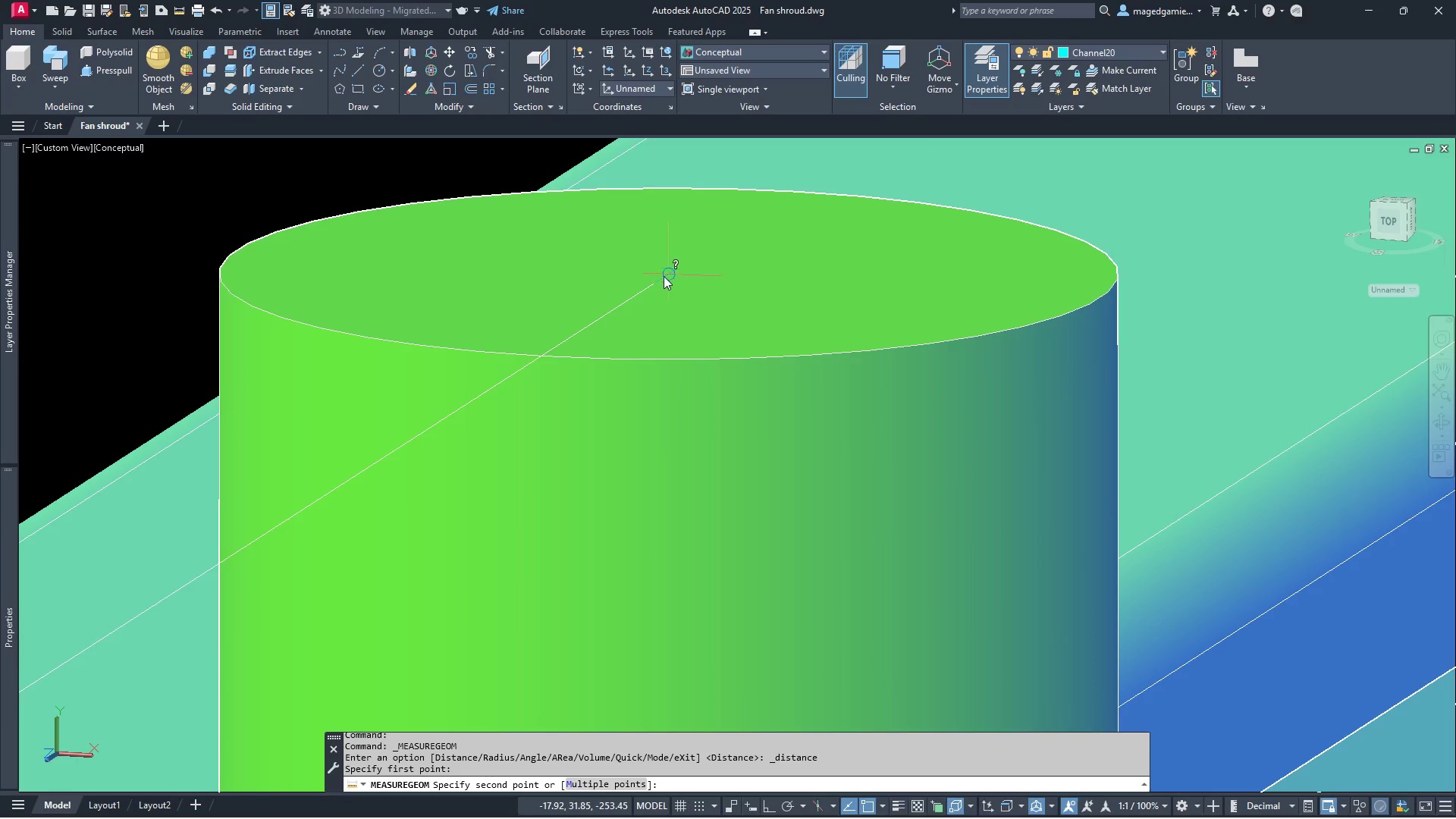 
left_click([664, 276])
 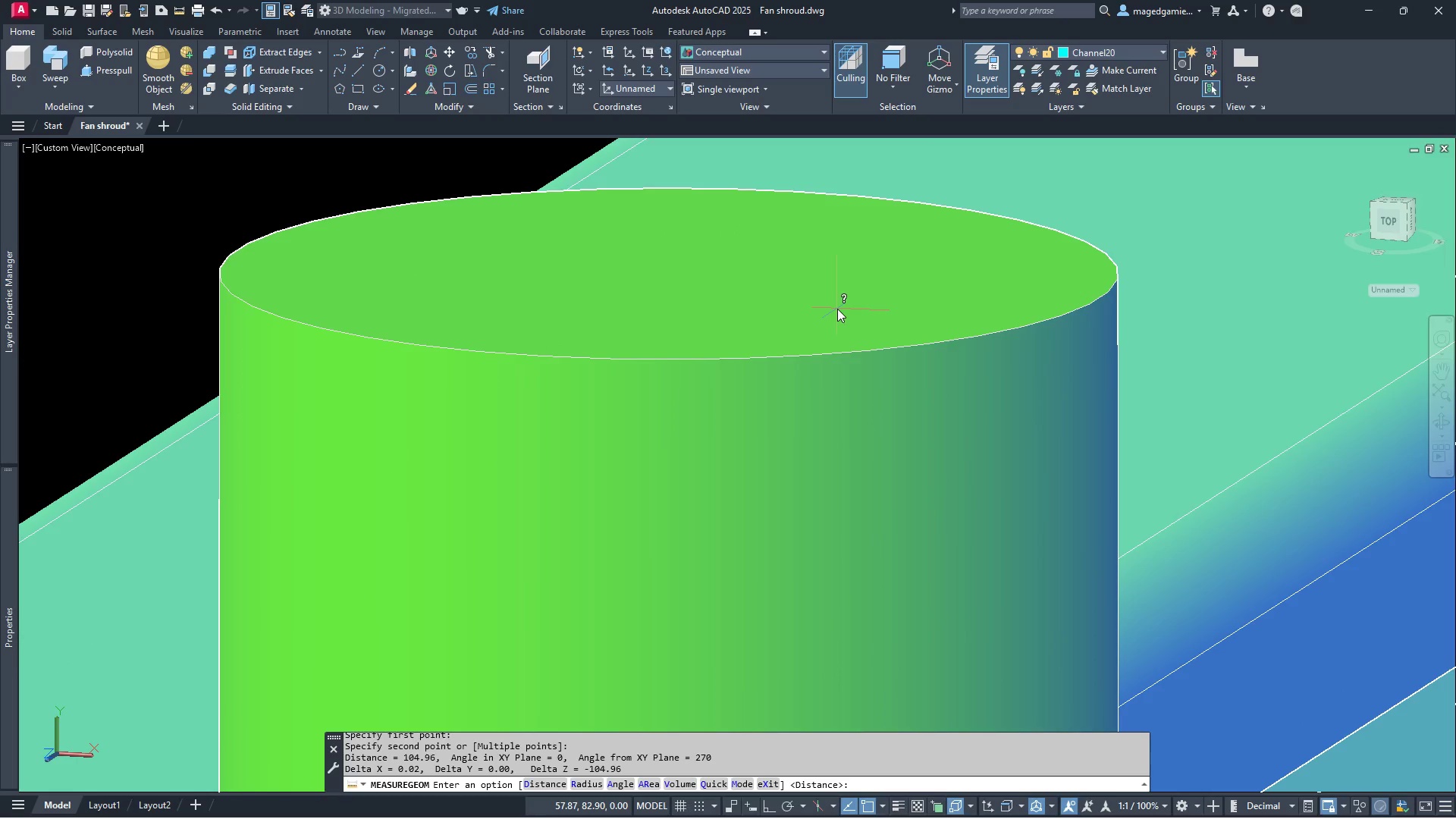 
scroll: coordinate [837, 309], scroll_direction: down, amount: 5.0
 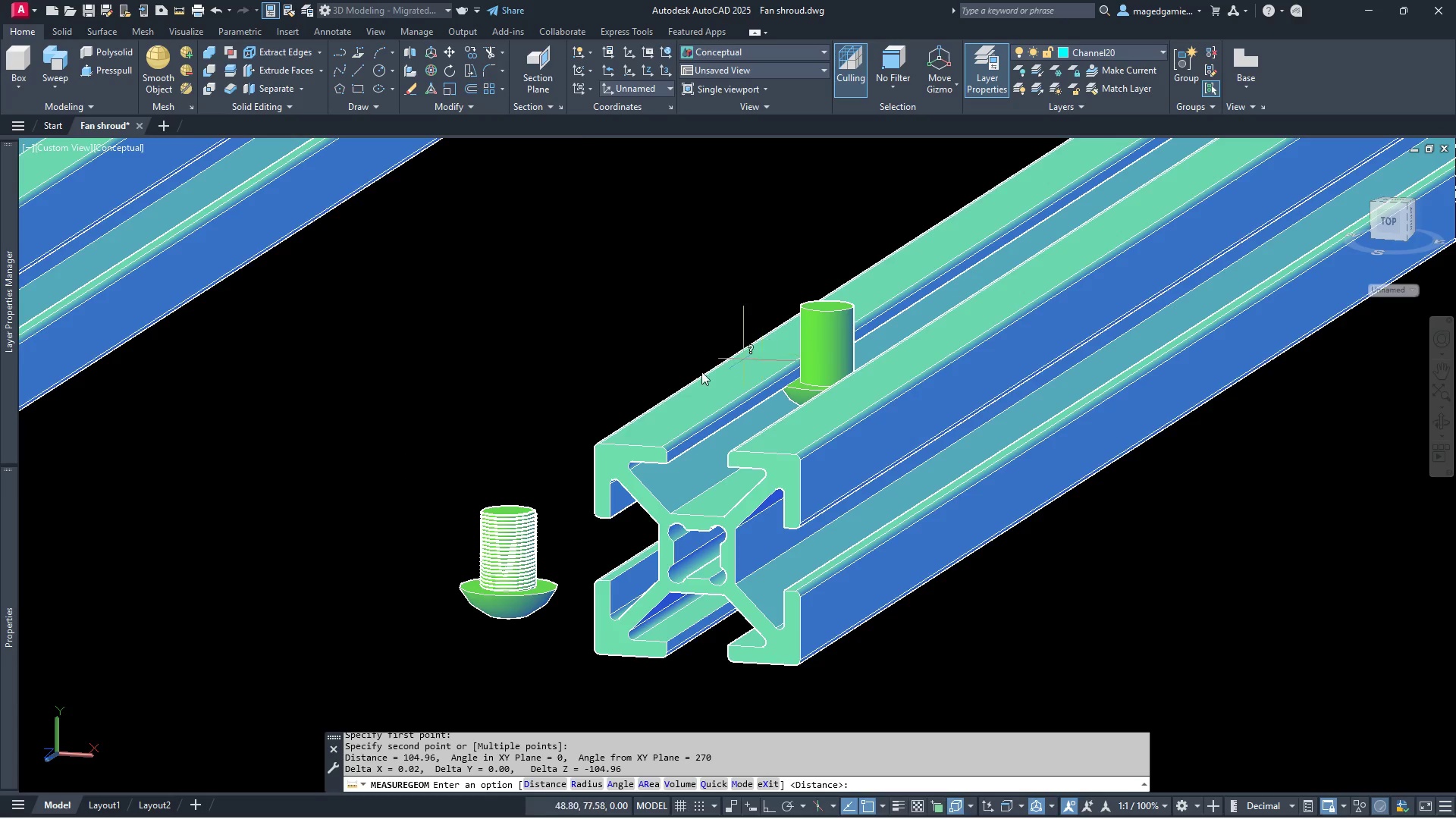 
scroll: coordinate [595, 409], scroll_direction: none, amount: 0.0
 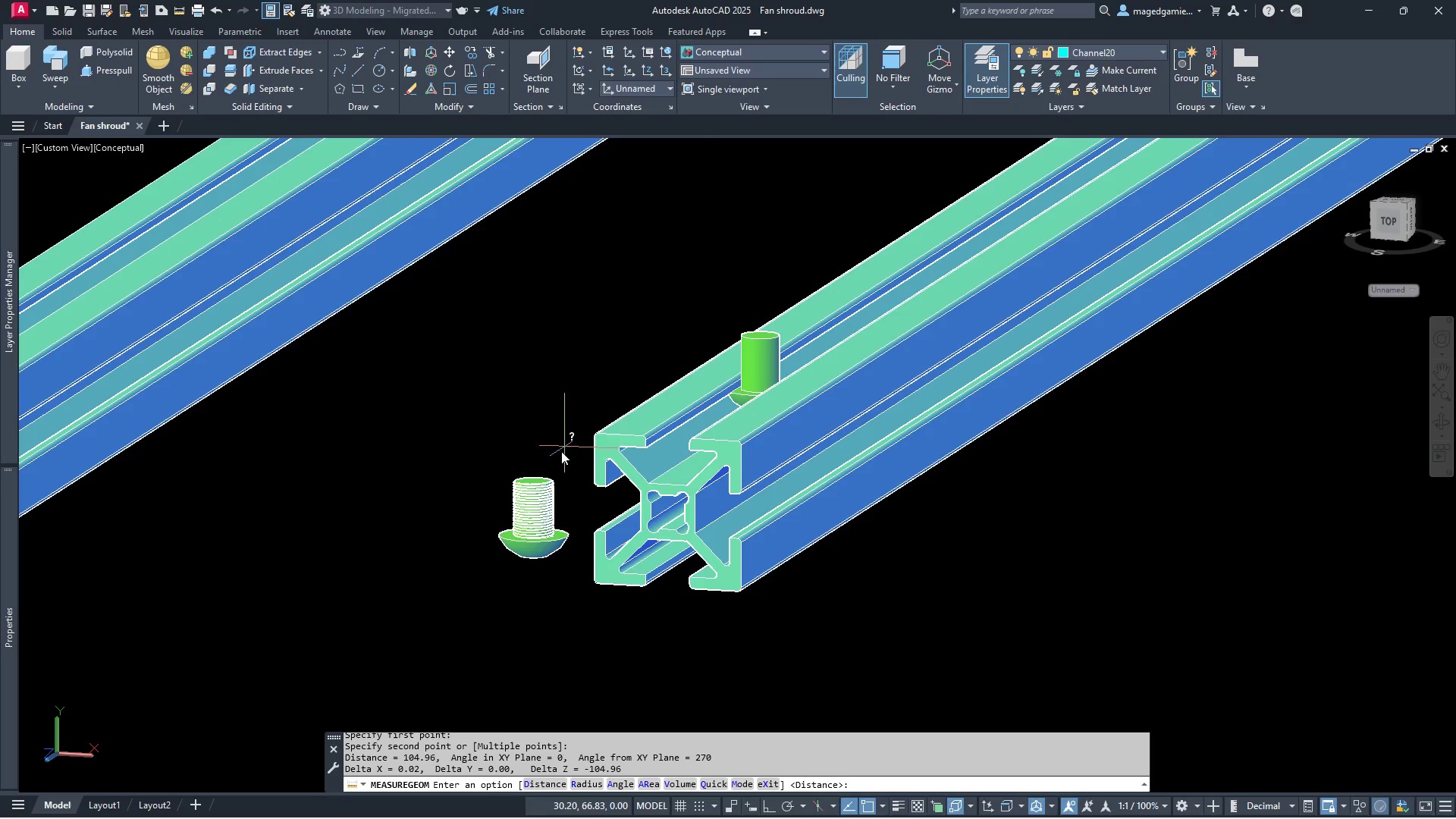 
scroll: coordinate [551, 482], scroll_direction: up, amount: 4.0
 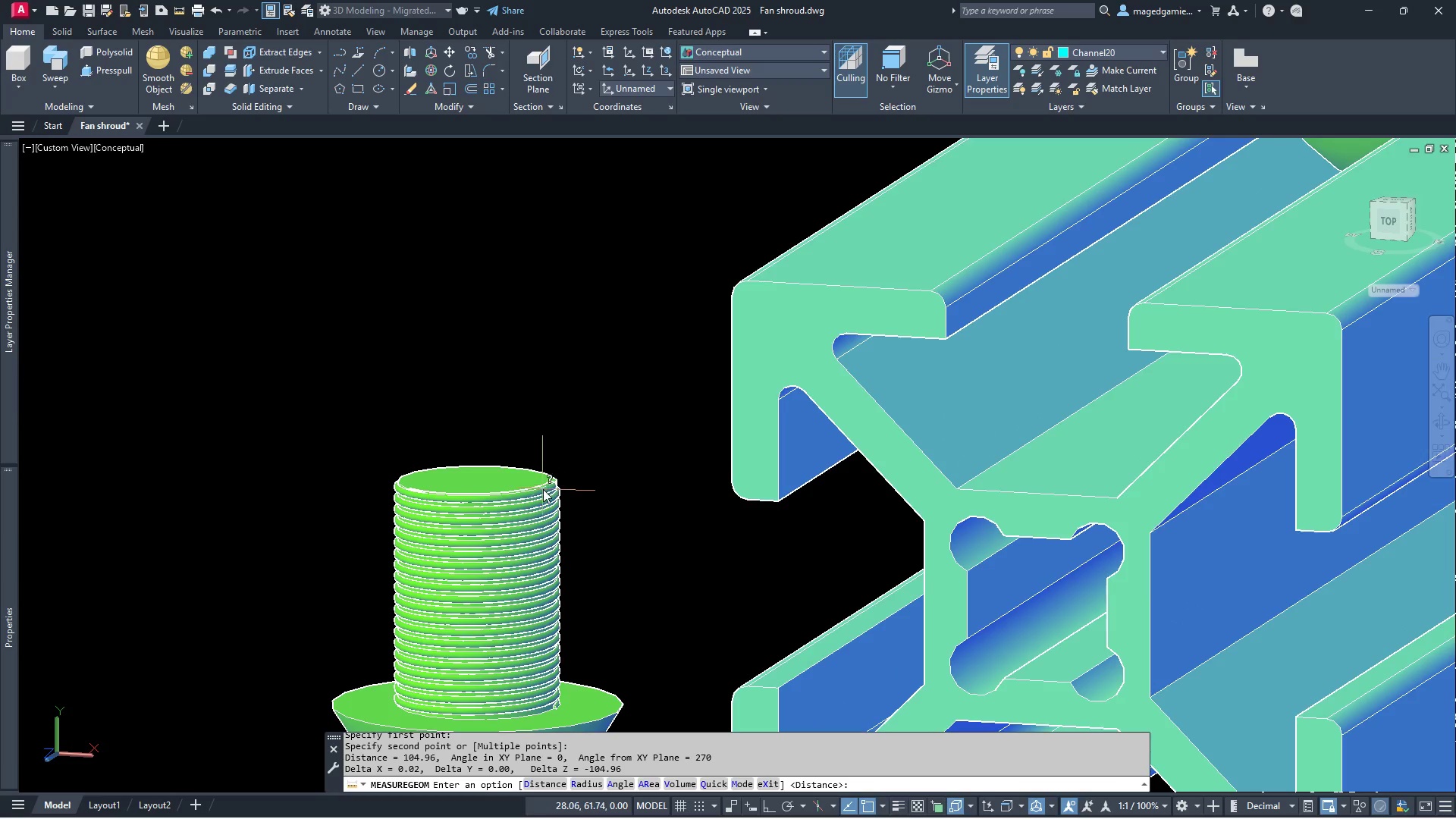 
key(Escape)
 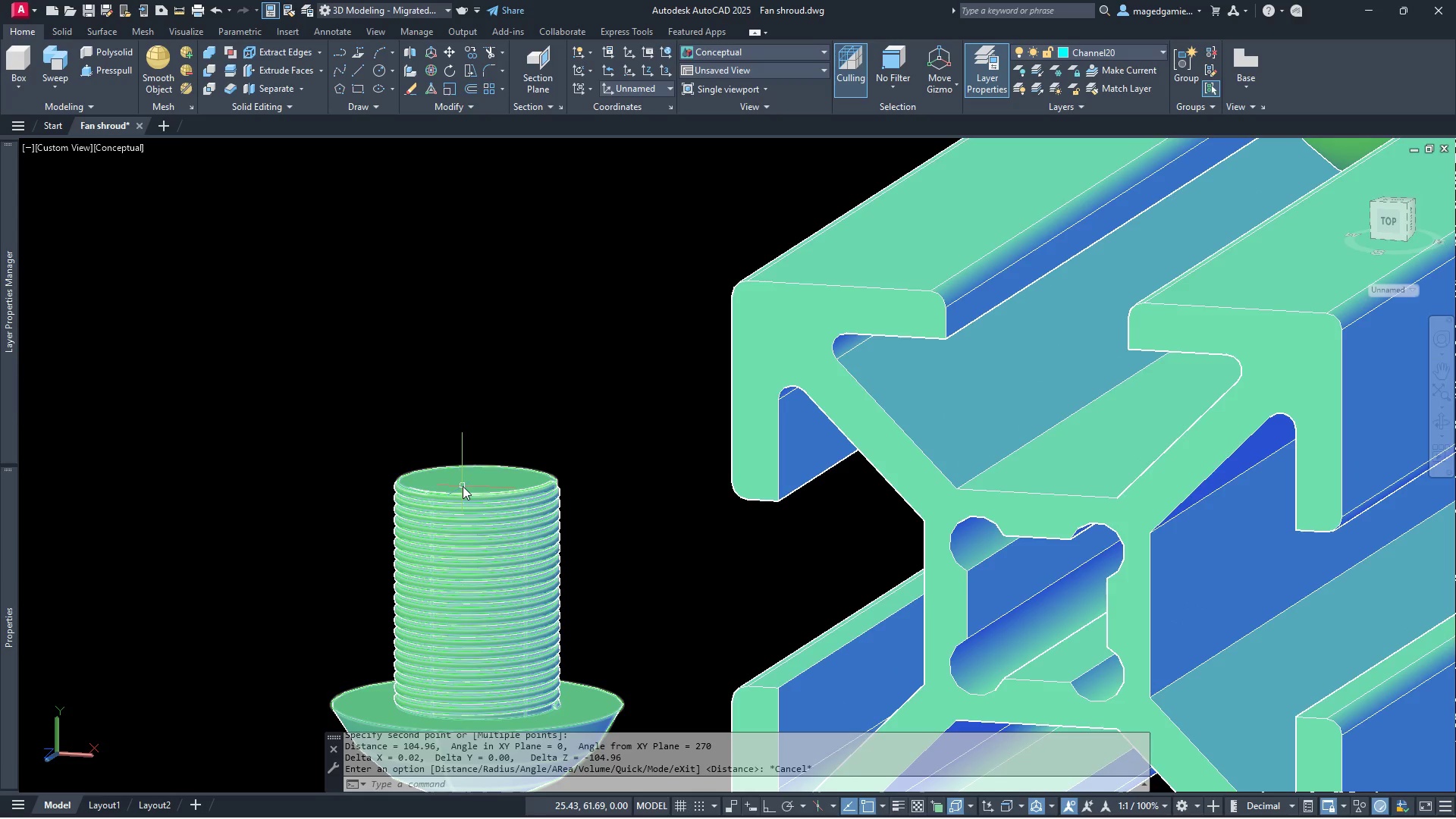 
scroll: coordinate [463, 486], scroll_direction: up, amount: 4.0
 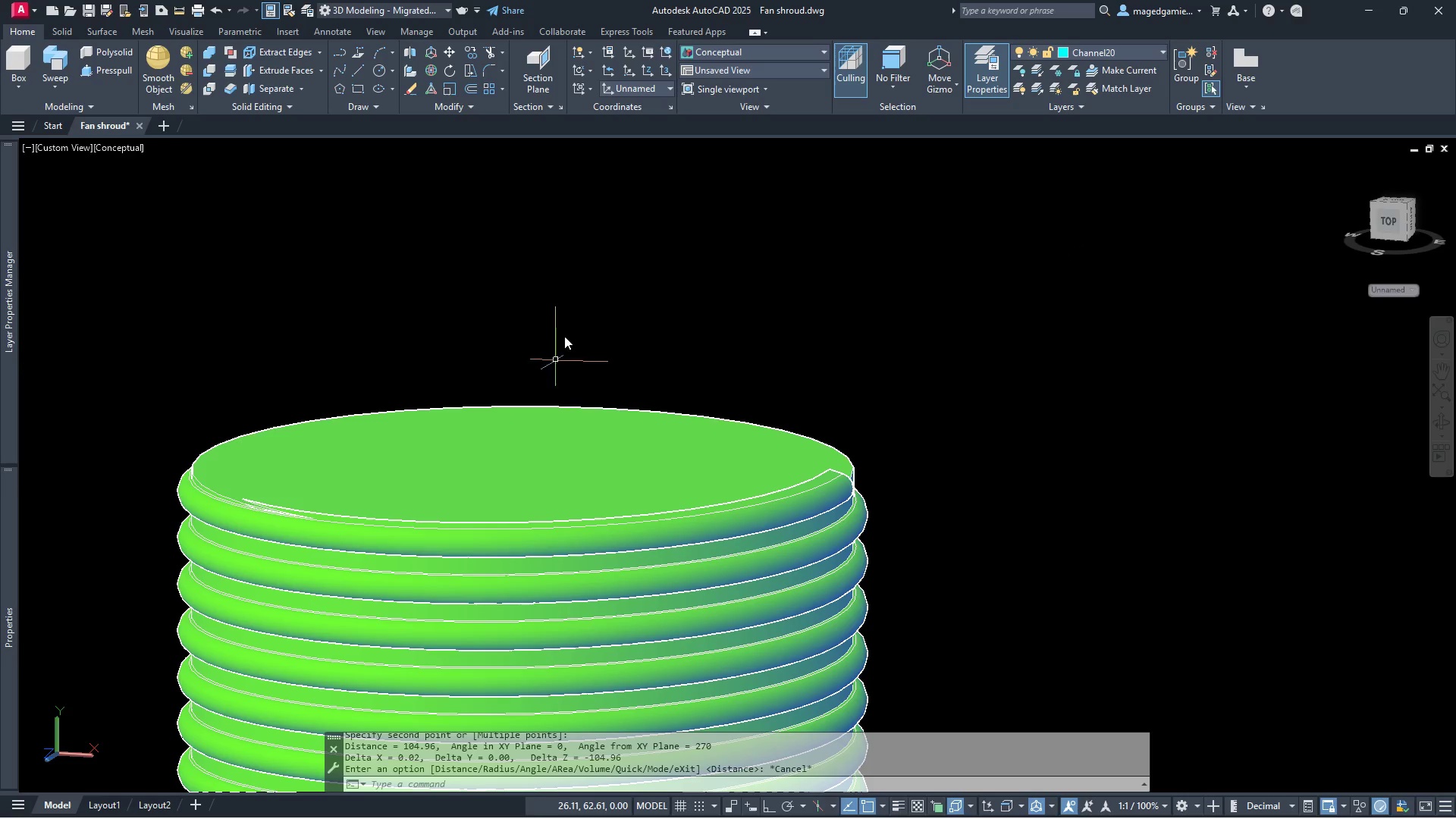 
right_click([566, 328])
 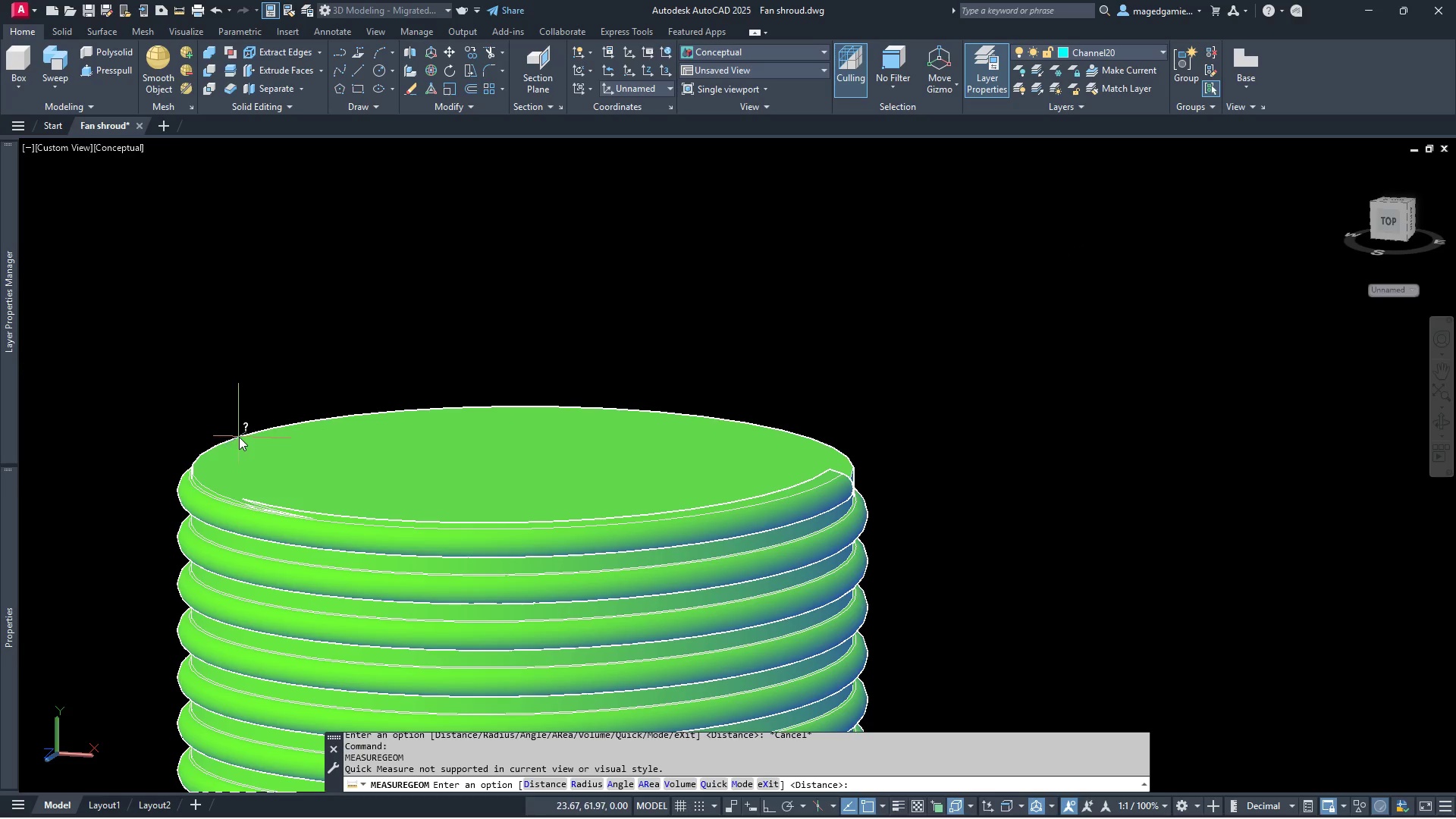 
wait(8.98)
 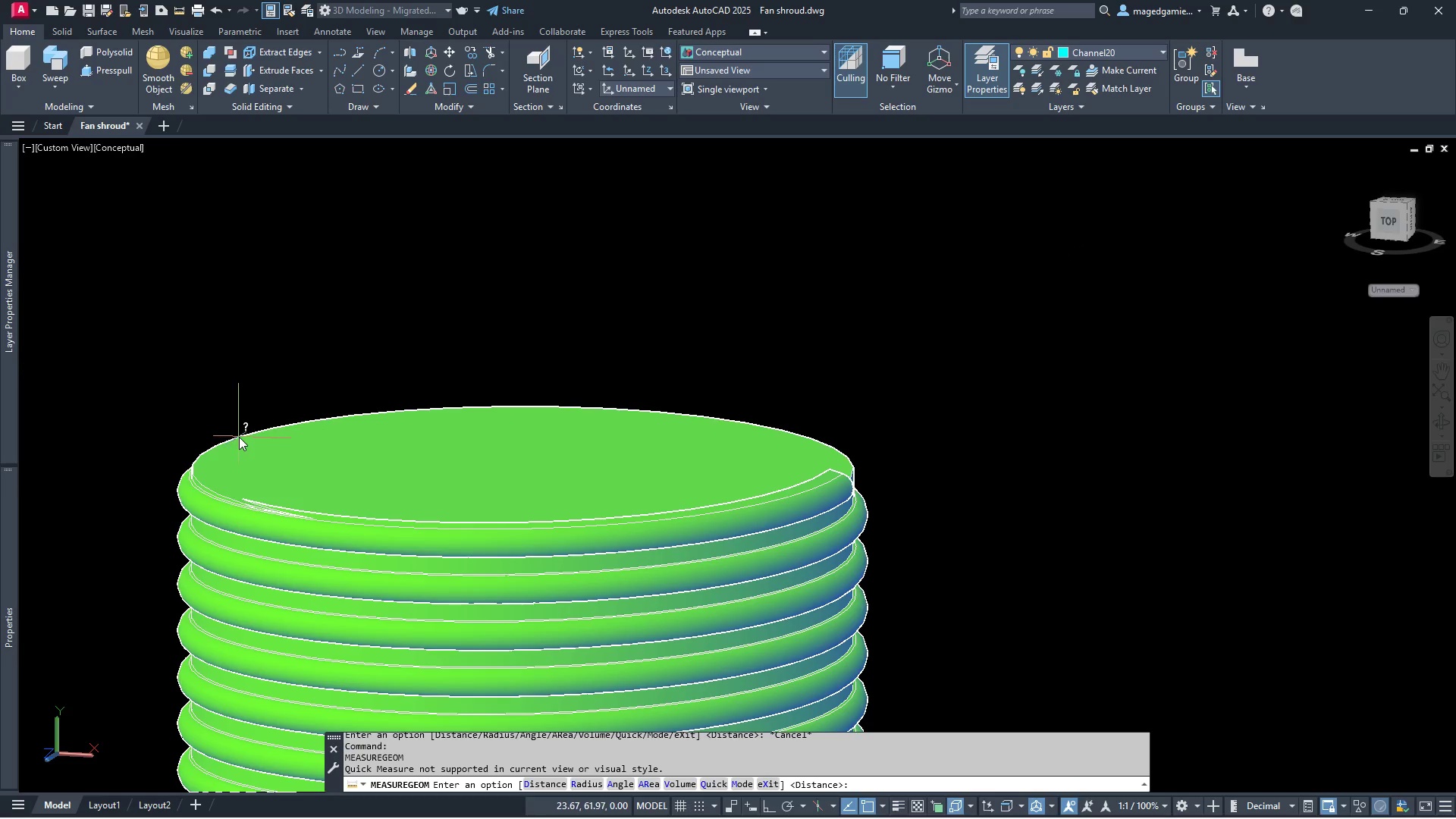 
right_click([356, 435])
 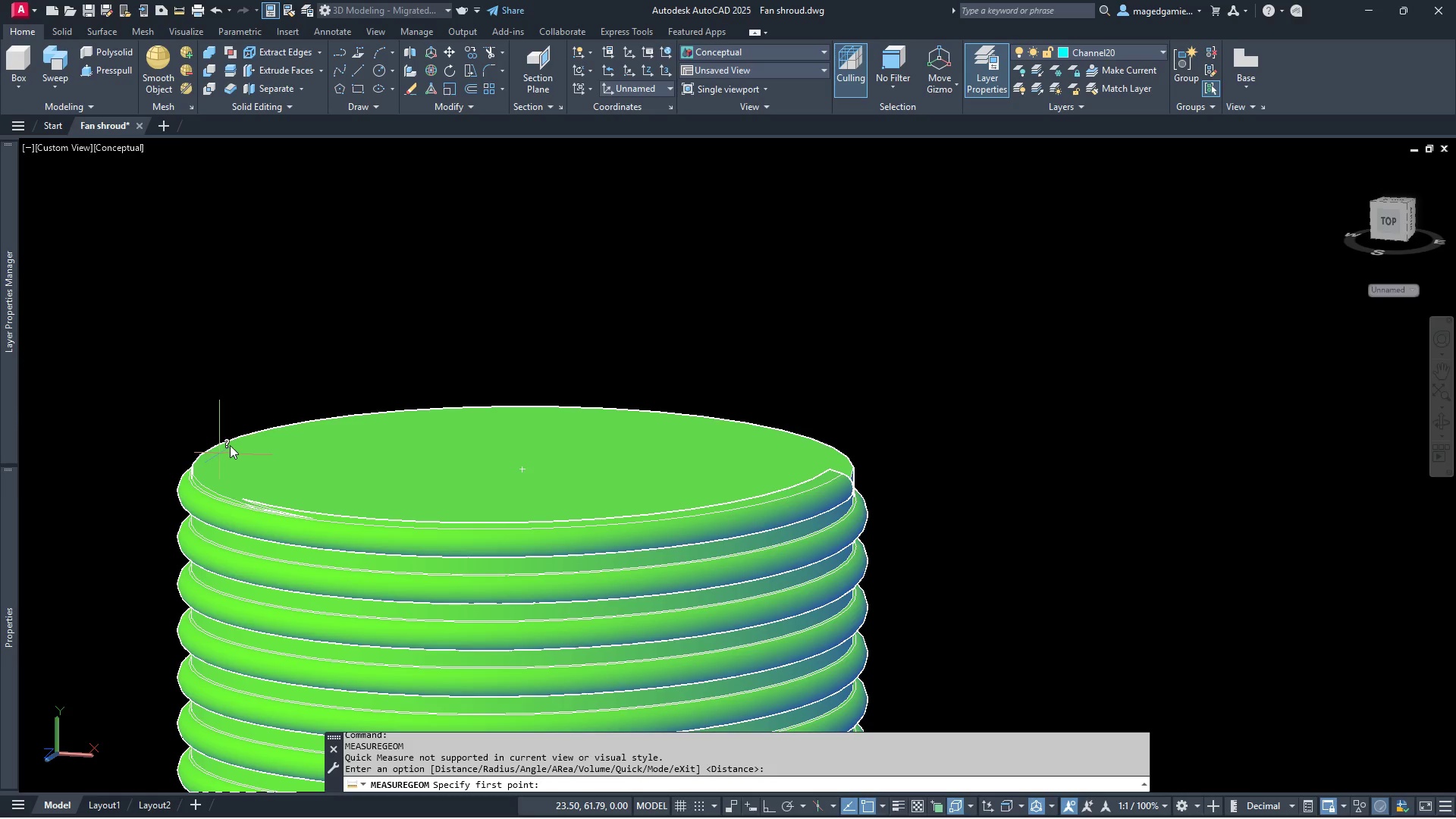 
wait(8.64)
 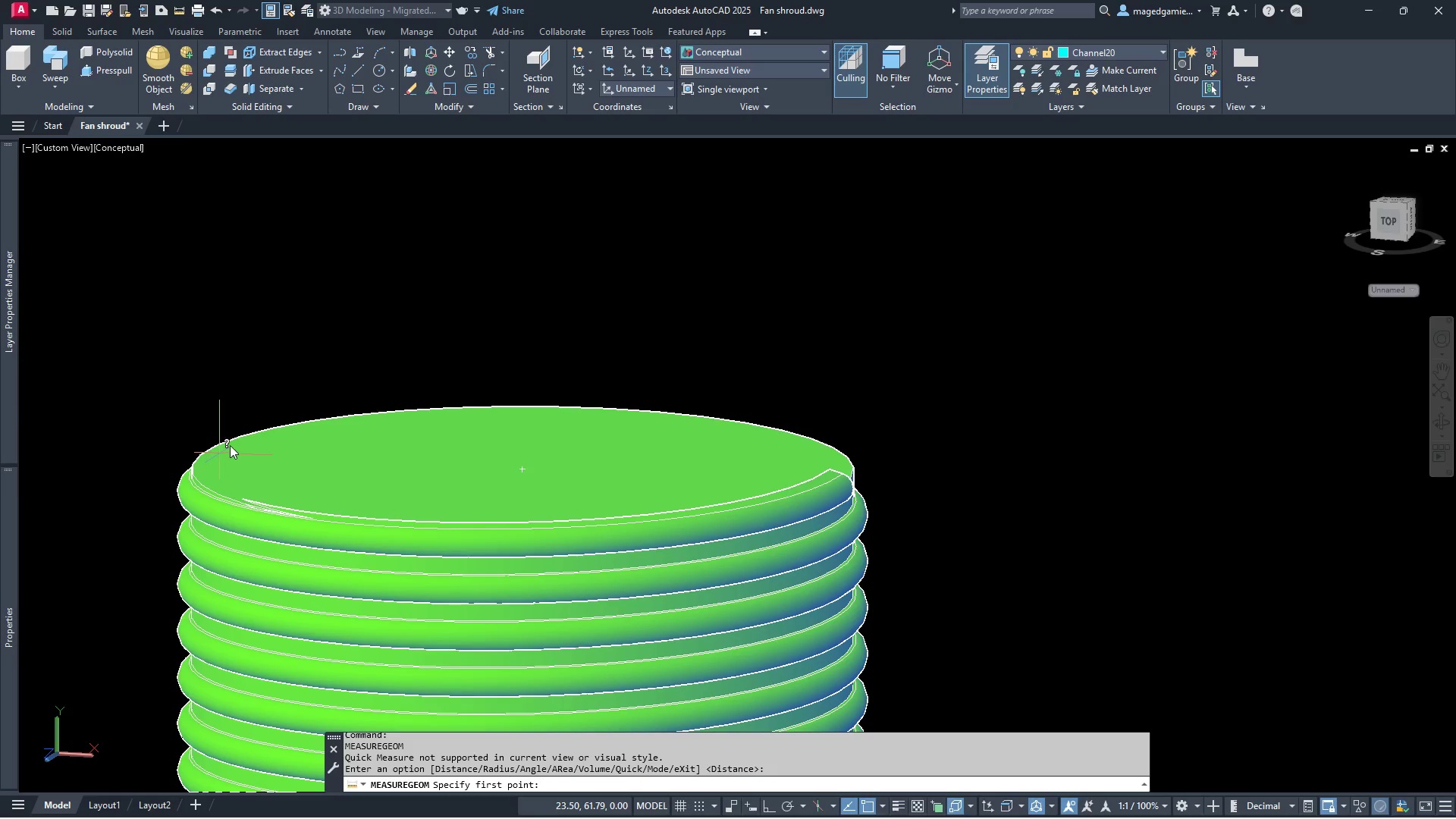 
scroll: coordinate [504, 470], scroll_direction: up, amount: 12.0
 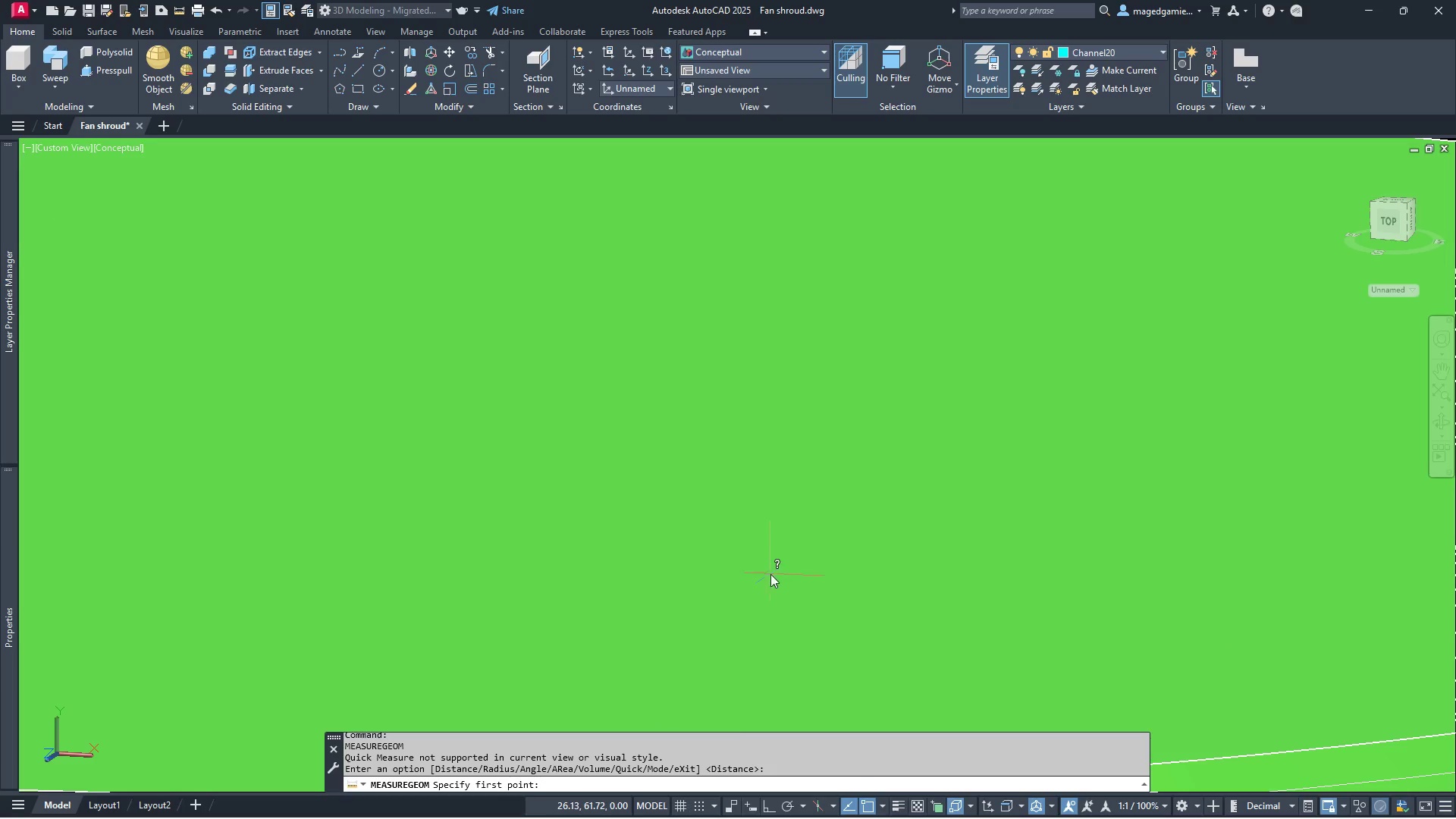 
scroll: coordinate [766, 554], scroll_direction: down, amount: 2.0
 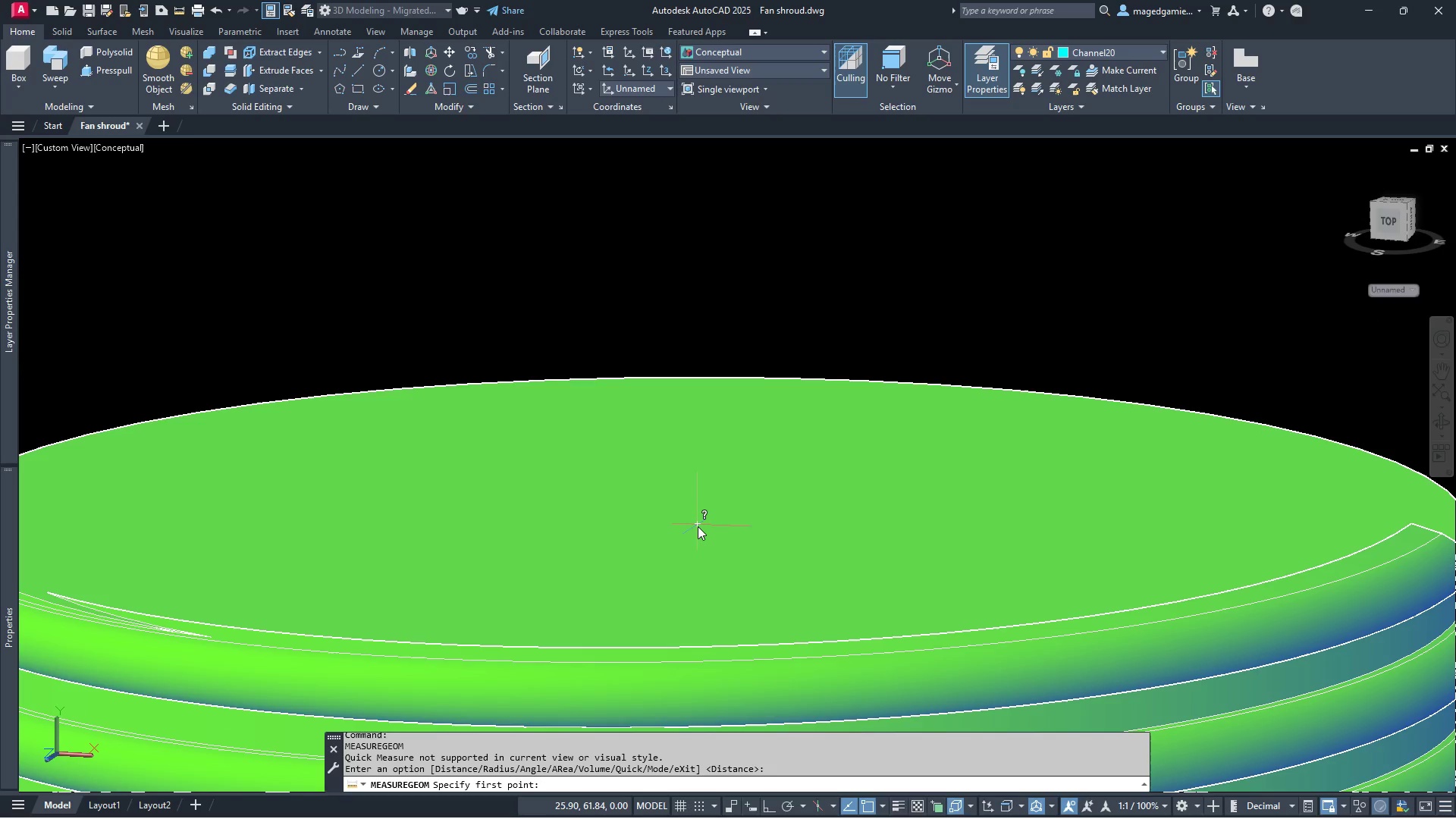 
left_click([695, 526])
 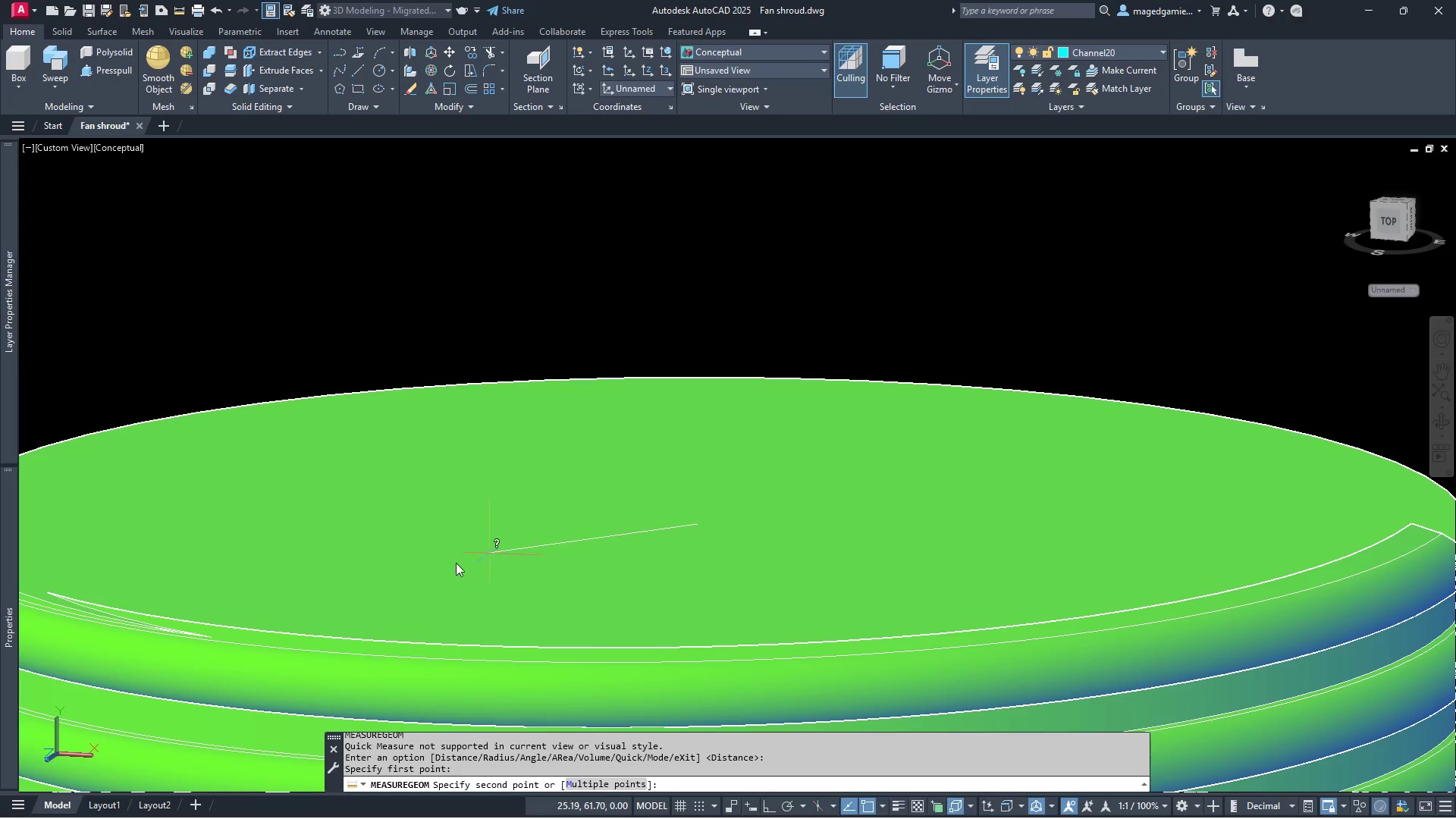 
scroll: coordinate [426, 572], scroll_direction: down, amount: 10.0
 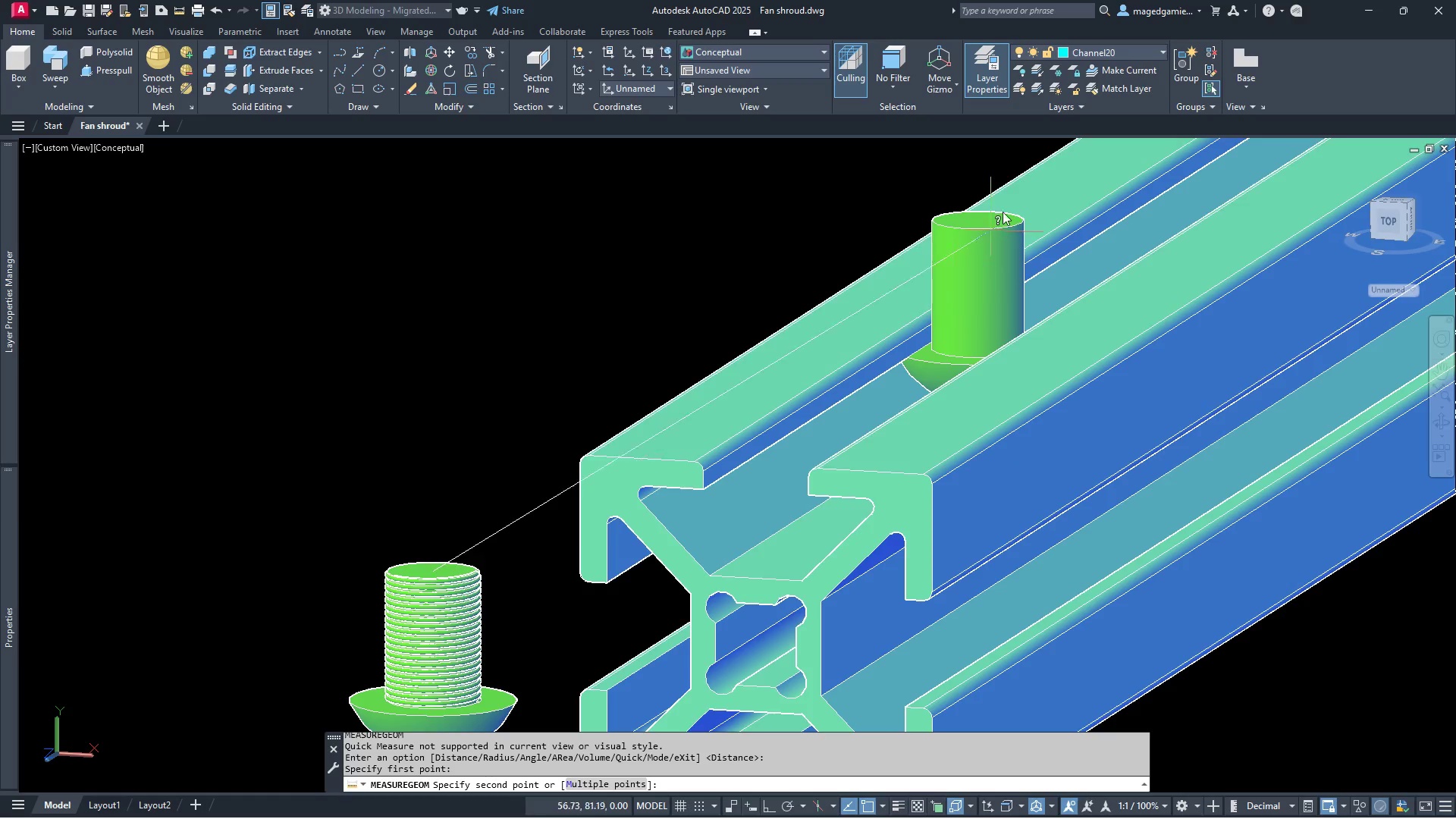 
scroll: coordinate [928, 305], scroll_direction: up, amount: 8.0
 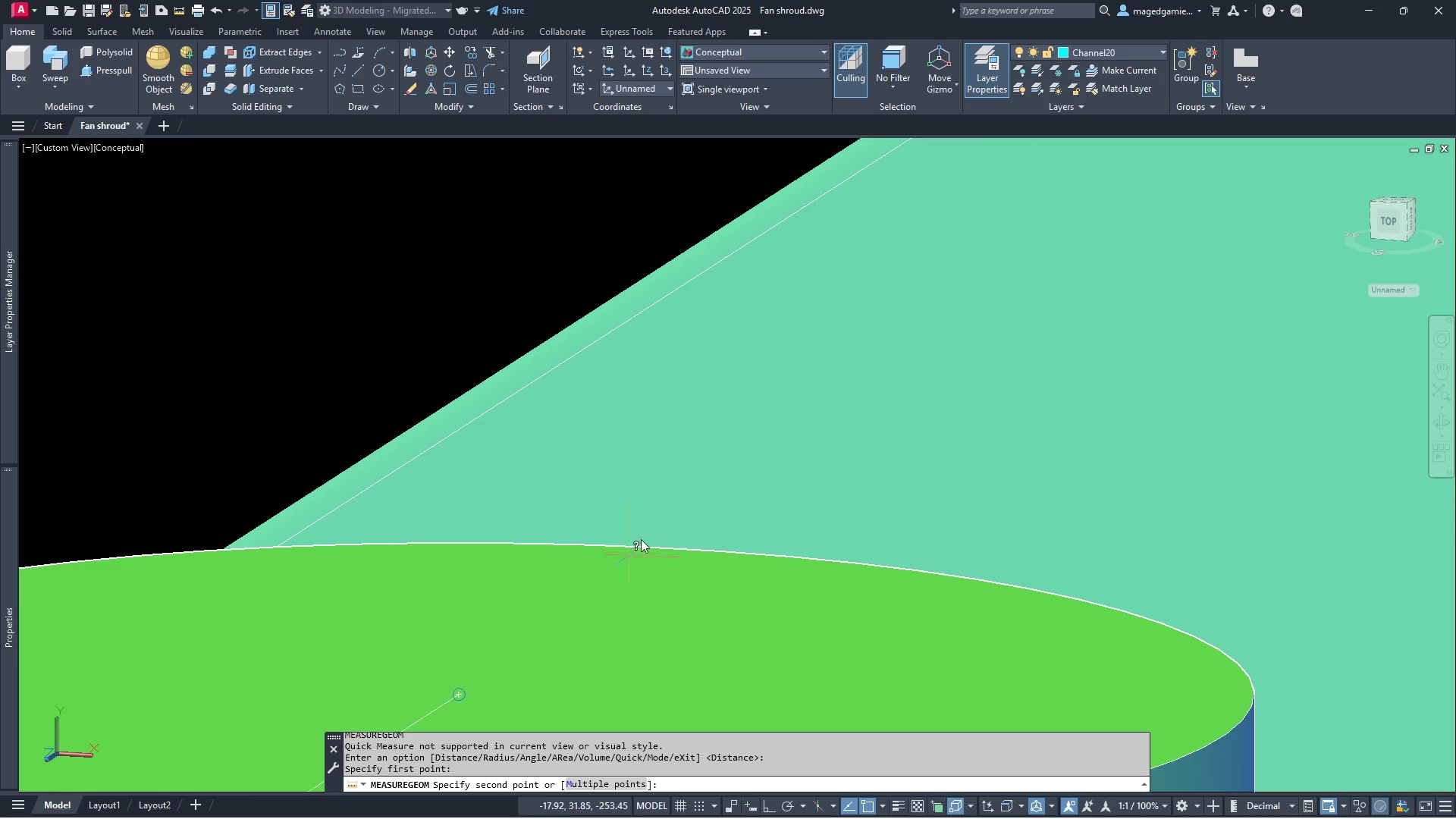 
scroll: coordinate [757, 452], scroll_direction: down, amount: 1.0
 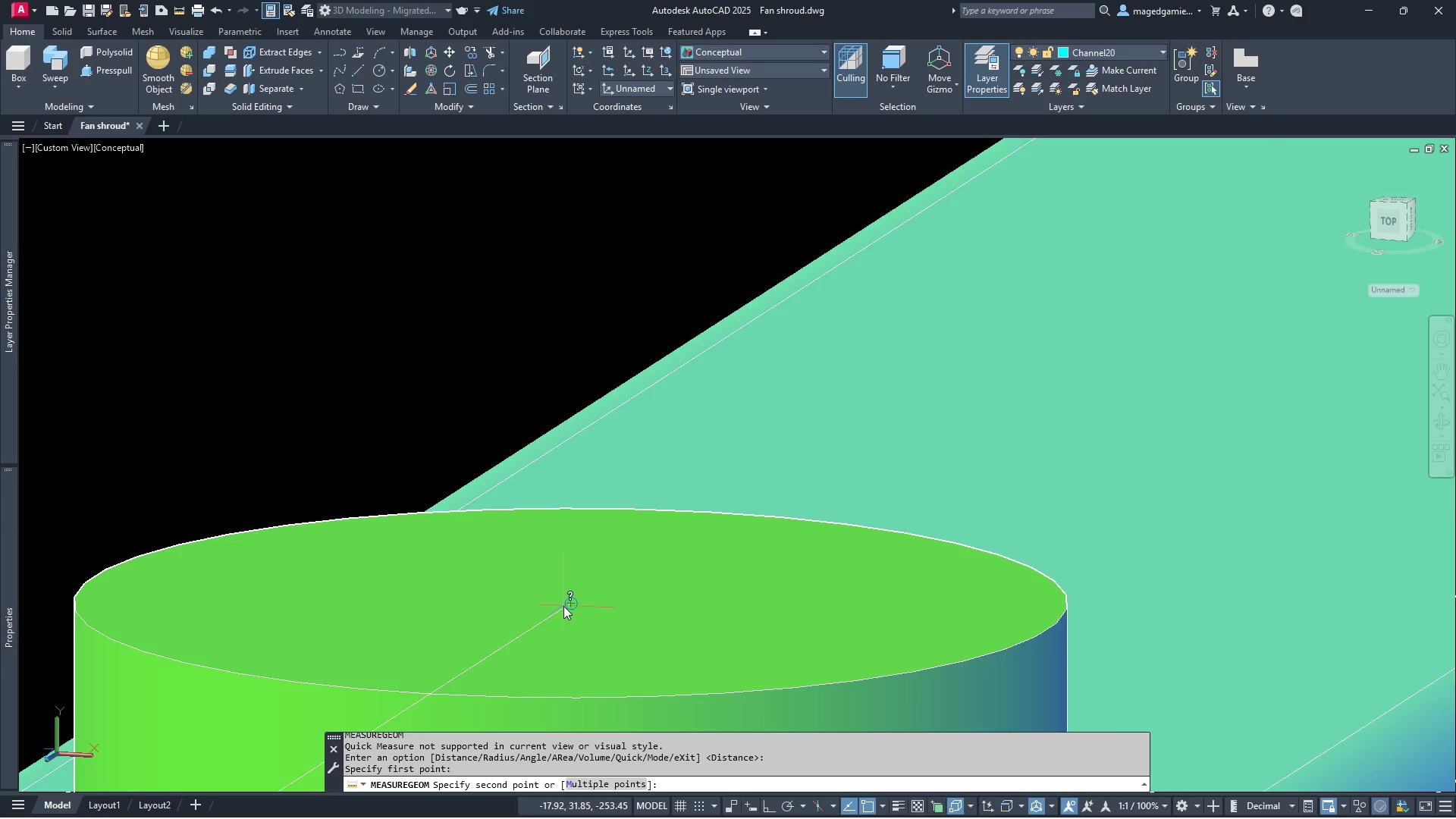 
left_click([563, 606])
 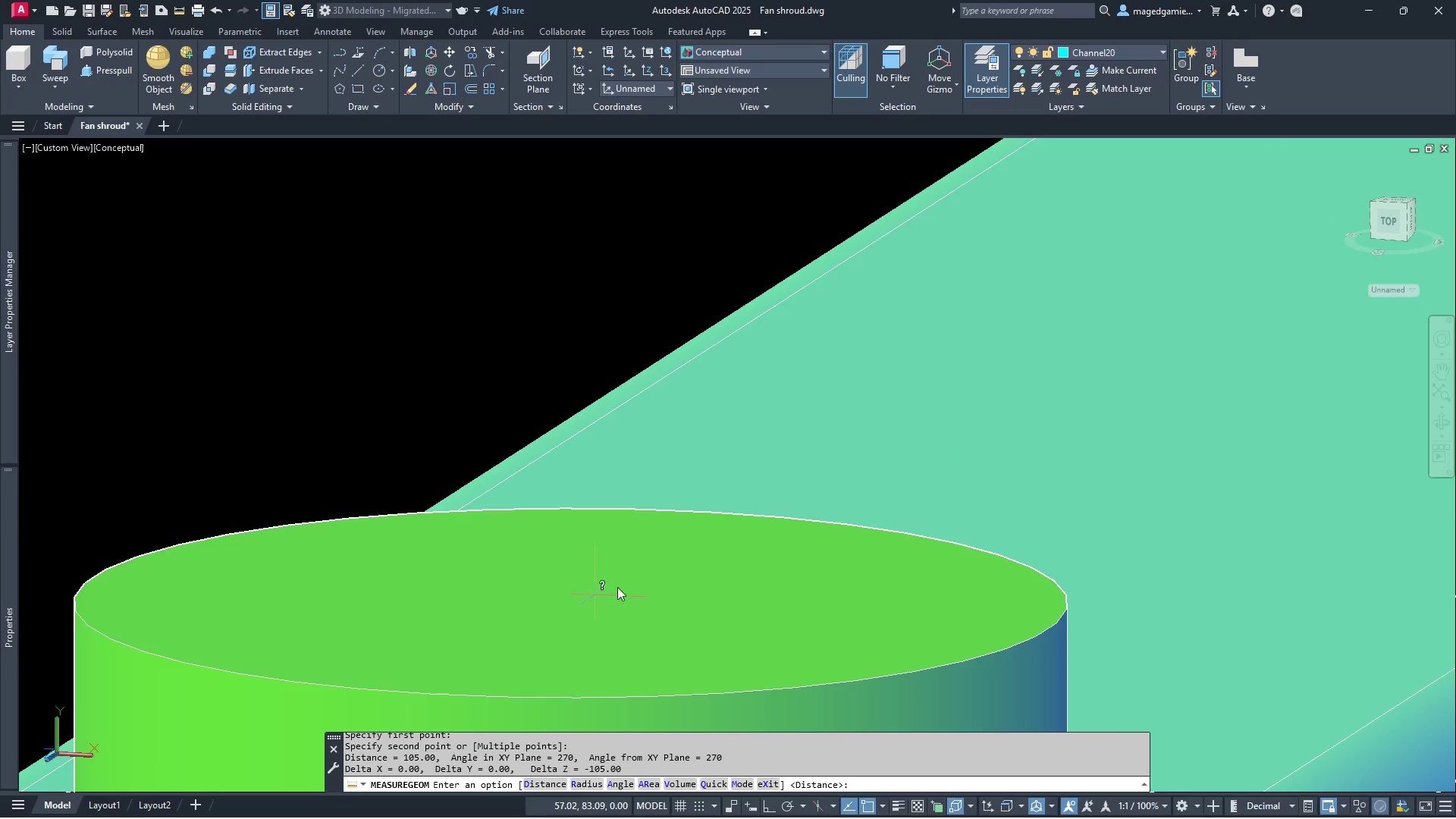 
scroll: coordinate [909, 498], scroll_direction: down, amount: 9.0
 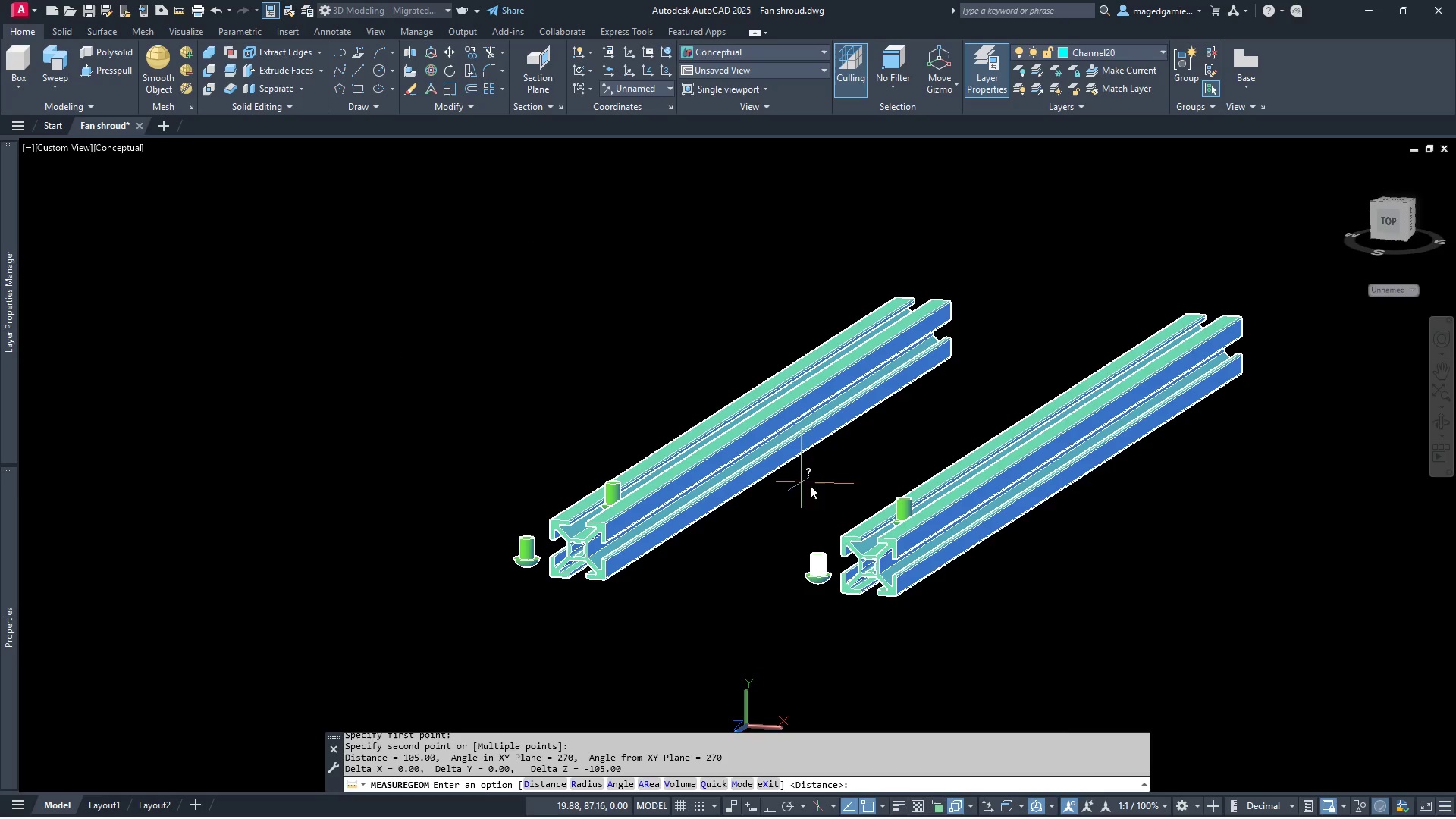 
right_click([822, 488])
 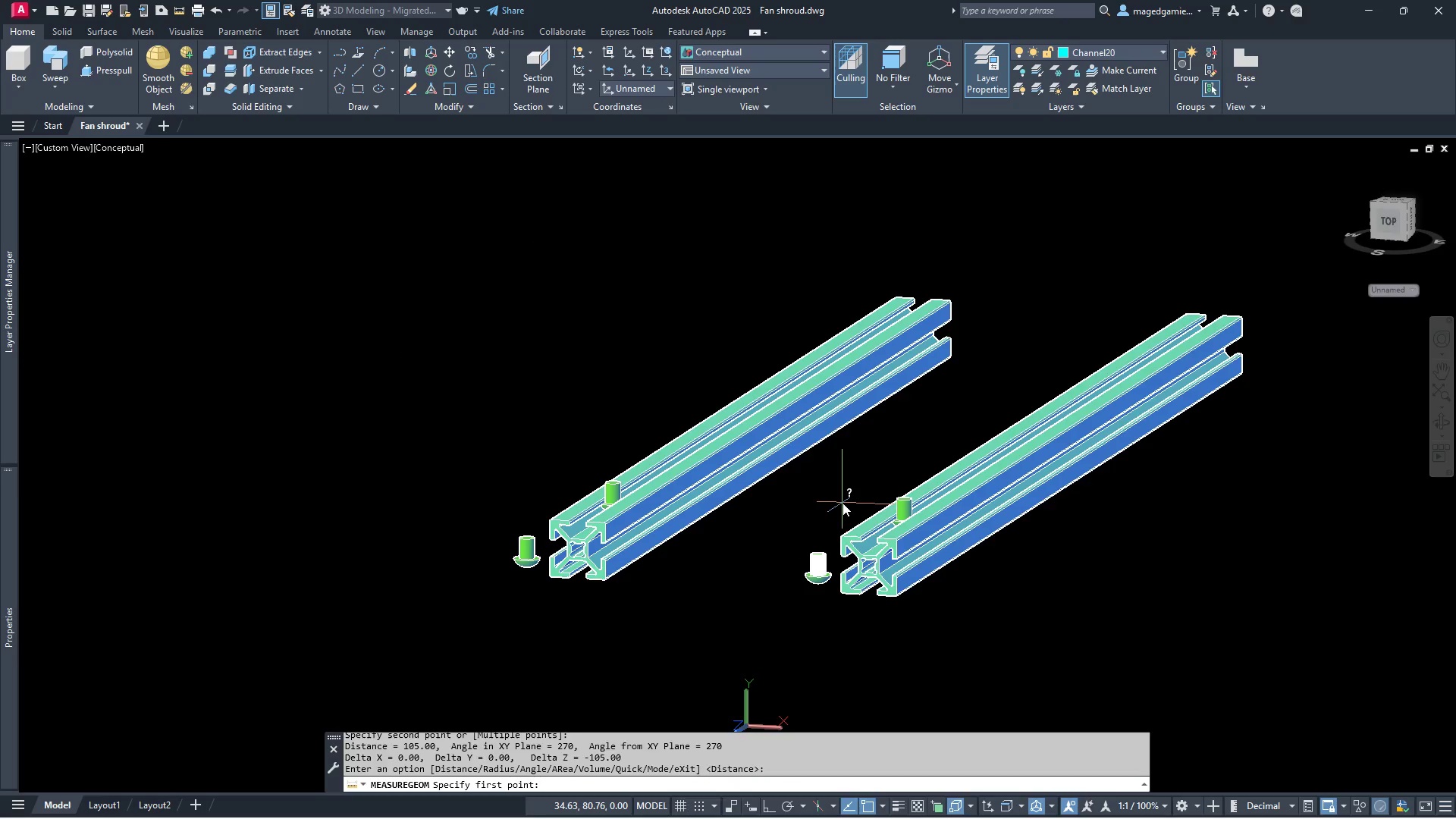 
key(Escape)
 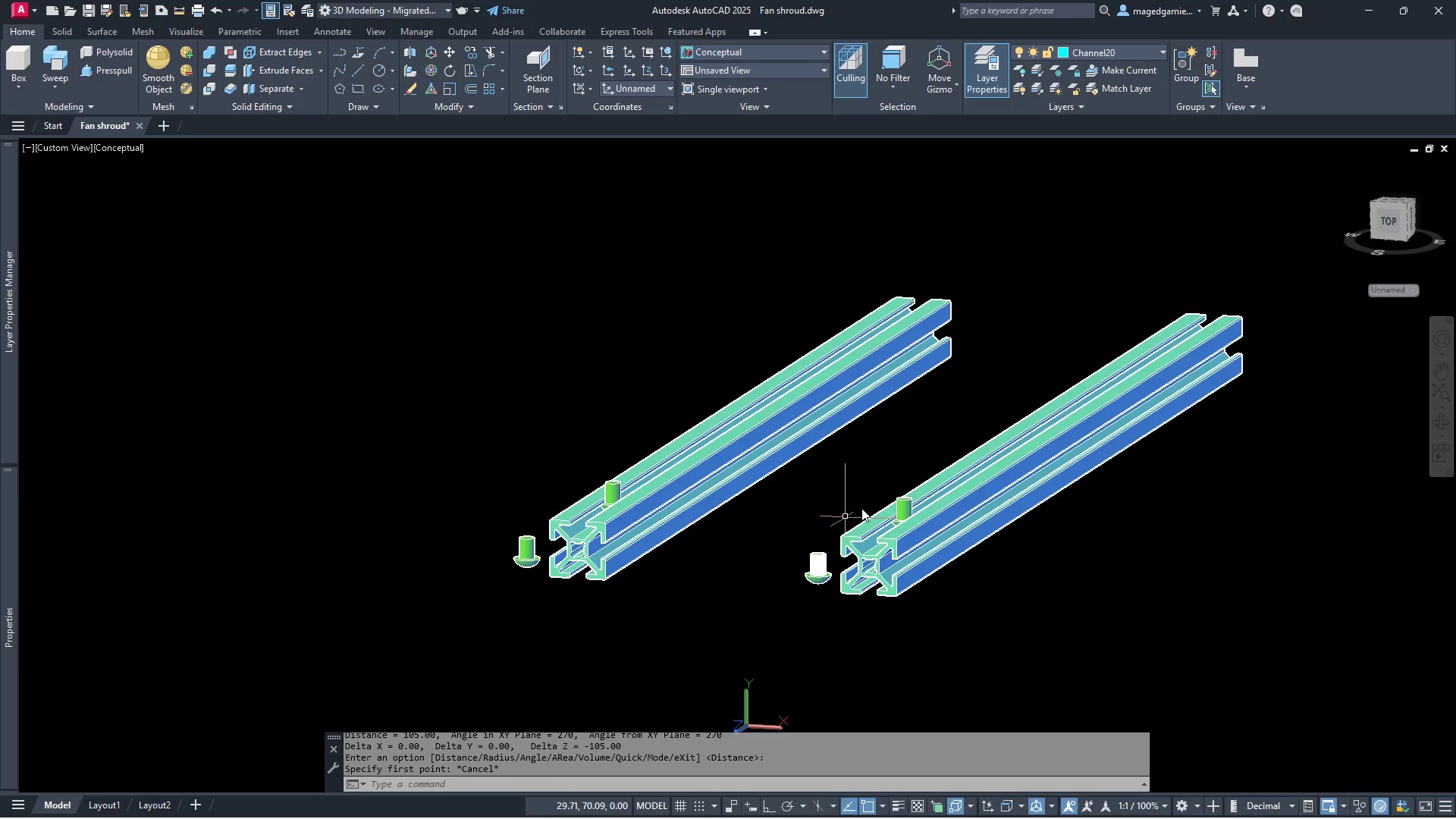 
scroll: coordinate [885, 459], scroll_direction: up, amount: 3.0
 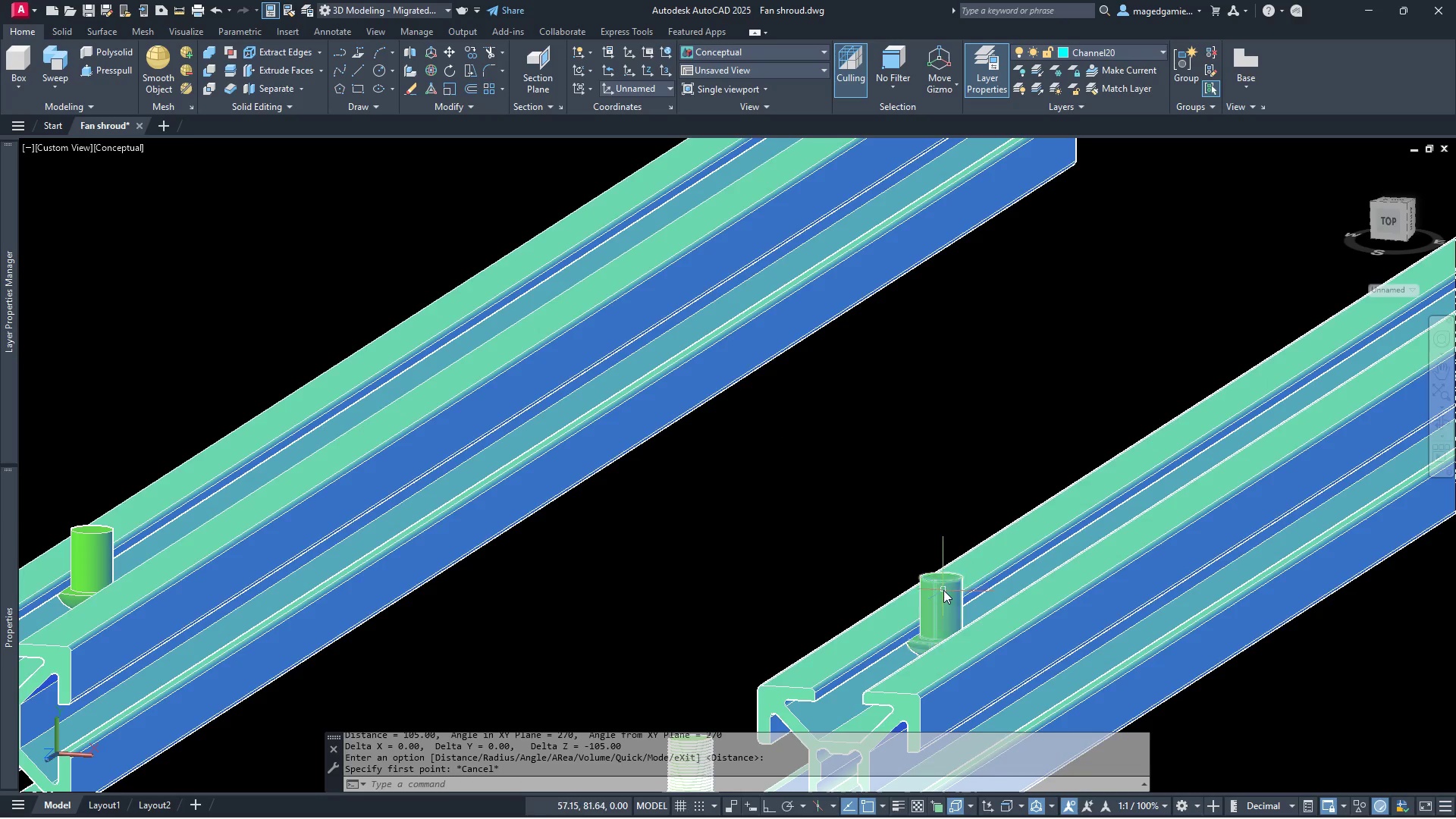 
left_click([943, 590])
 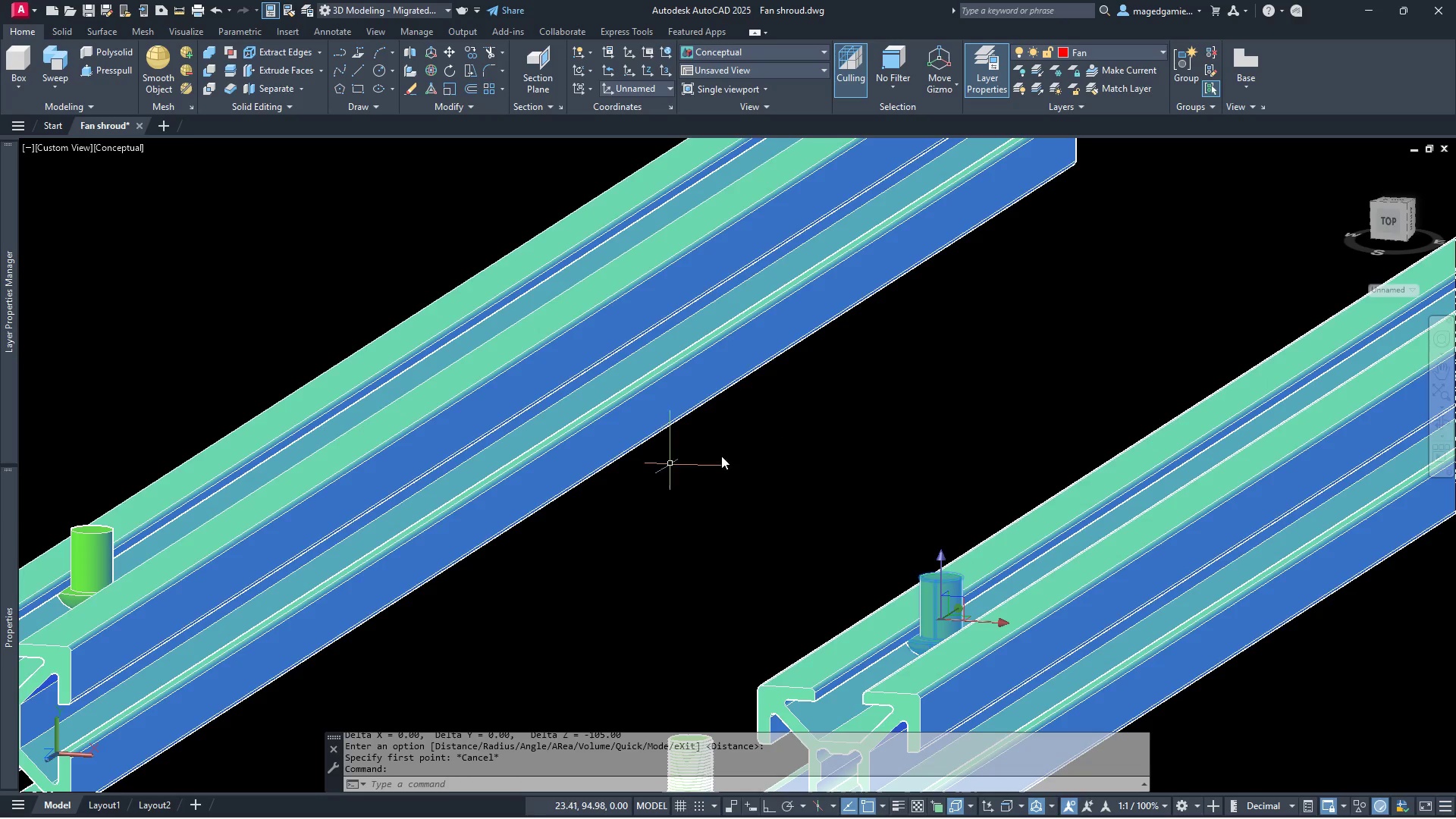 
scroll: coordinate [814, 445], scroll_direction: down, amount: 2.0
 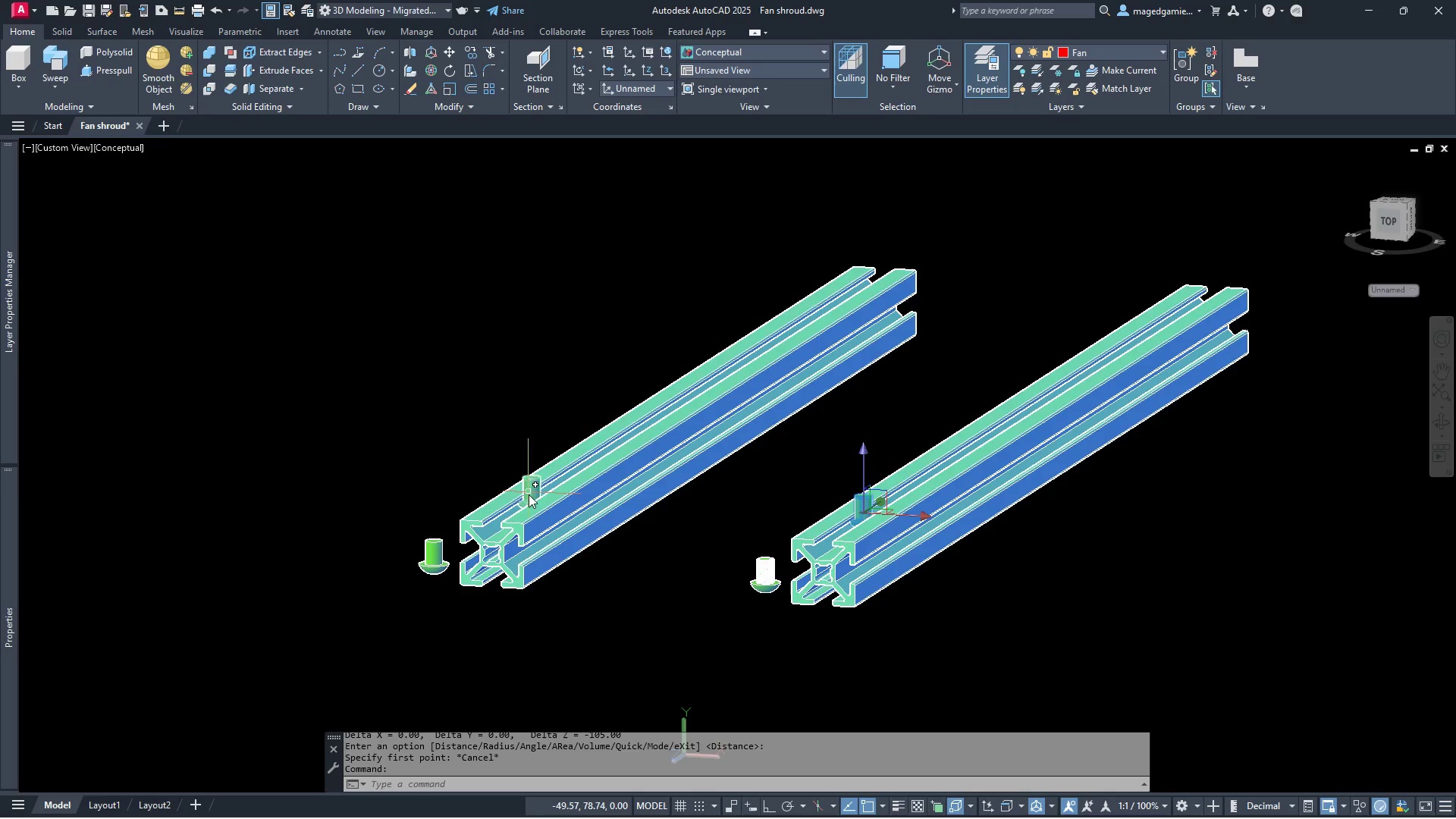 
left_click([532, 494])
 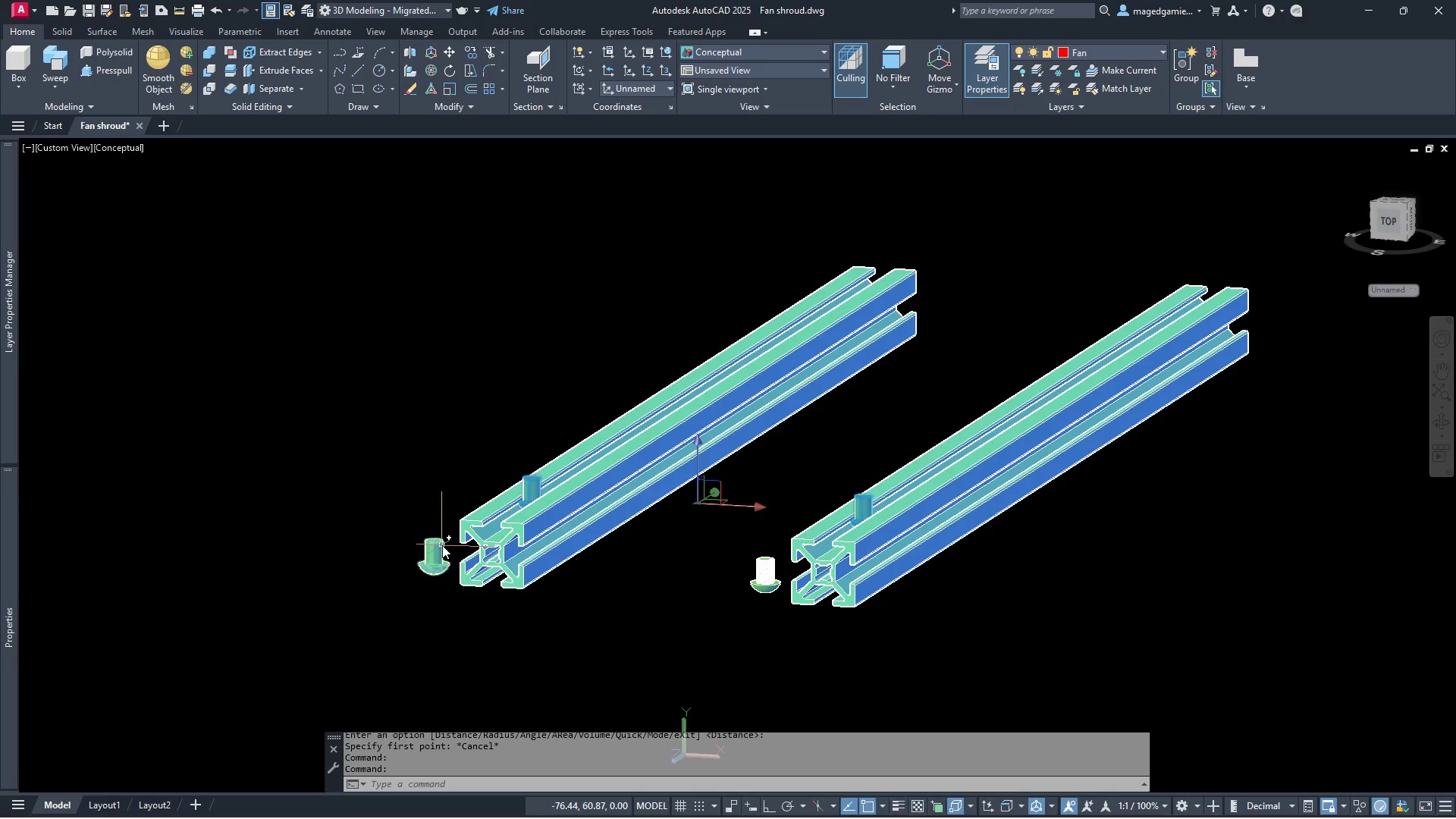 
left_click([437, 547])
 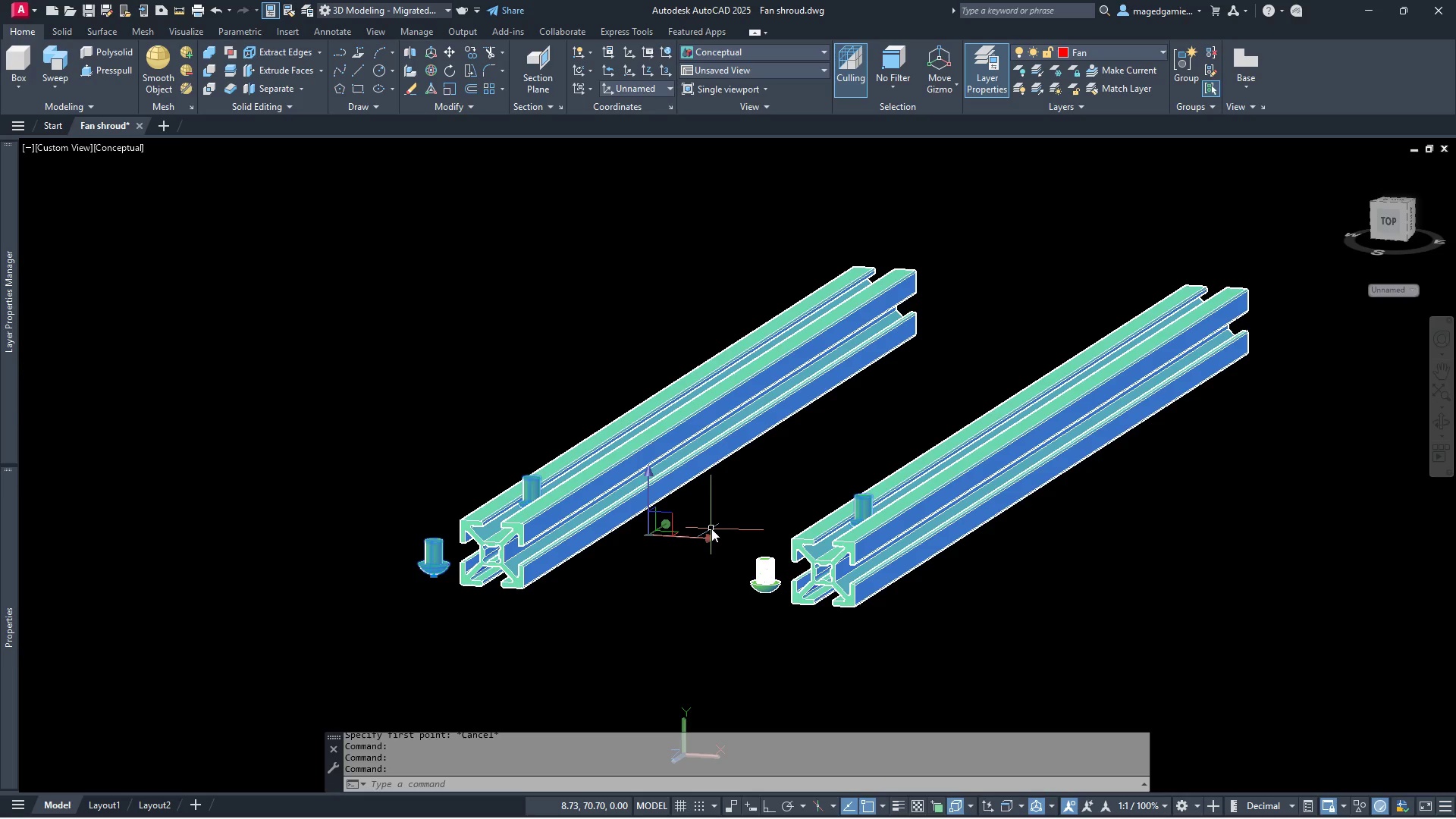 
key(Delete)
 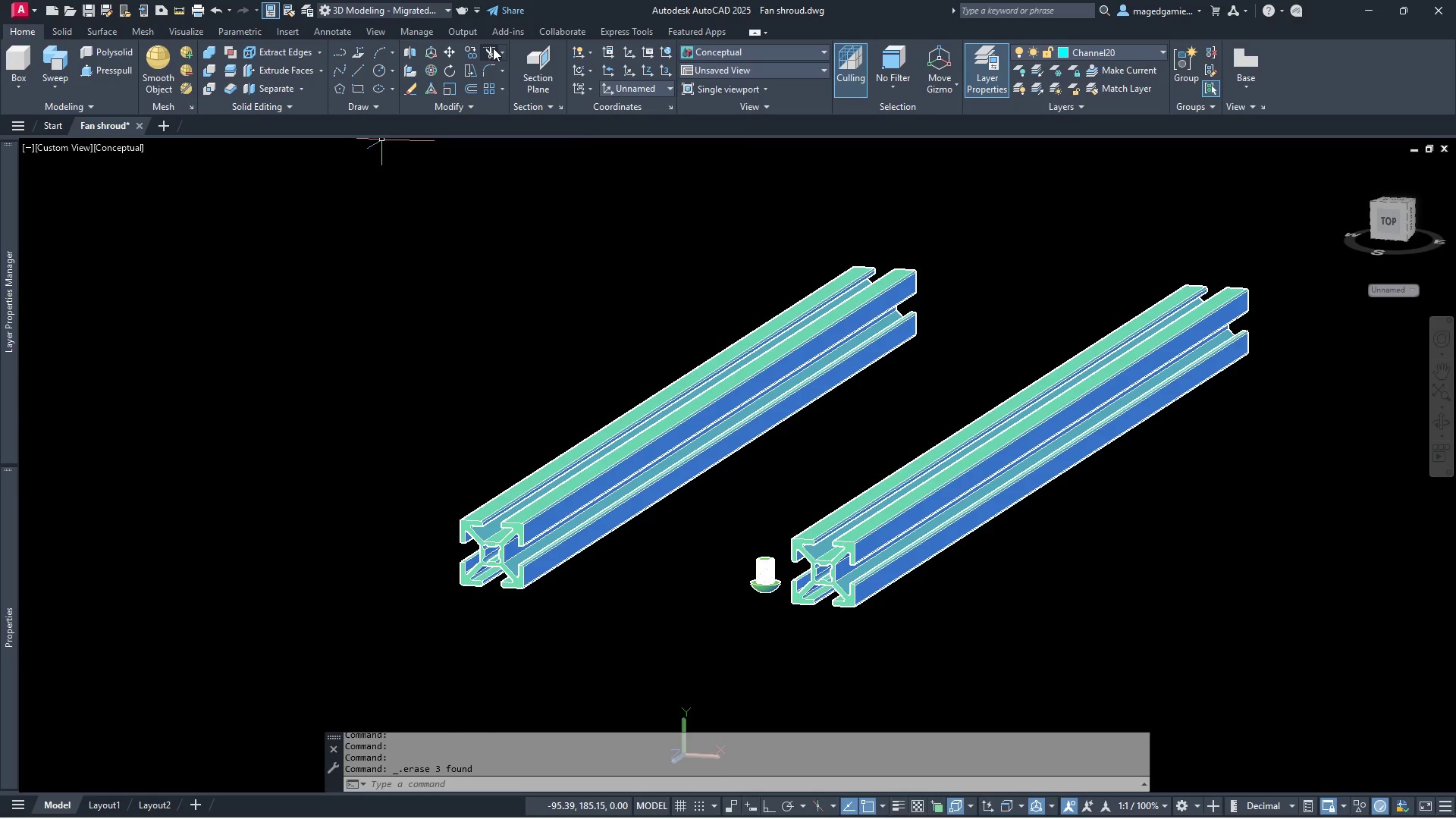 
left_click([471, 53])
 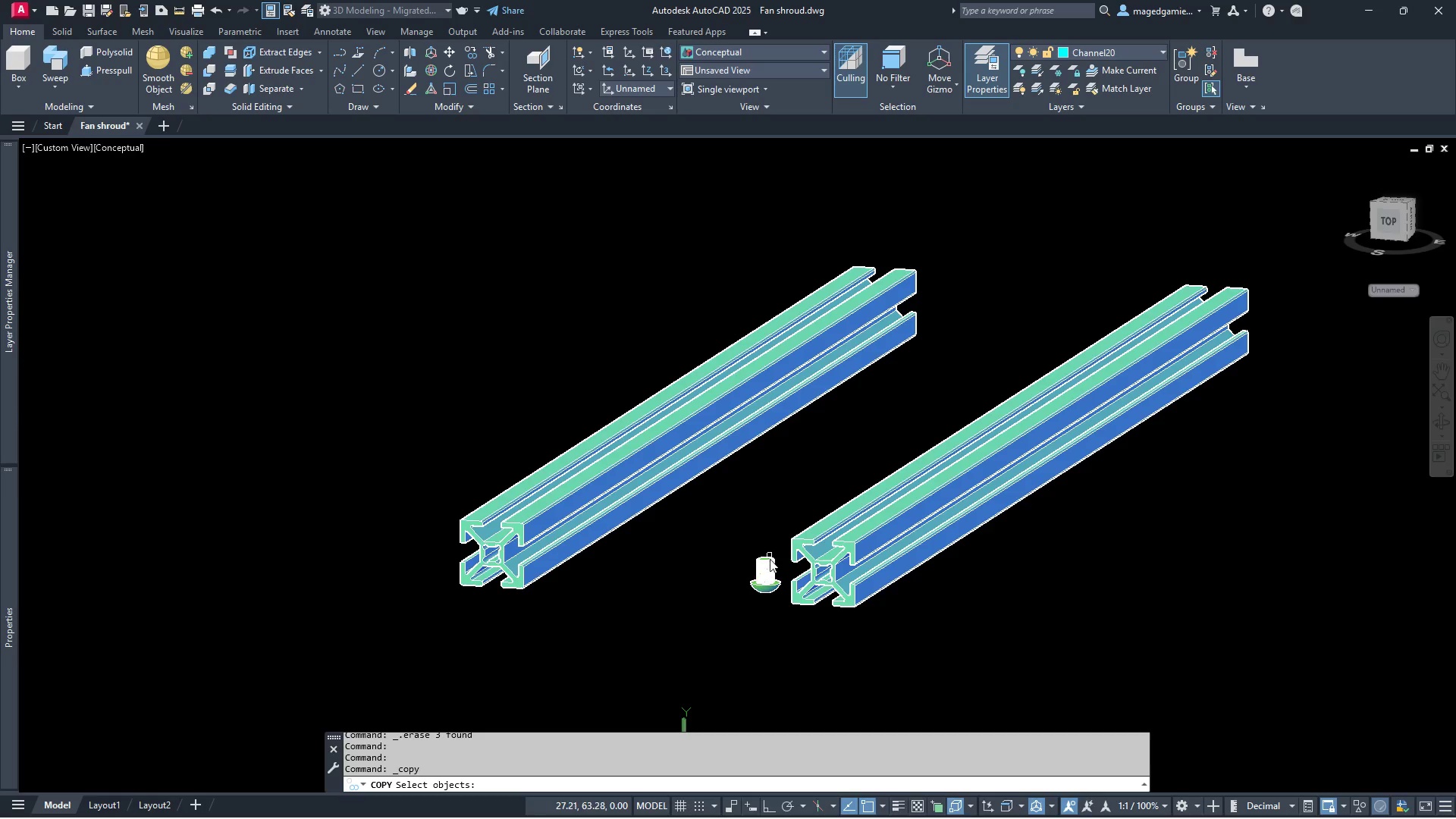 
left_click([768, 566])
 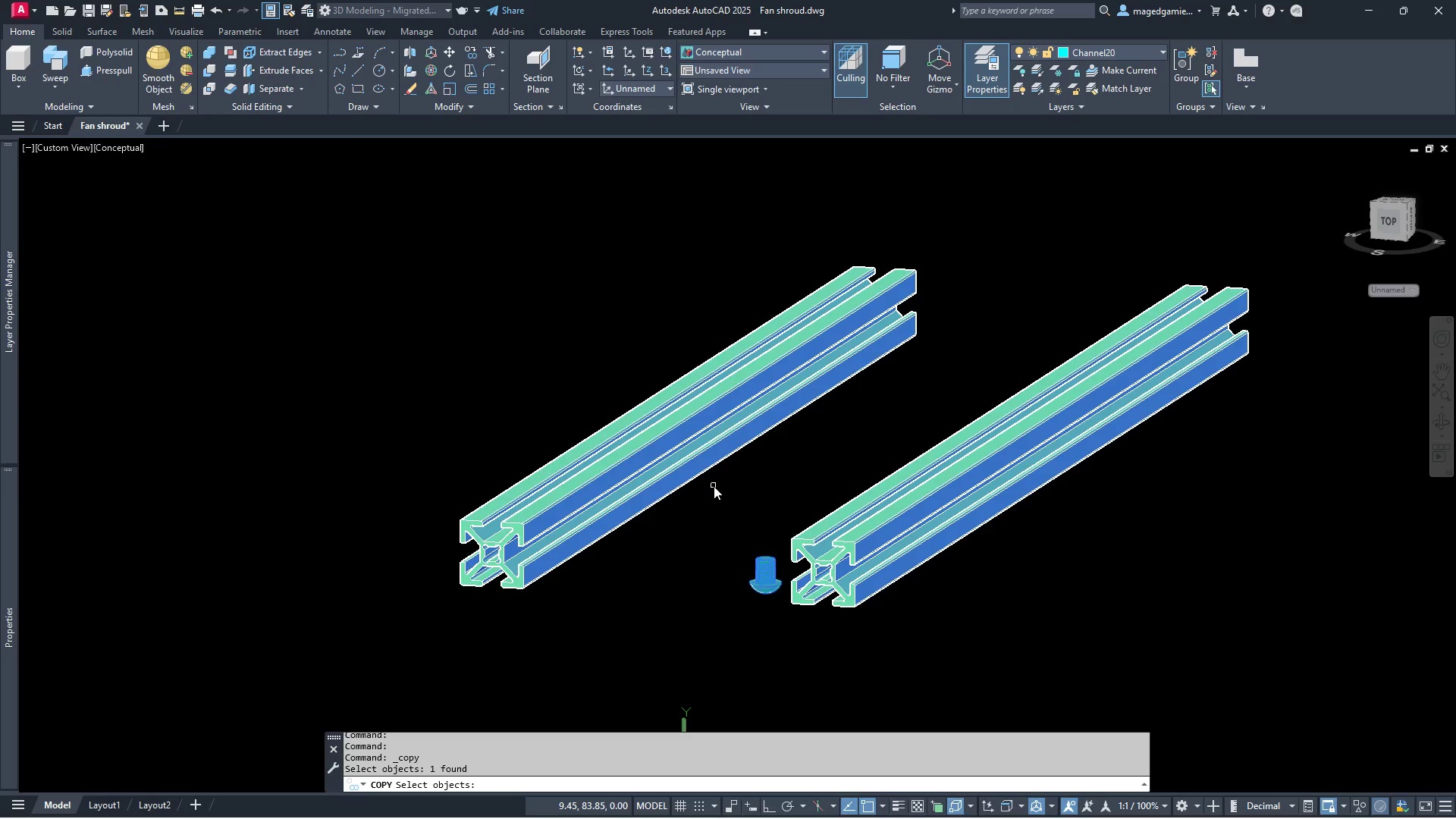 
right_click([714, 486])
 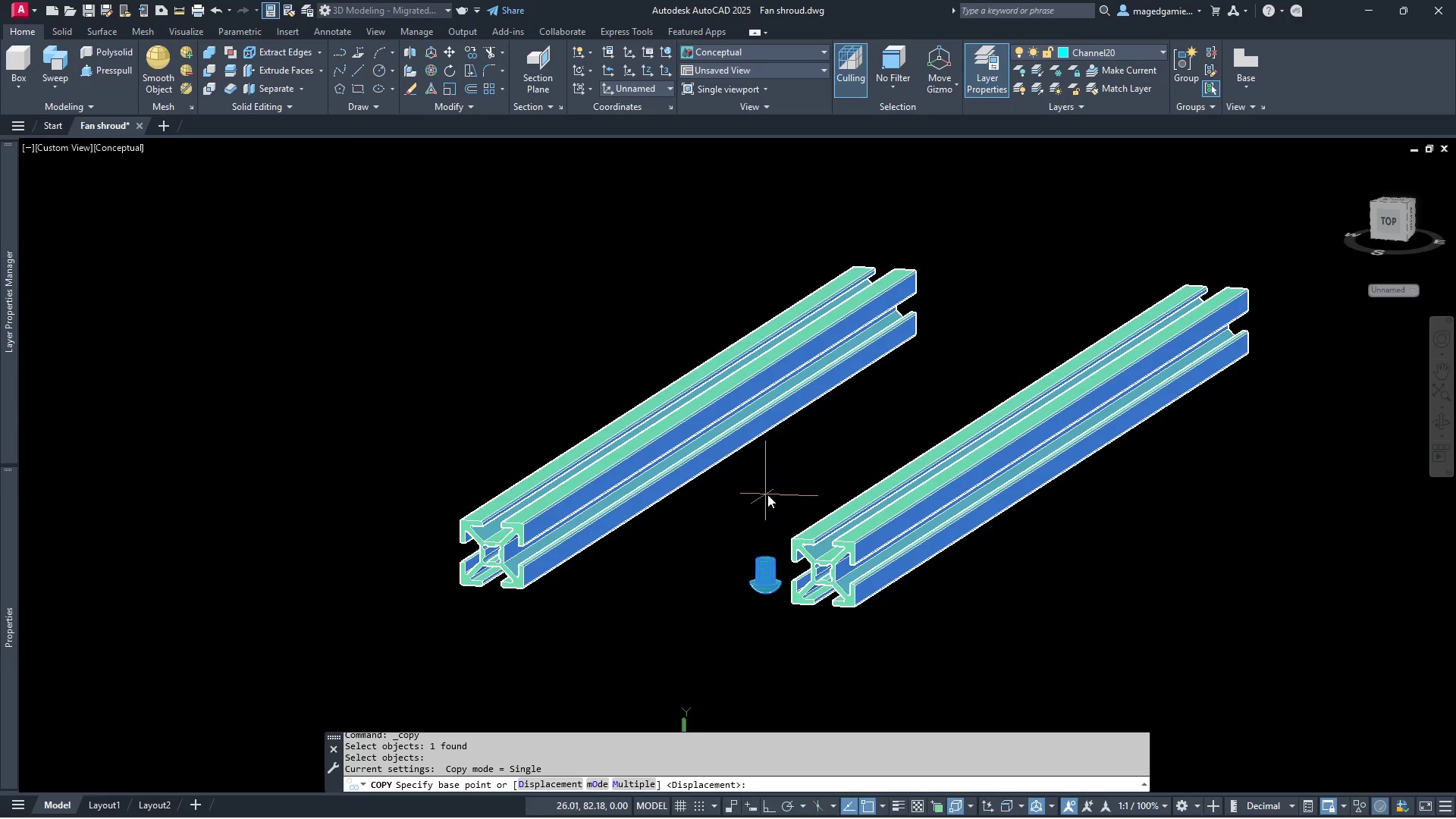 
left_click([767, 494])
 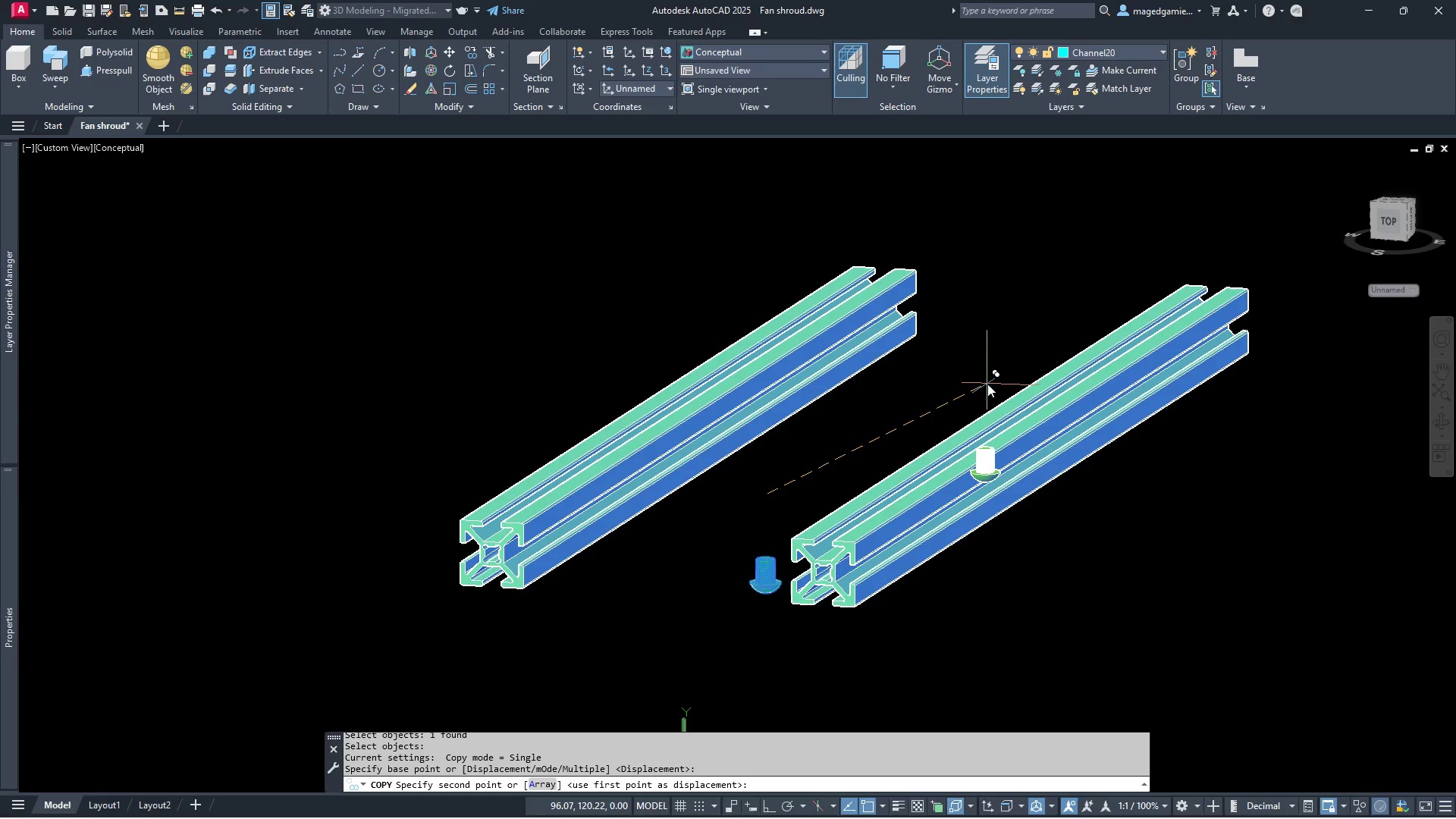 
type(105)
key(Escape)
 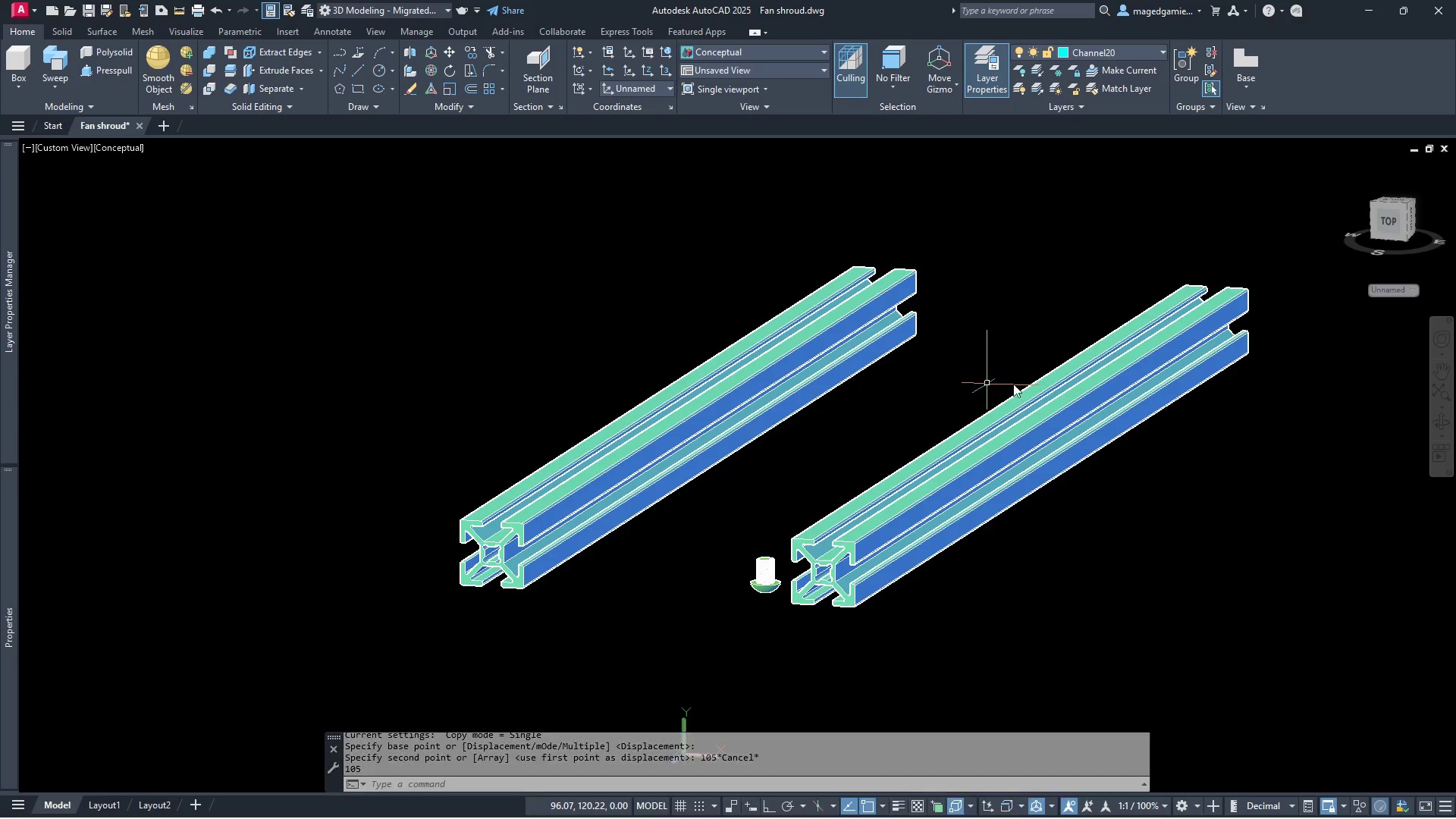 
key(Escape)
 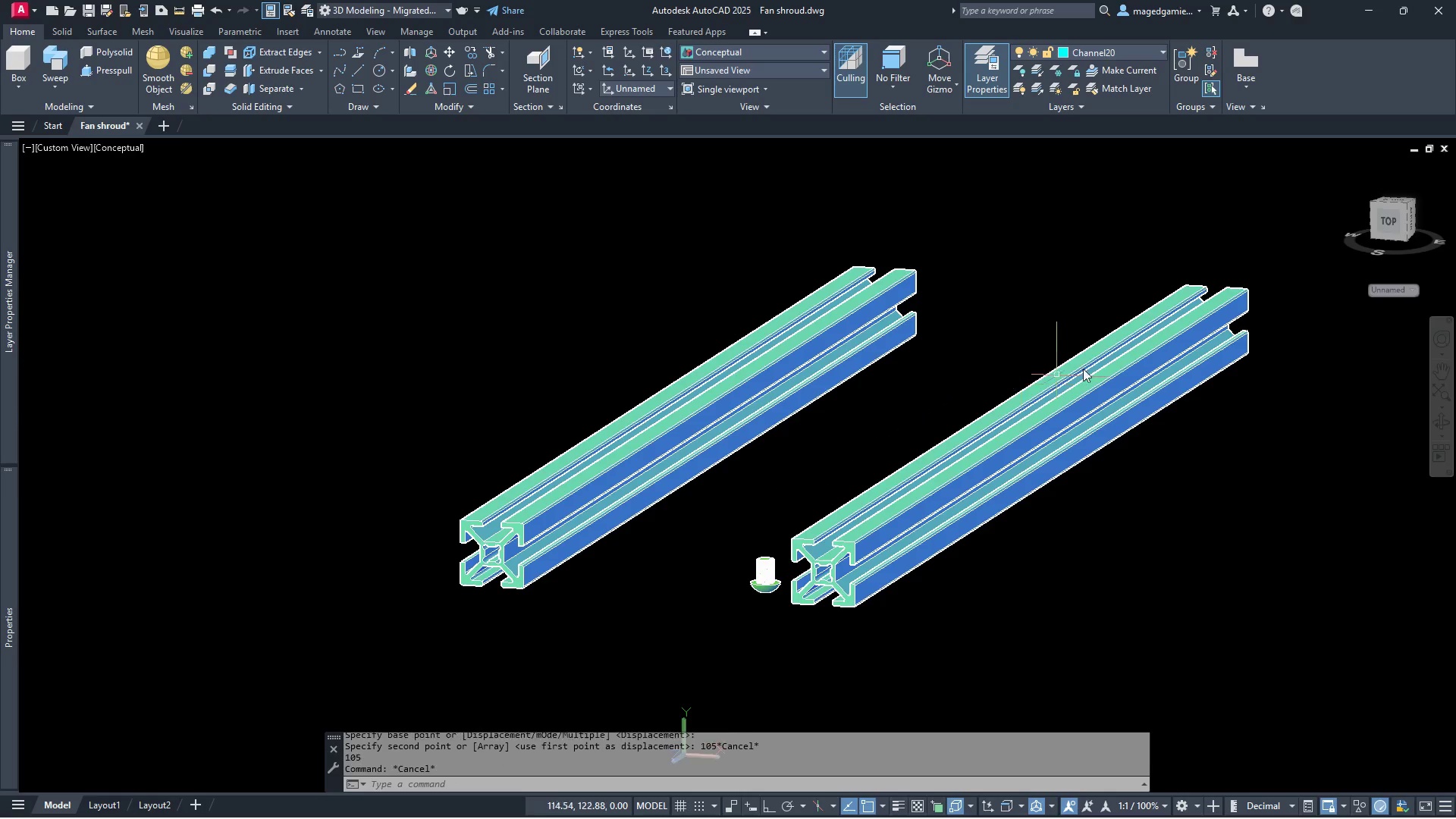 
key(Escape)
 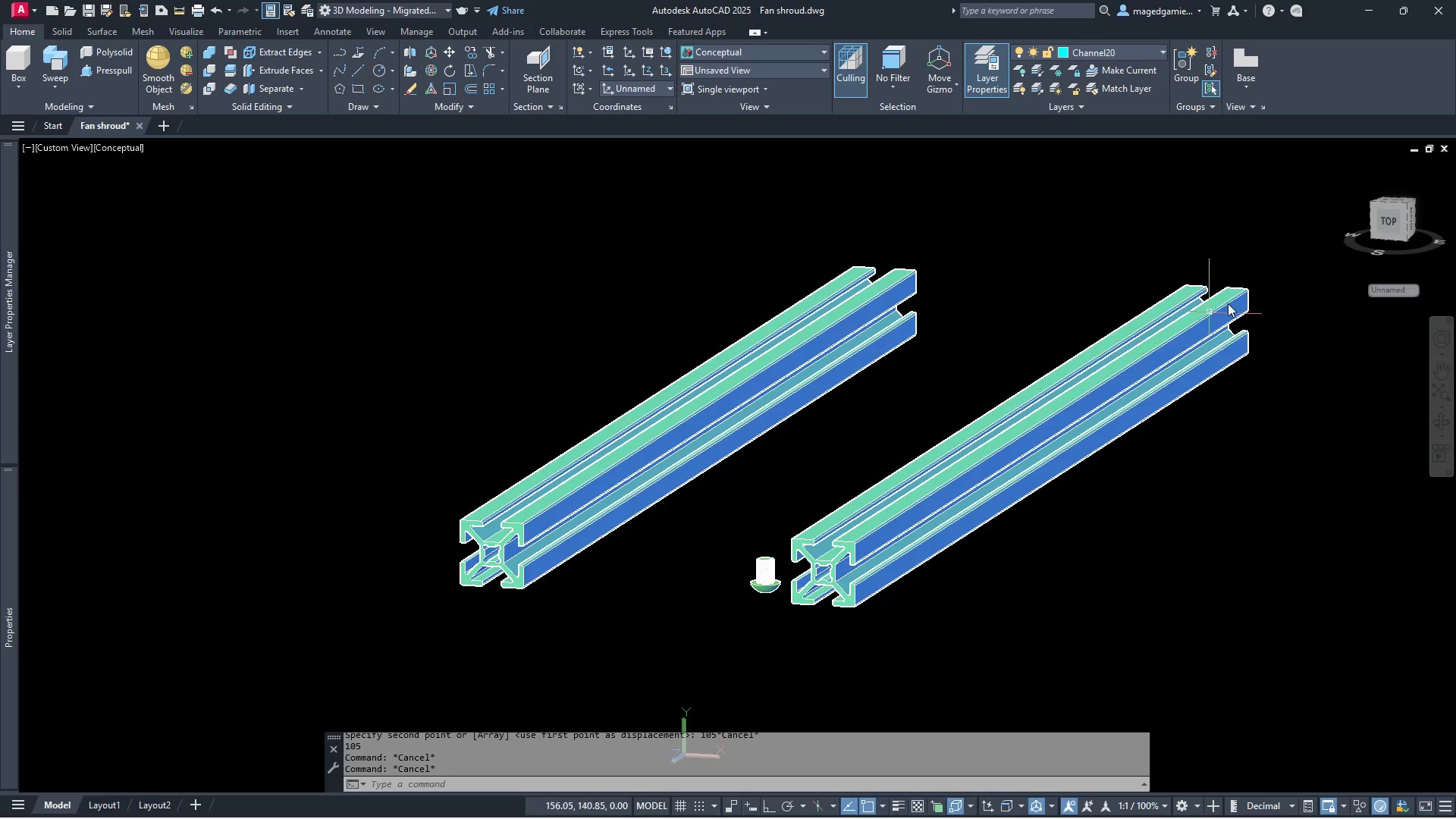 
key(Escape)
 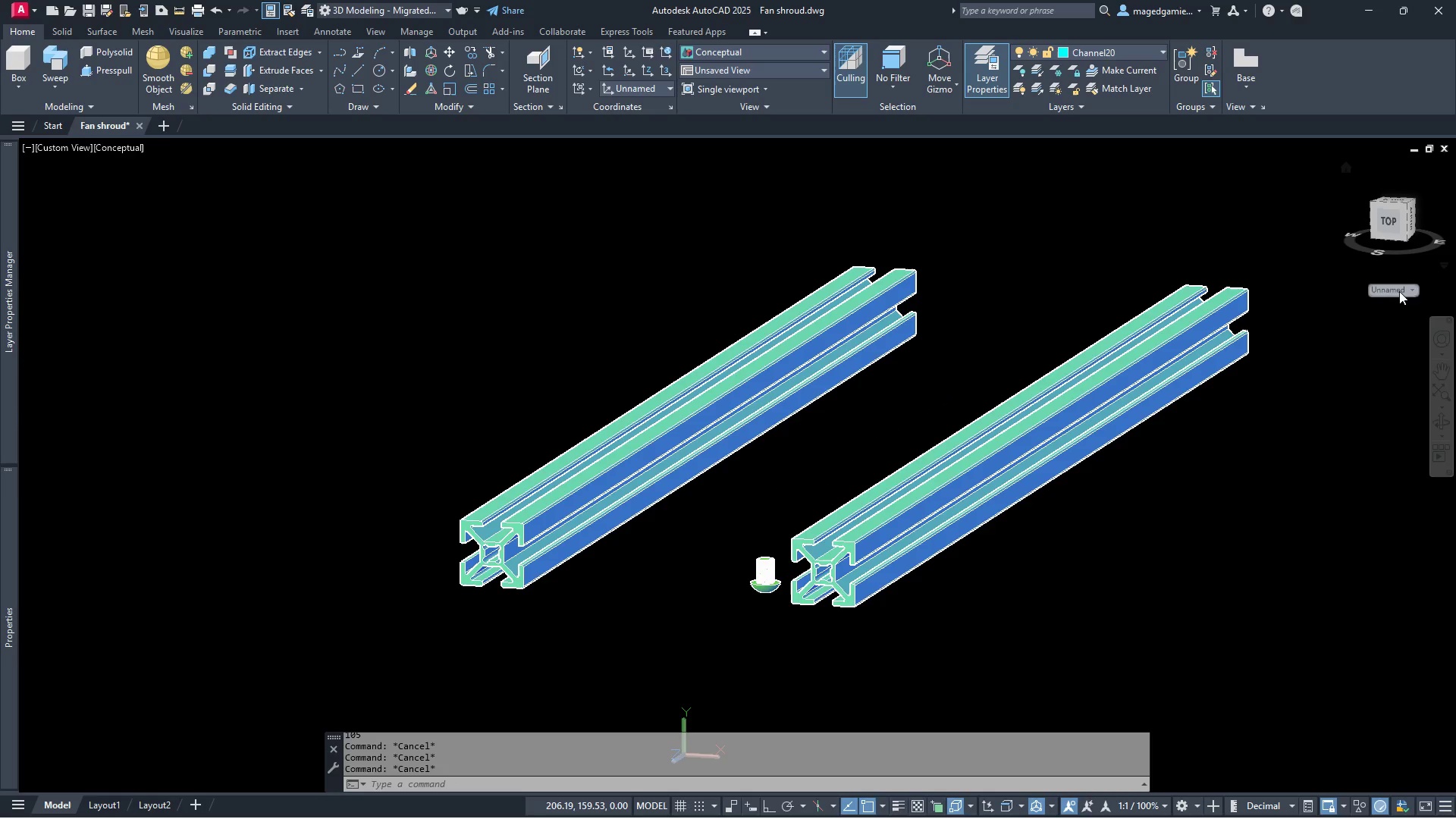 
left_click([1399, 283])
 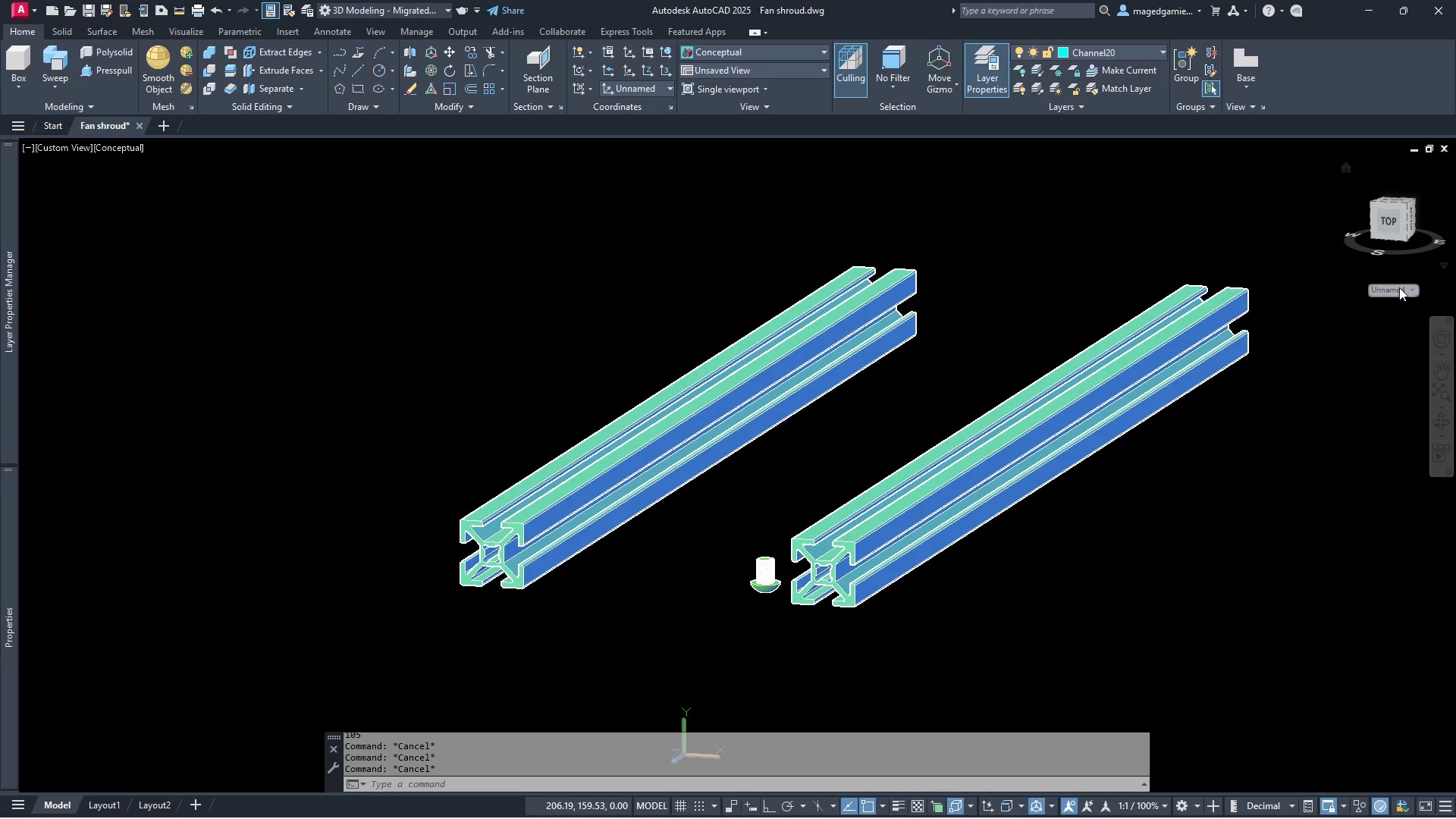 
left_click([1399, 287])
 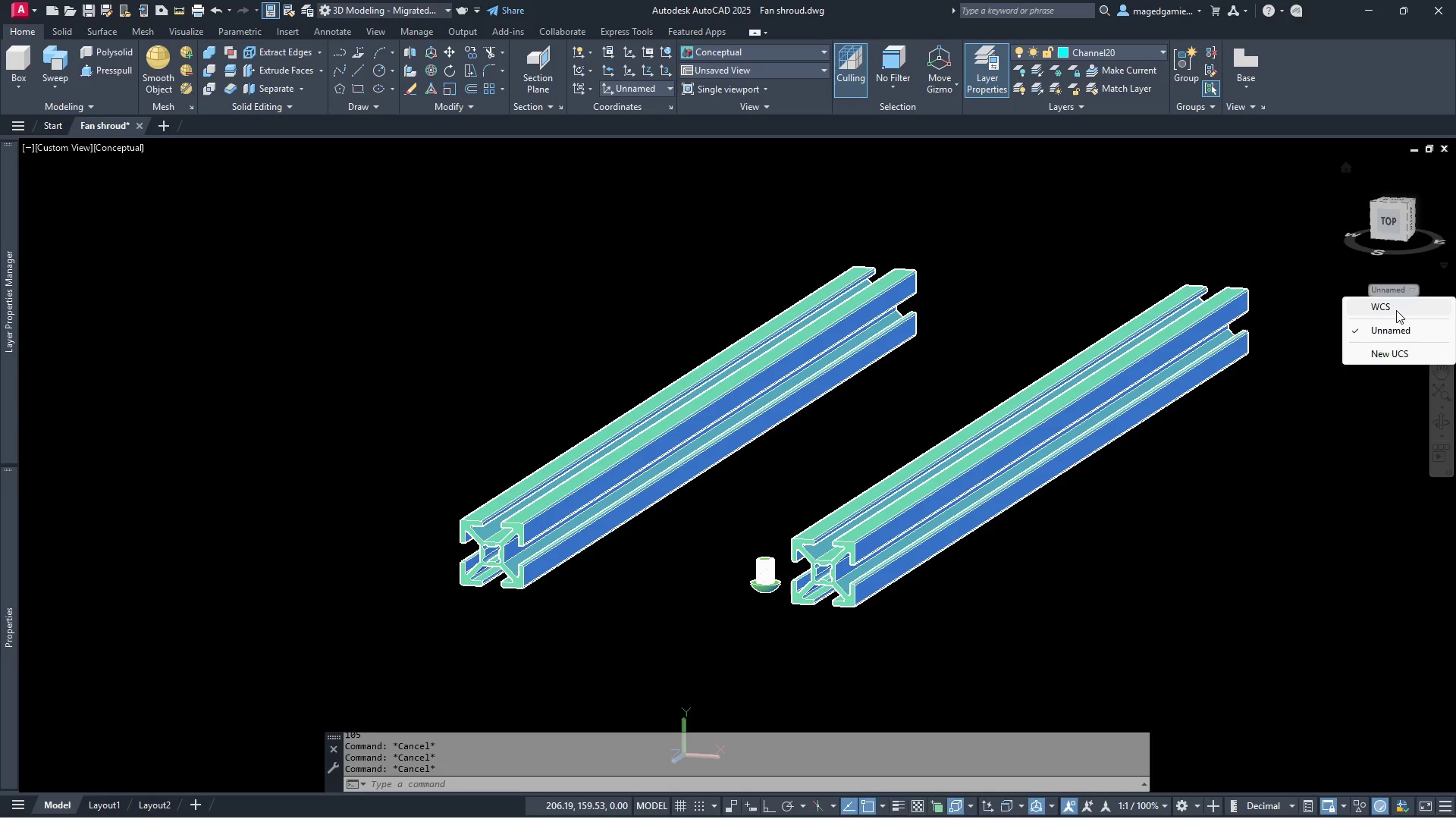 
left_click([1396, 310])
 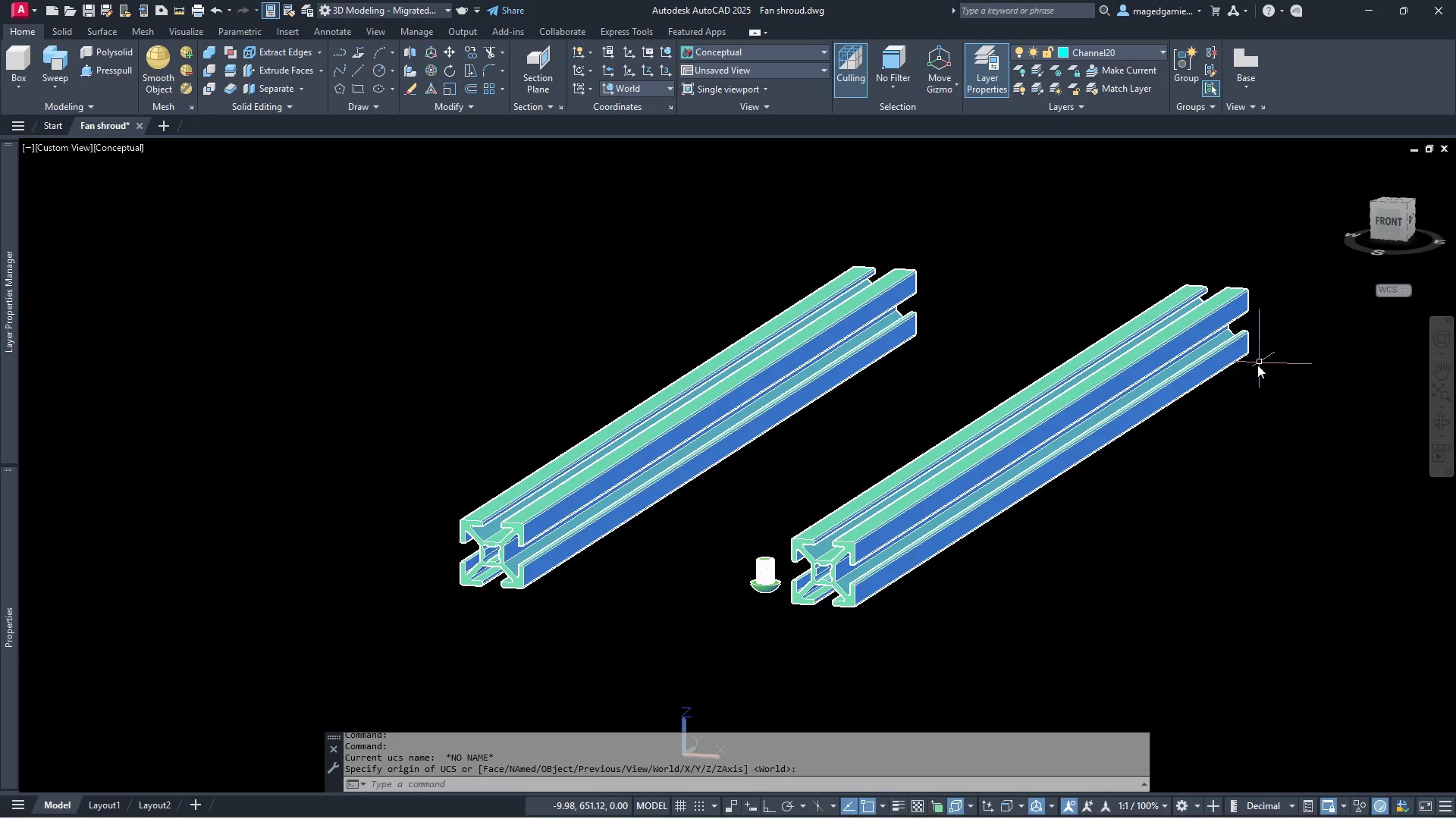 
key(Escape)
 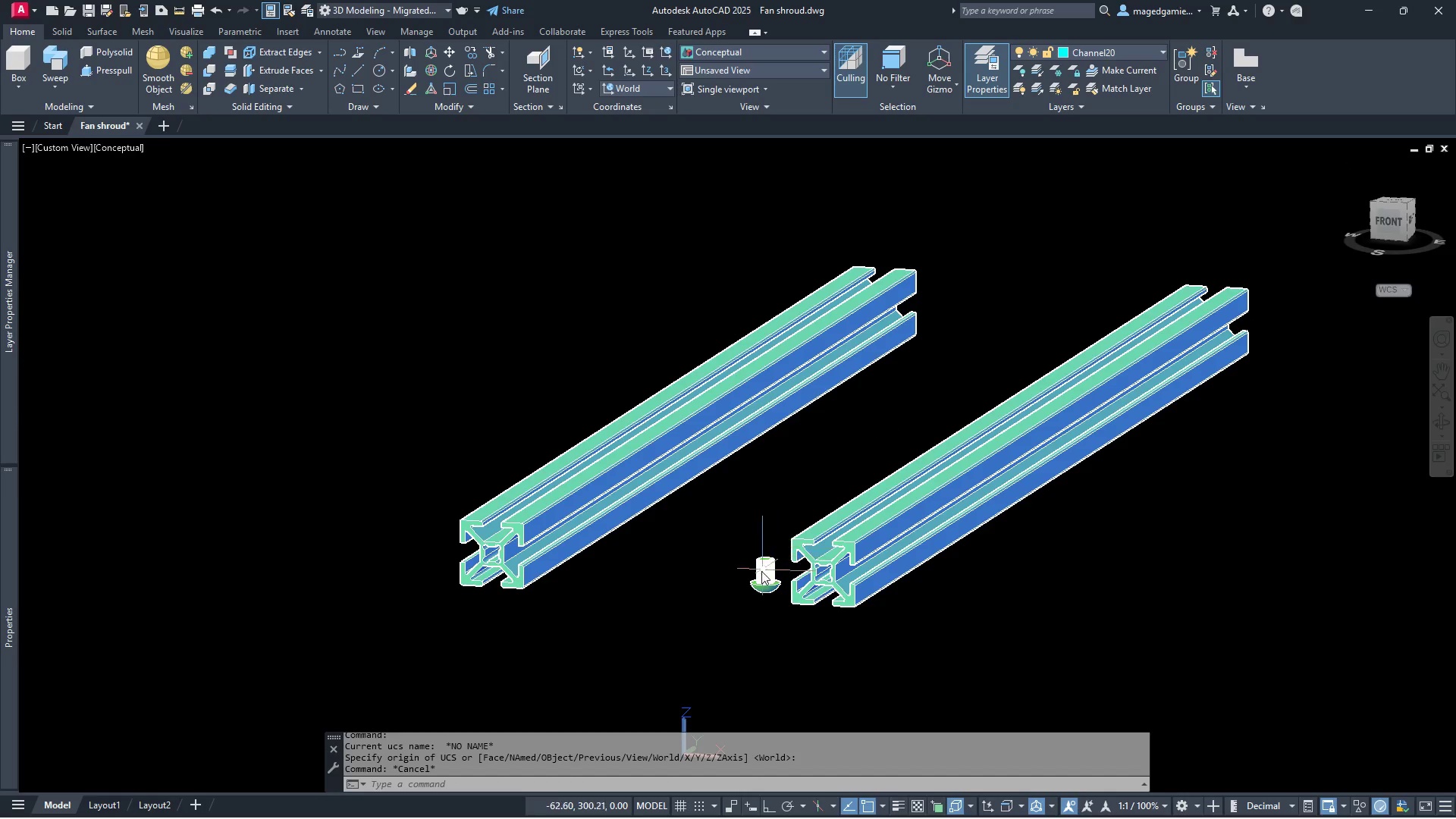 
left_click([761, 574])
 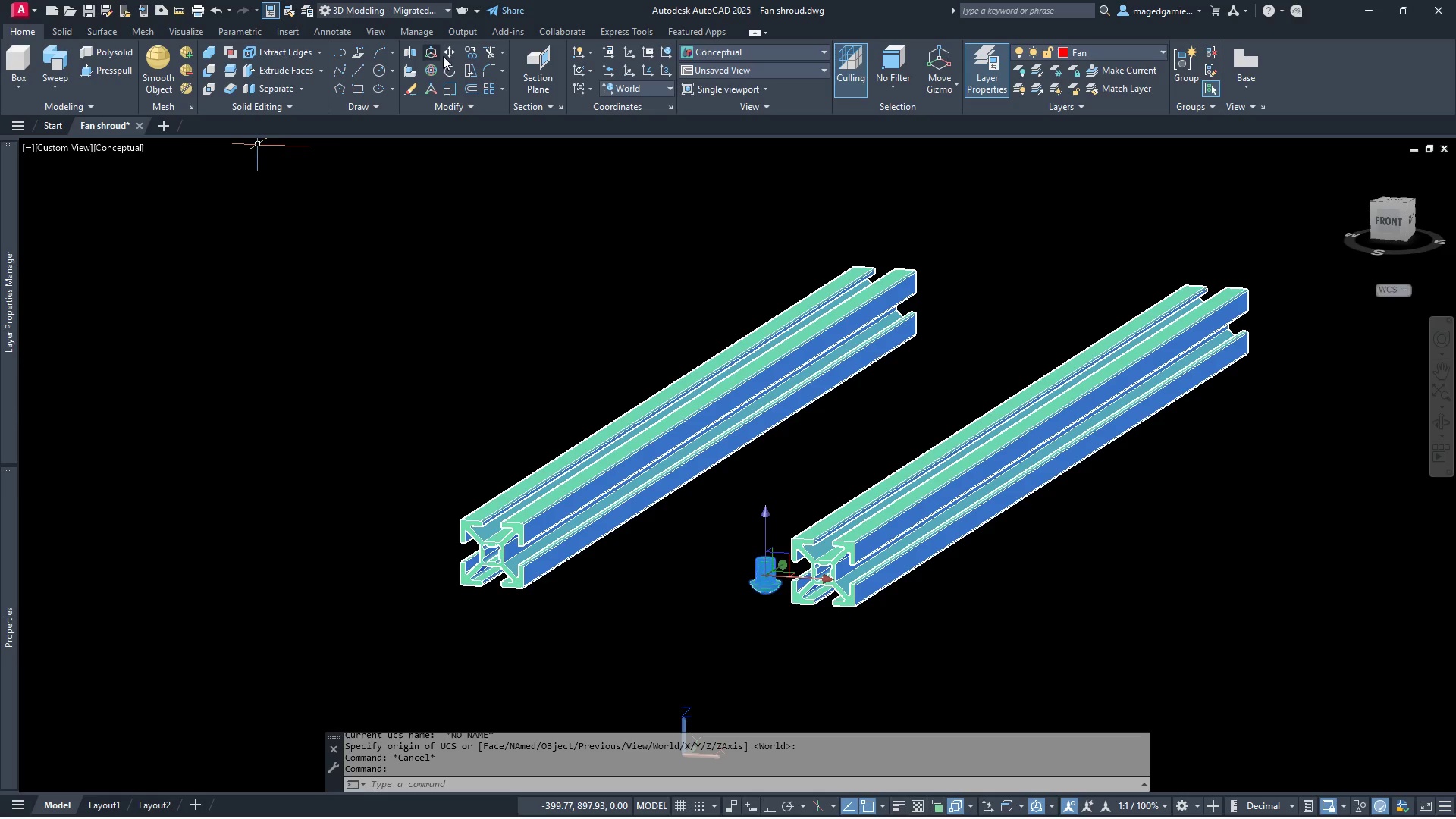 
left_click([472, 49])
 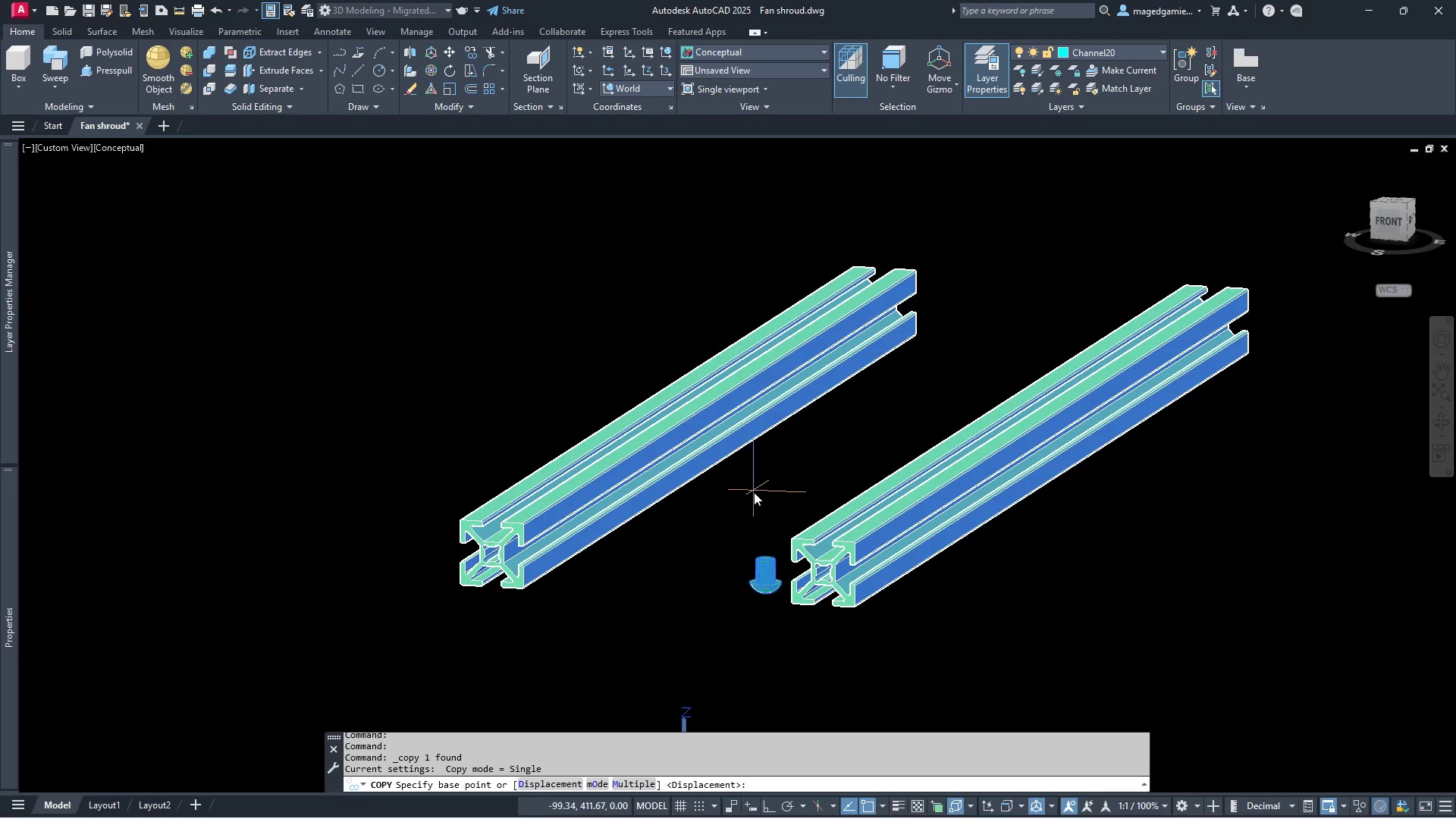 
left_click([759, 496])
 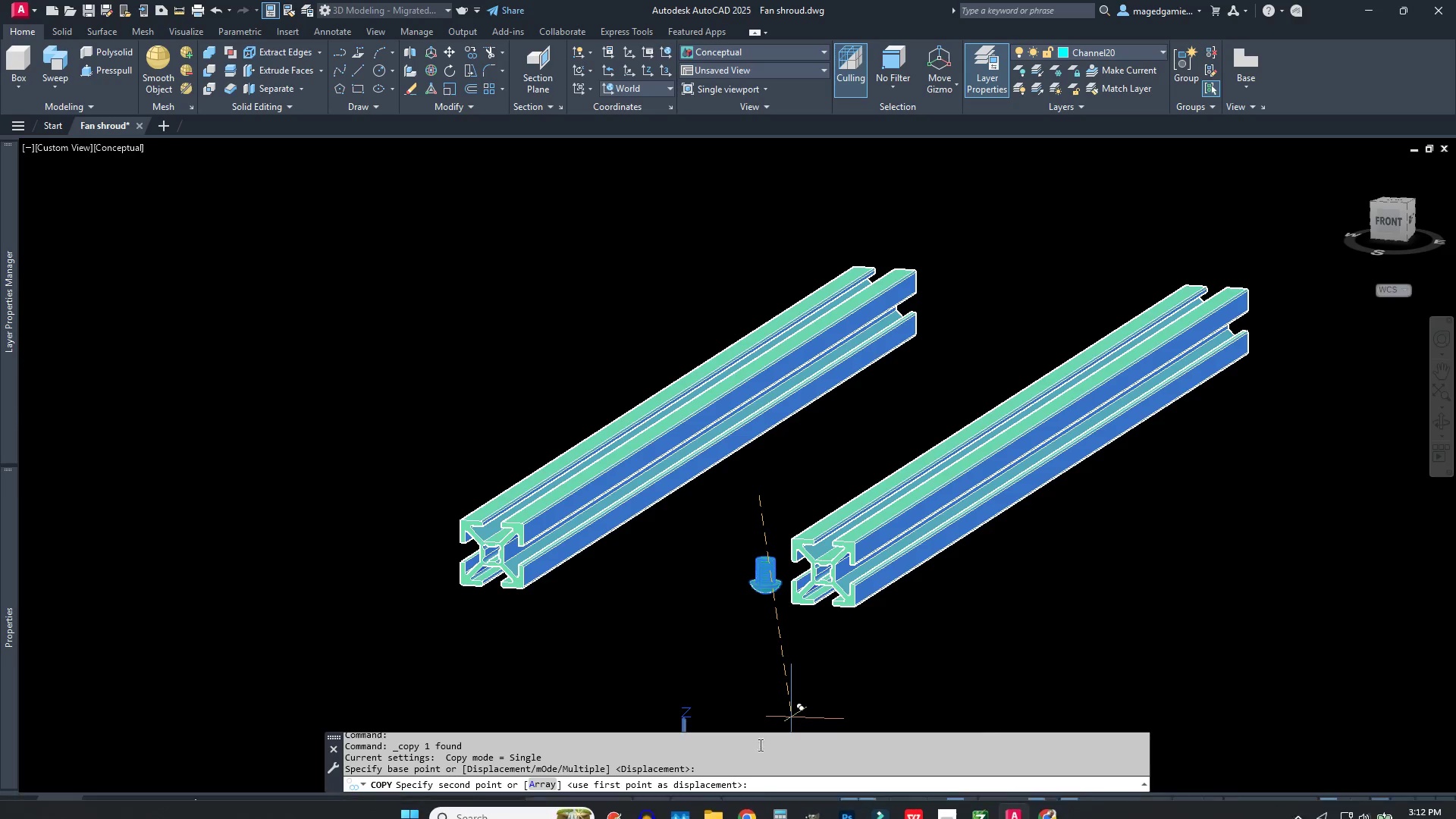 
left_click([766, 811])
 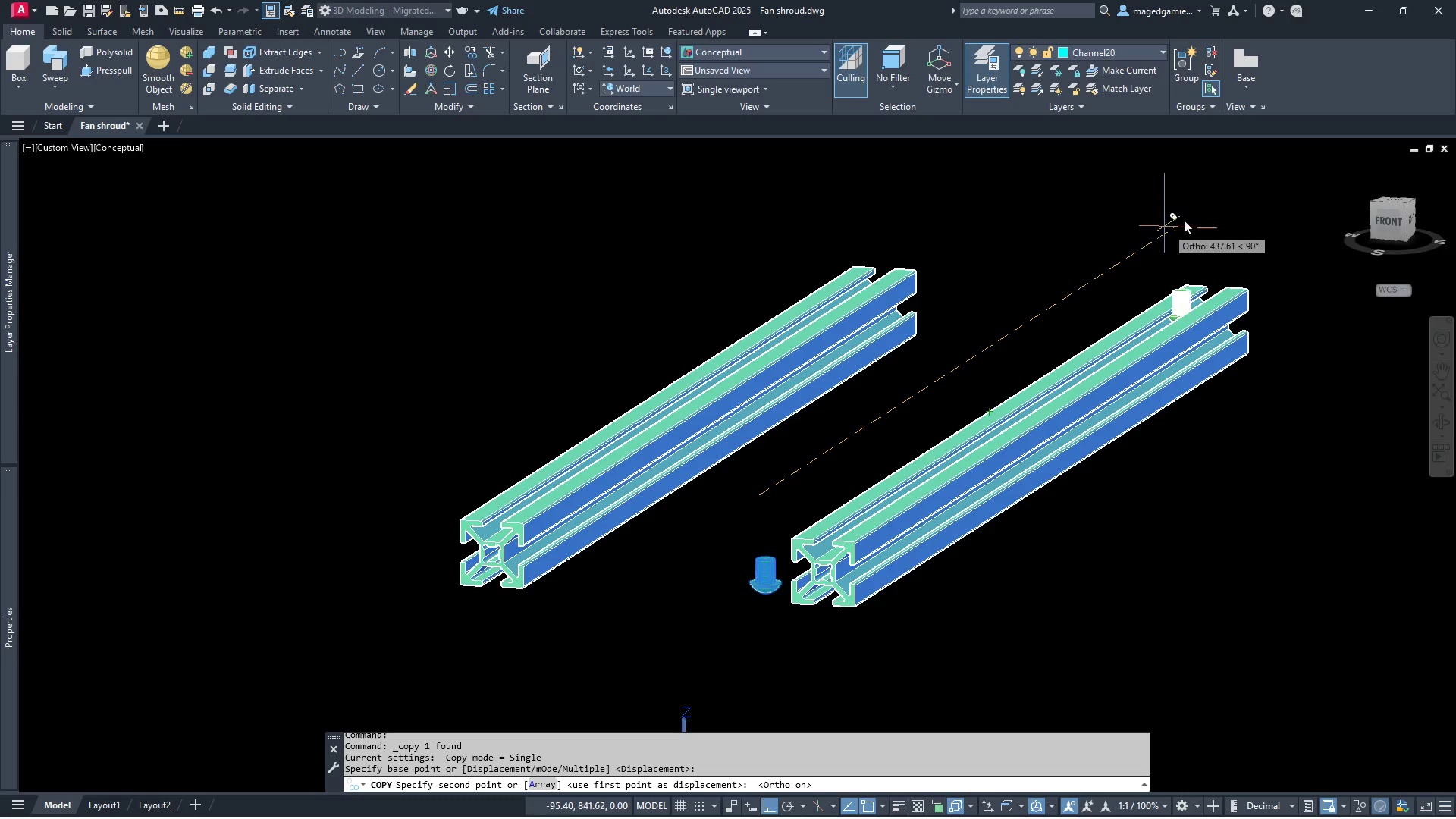 
type(105)
 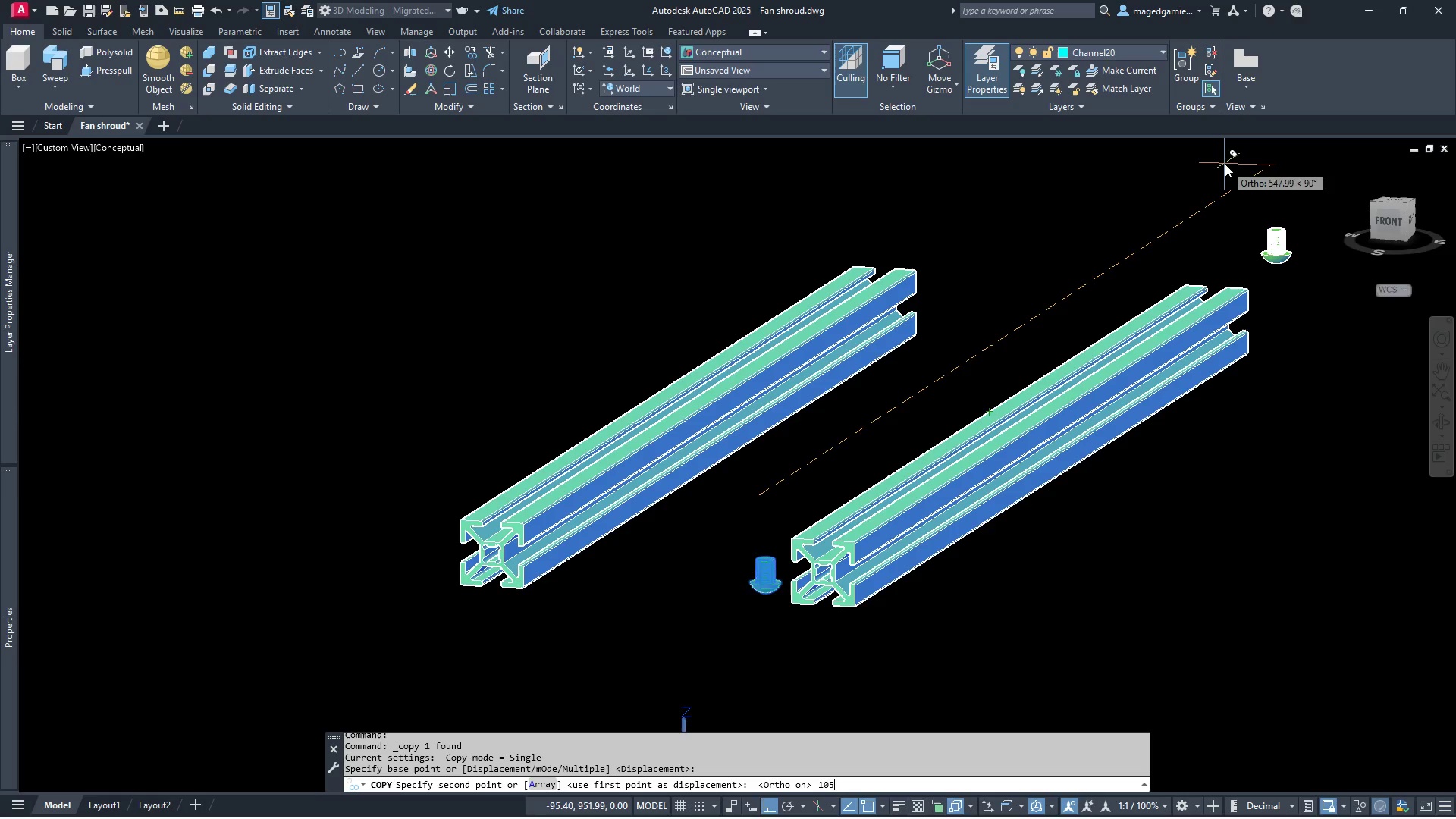 
key(Enter)
 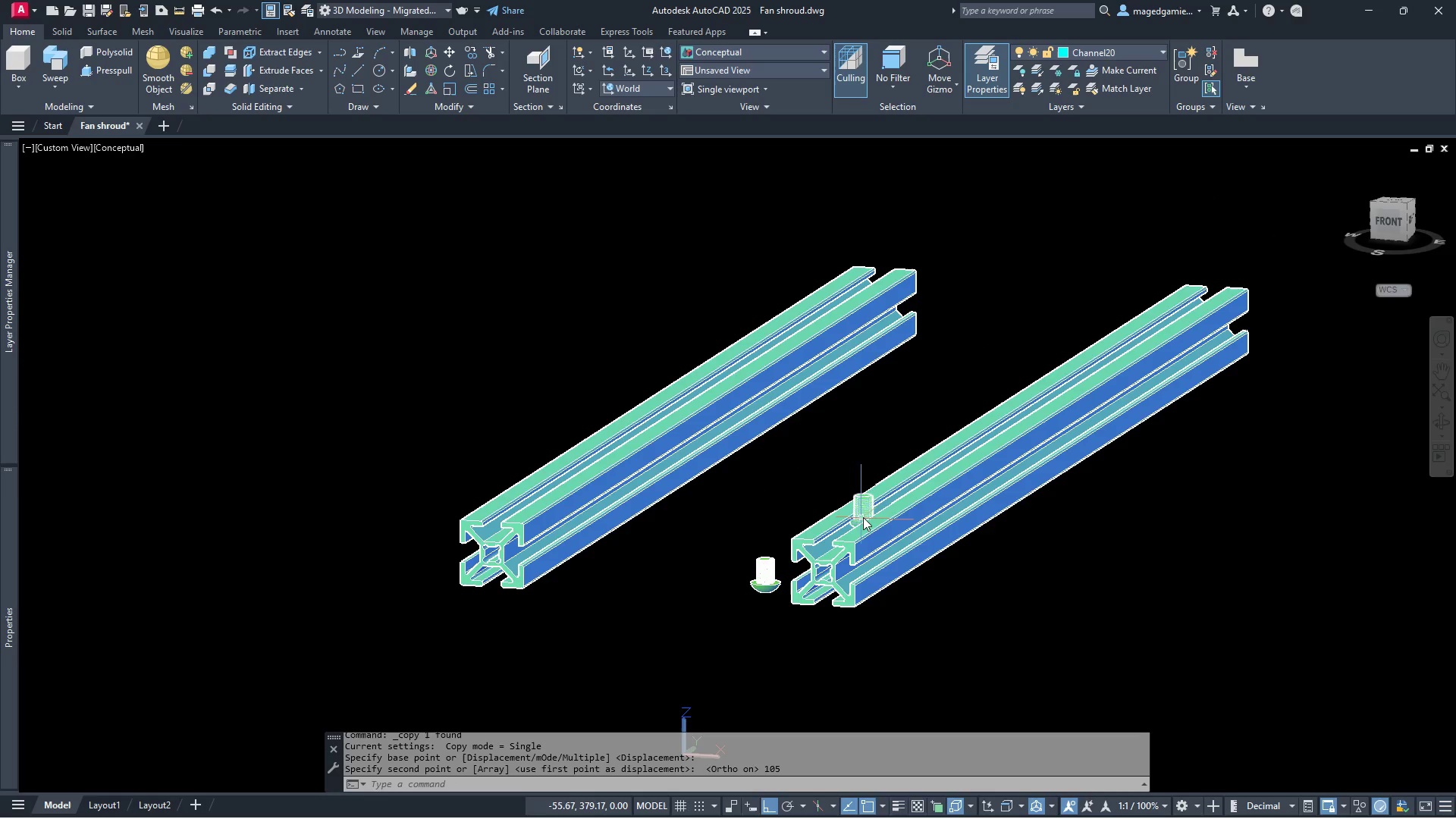 
left_click([870, 501])
 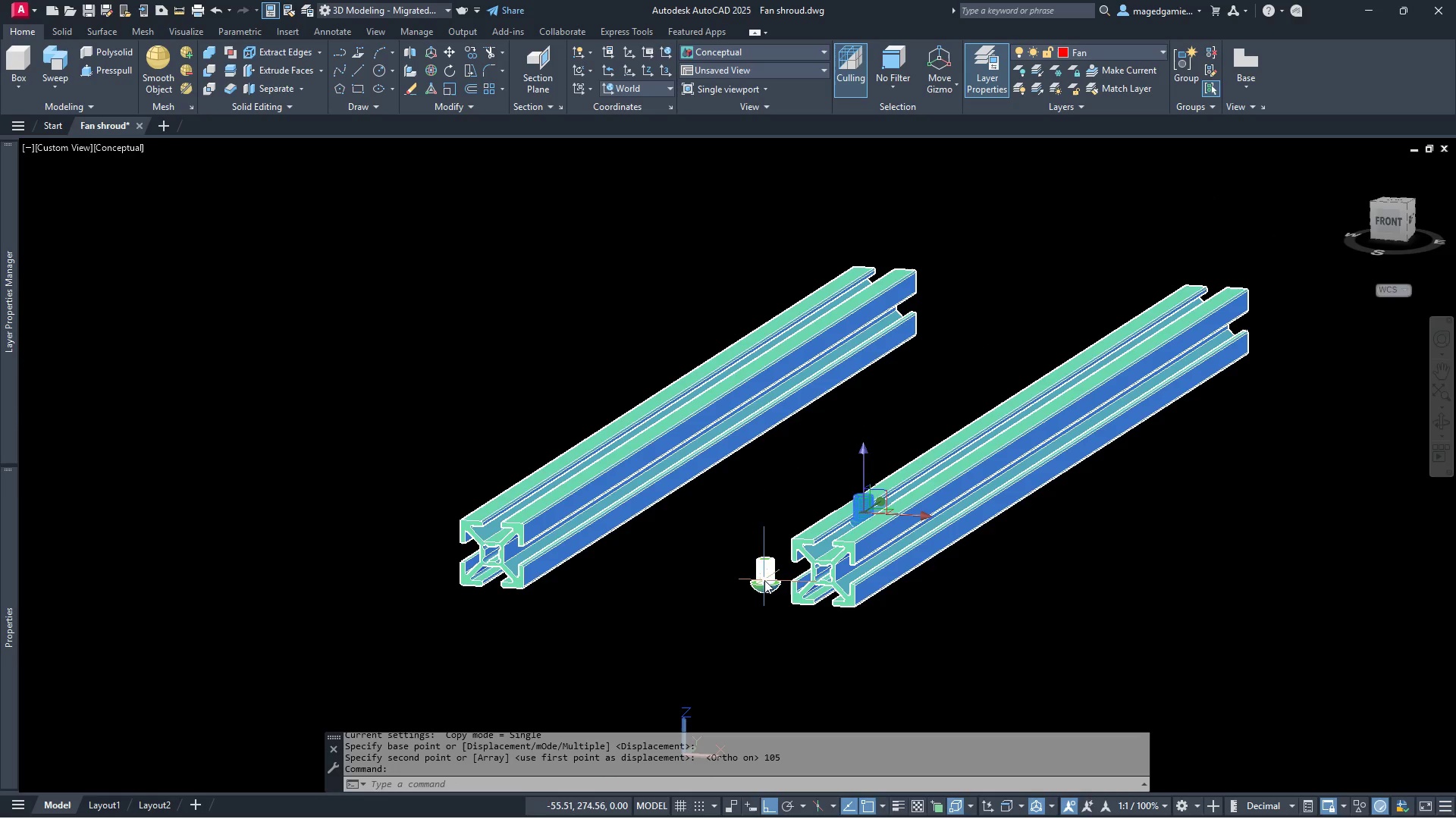 
left_click([767, 576])
 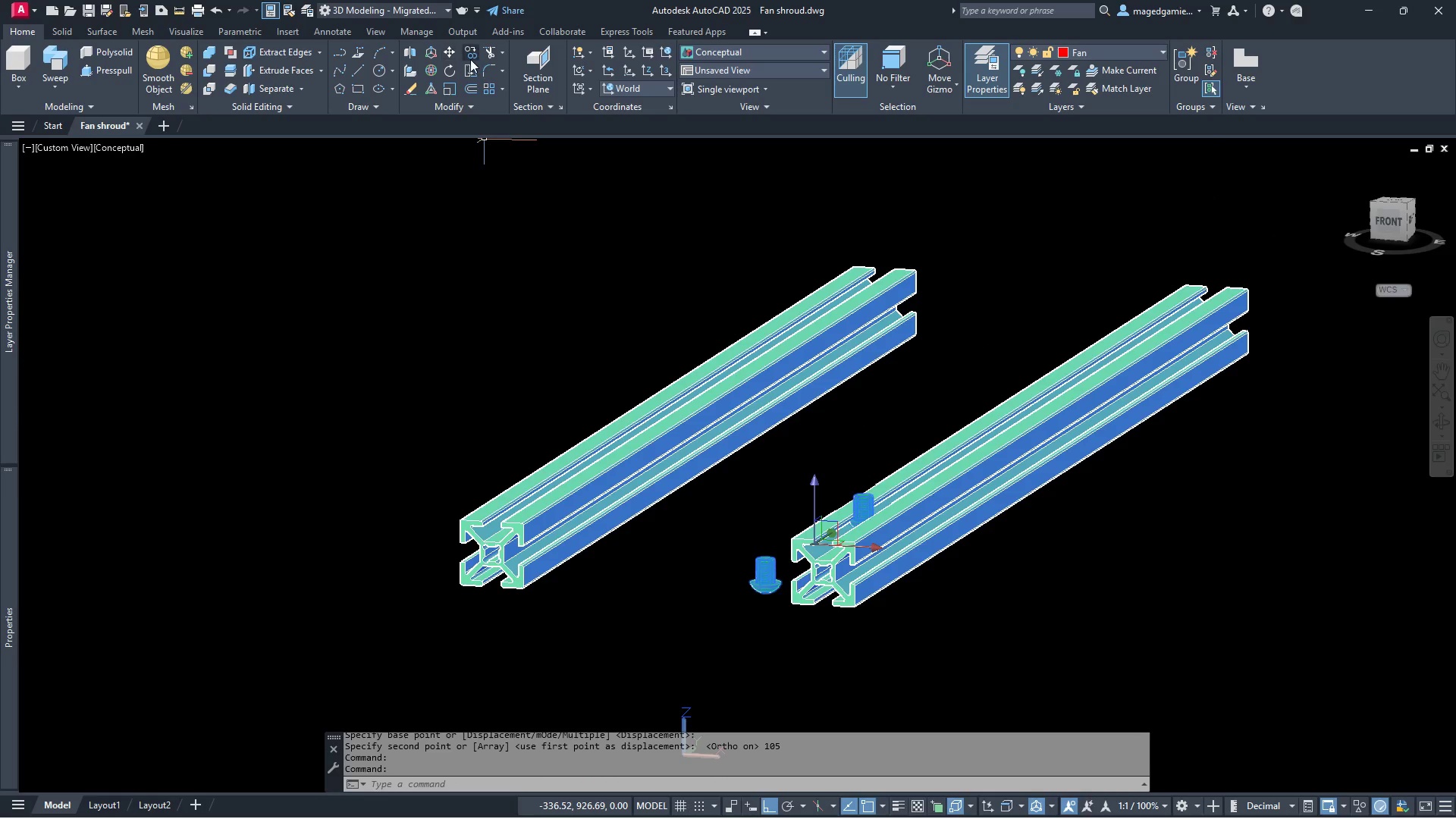 
left_click([470, 51])
 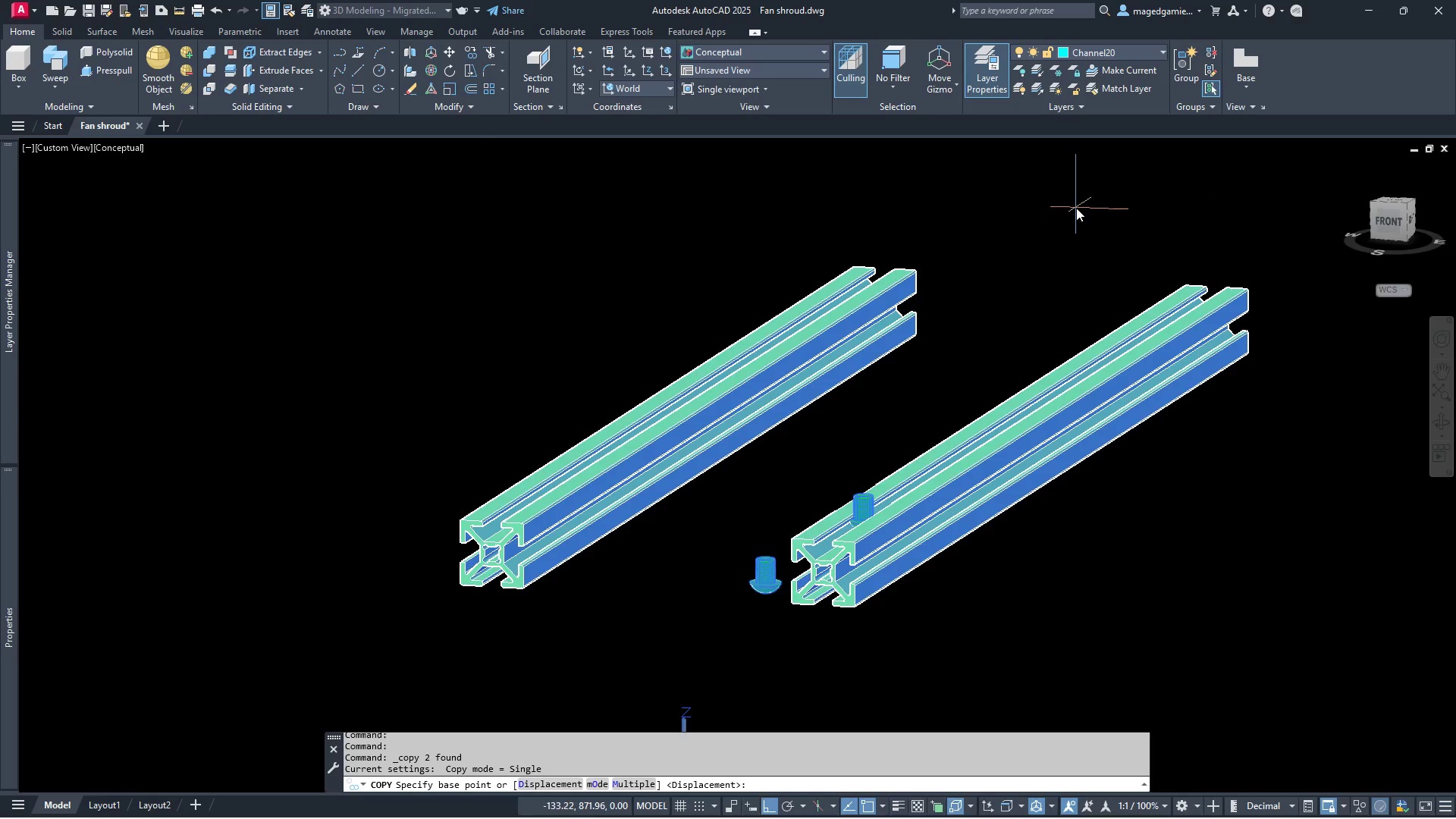 
left_click([1076, 208])
 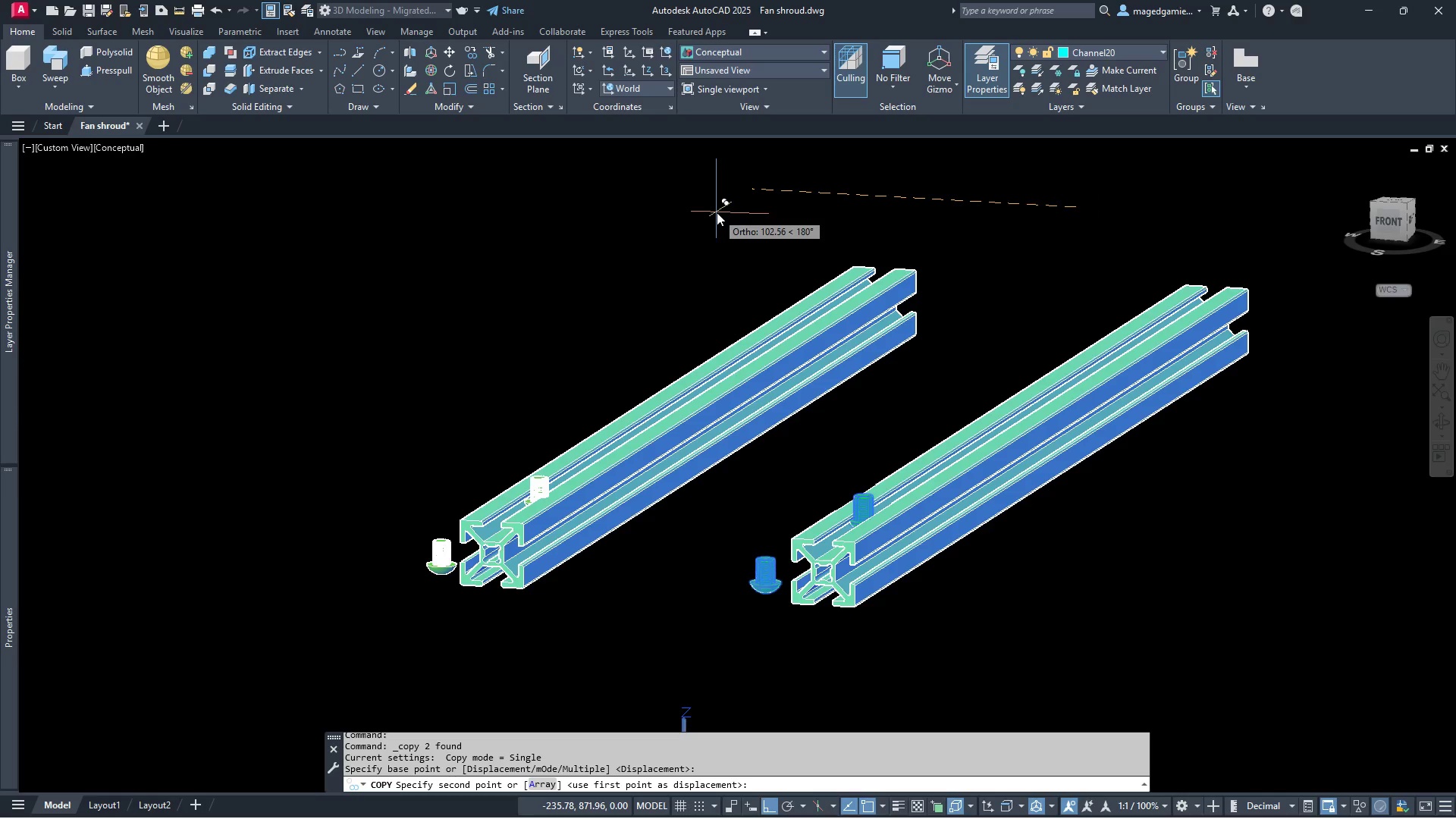 
type(105)
 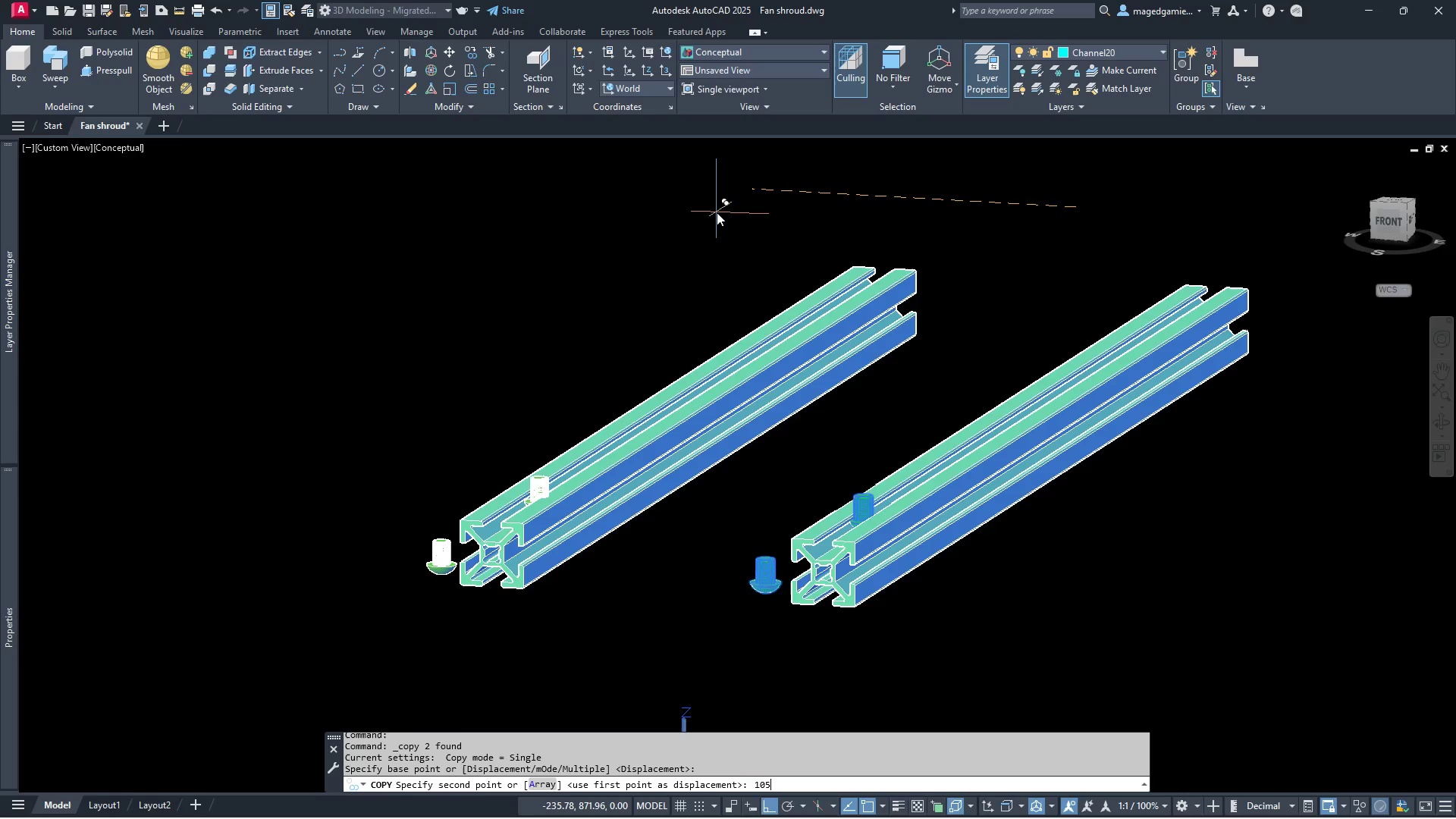 
key(Enter)
 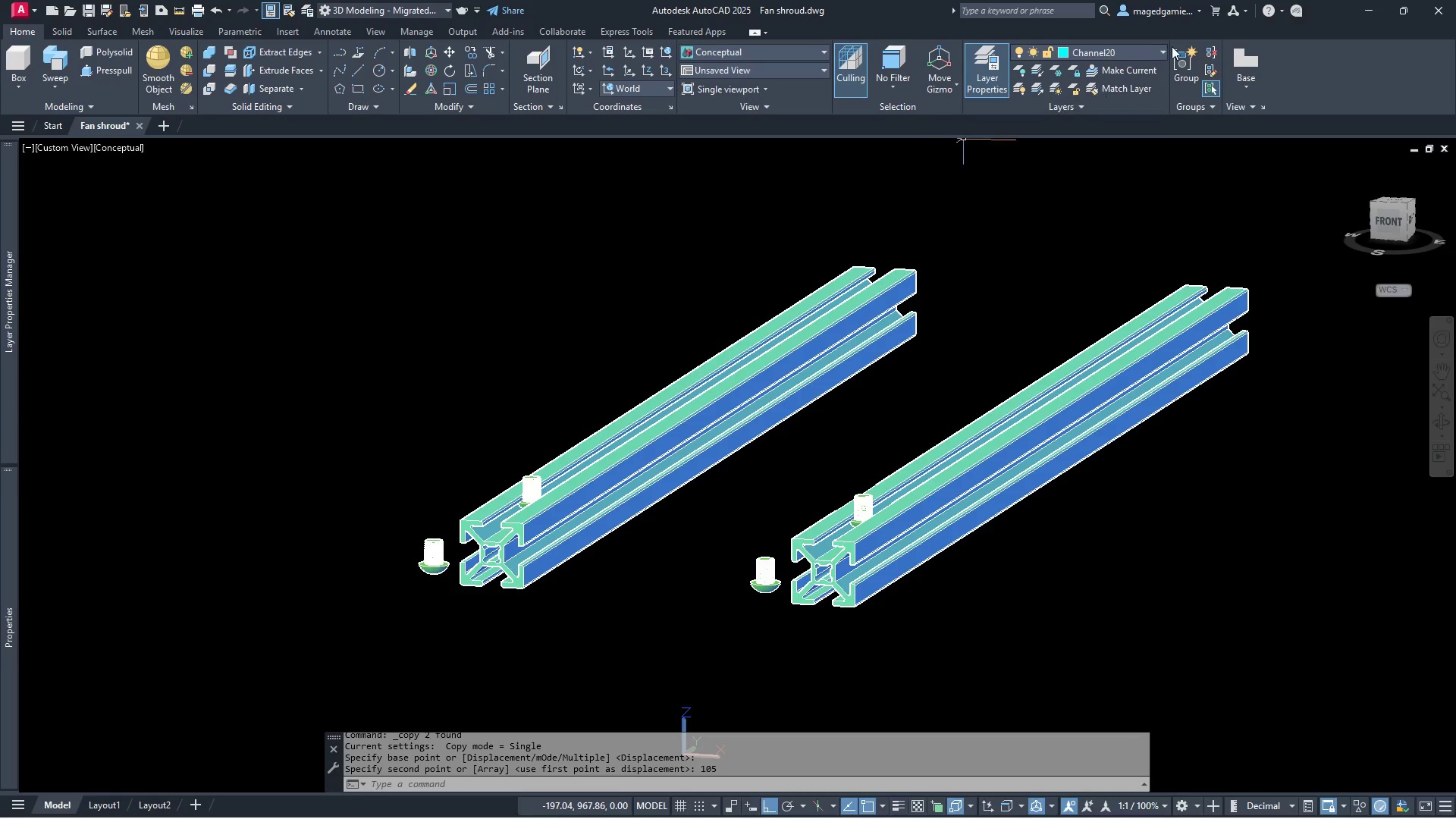 
key(Escape)
 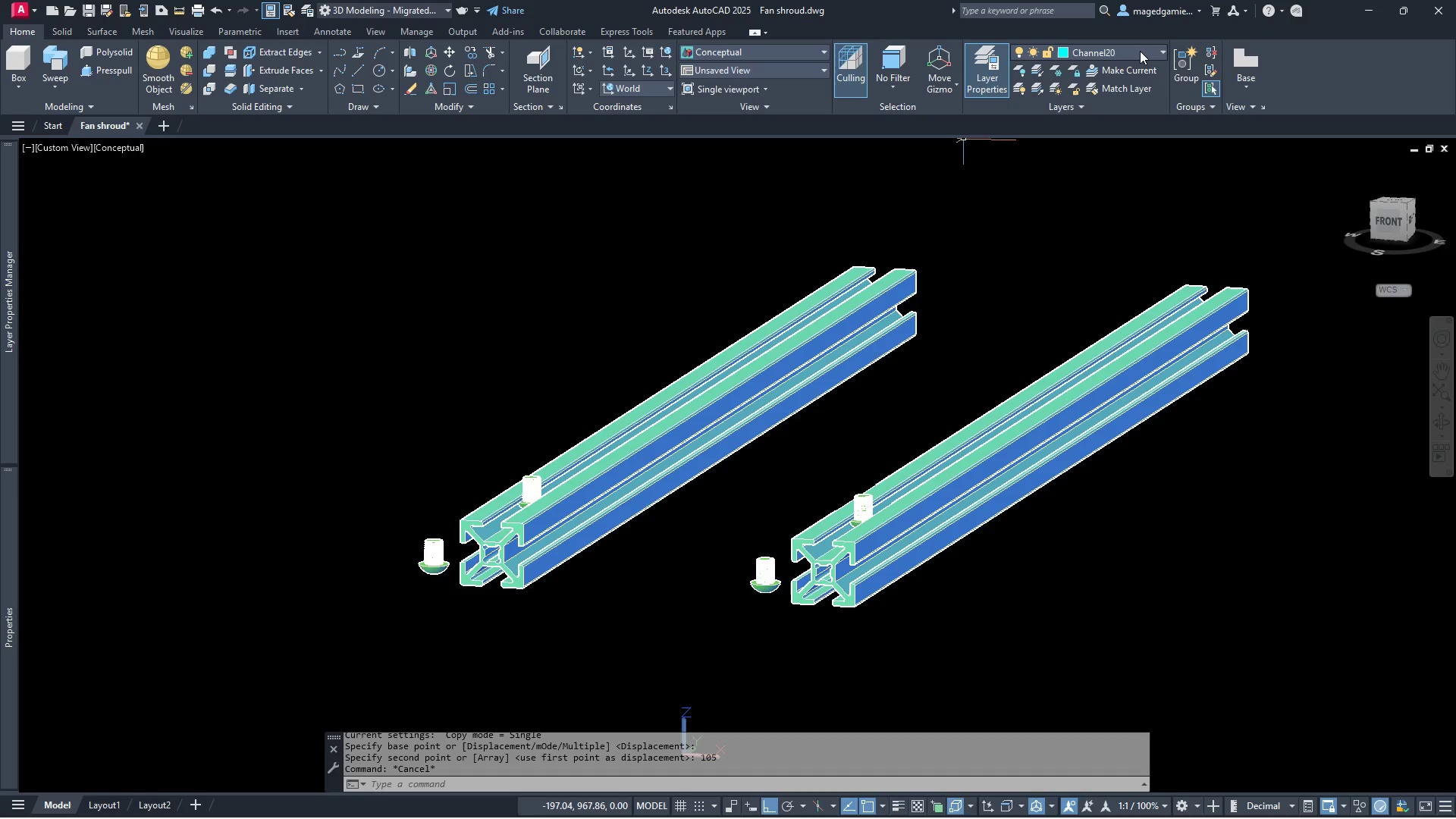 
left_click([1140, 51])
 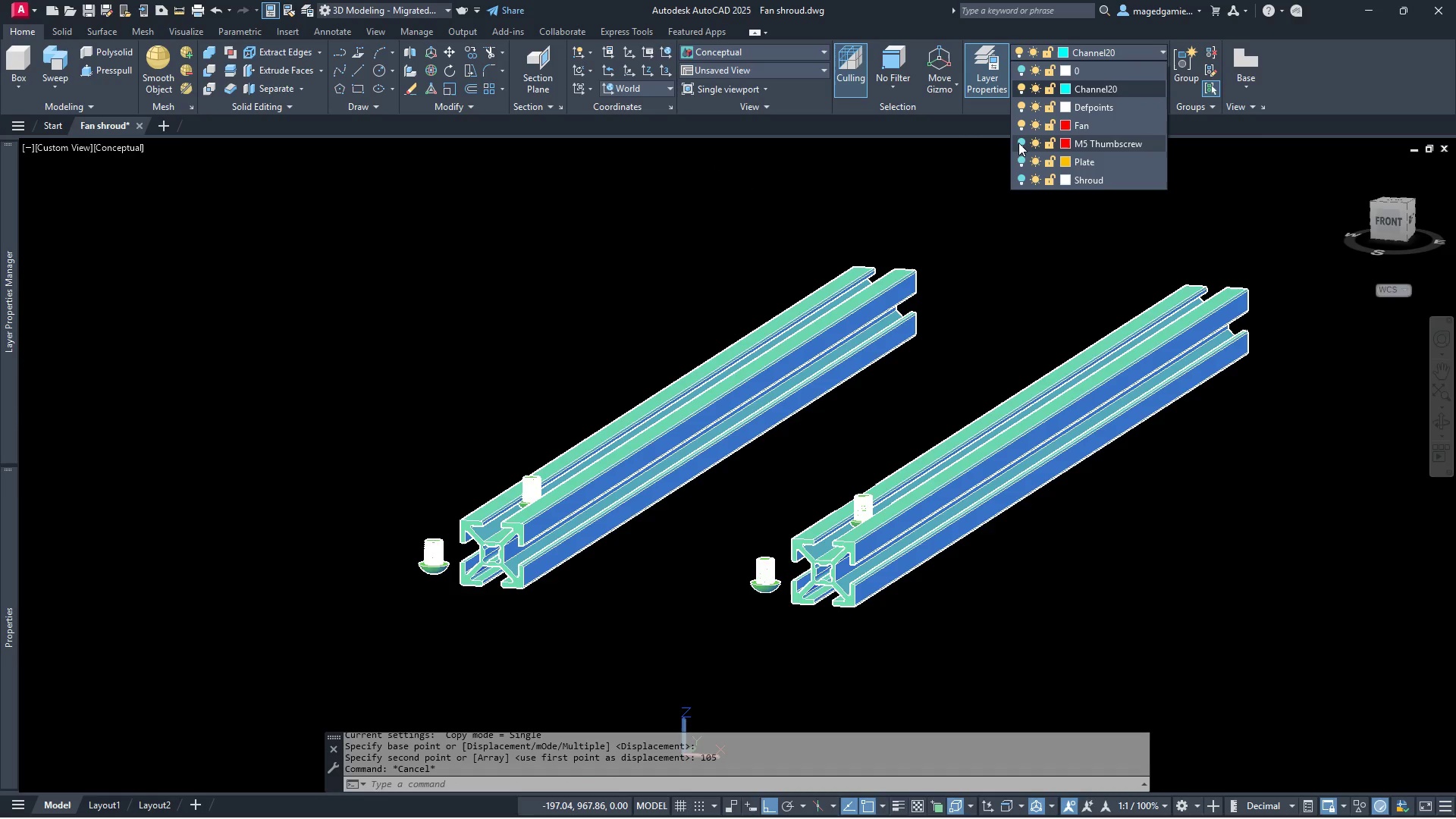 
left_click([1020, 144])
 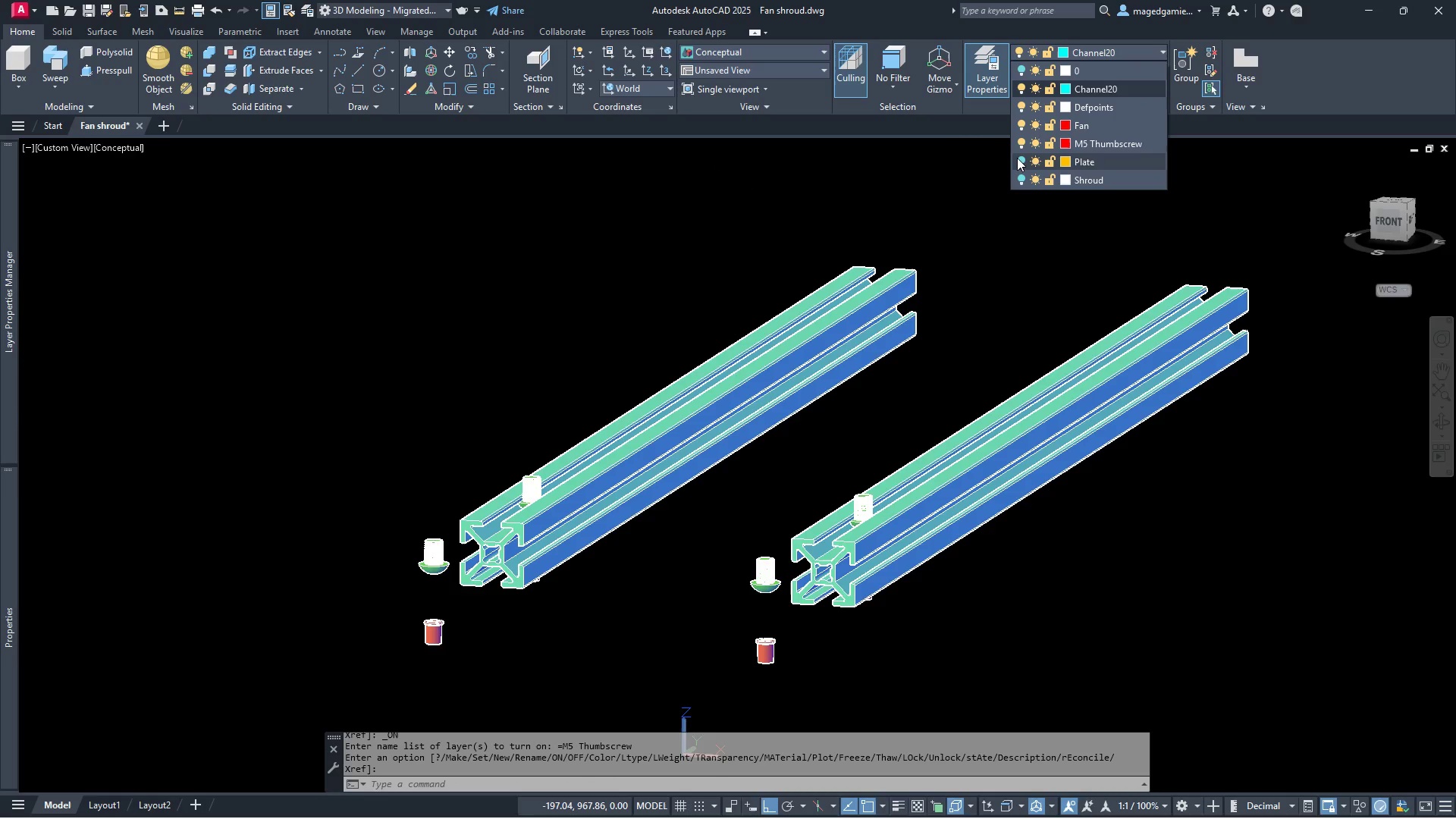 
left_click([1017, 158])
 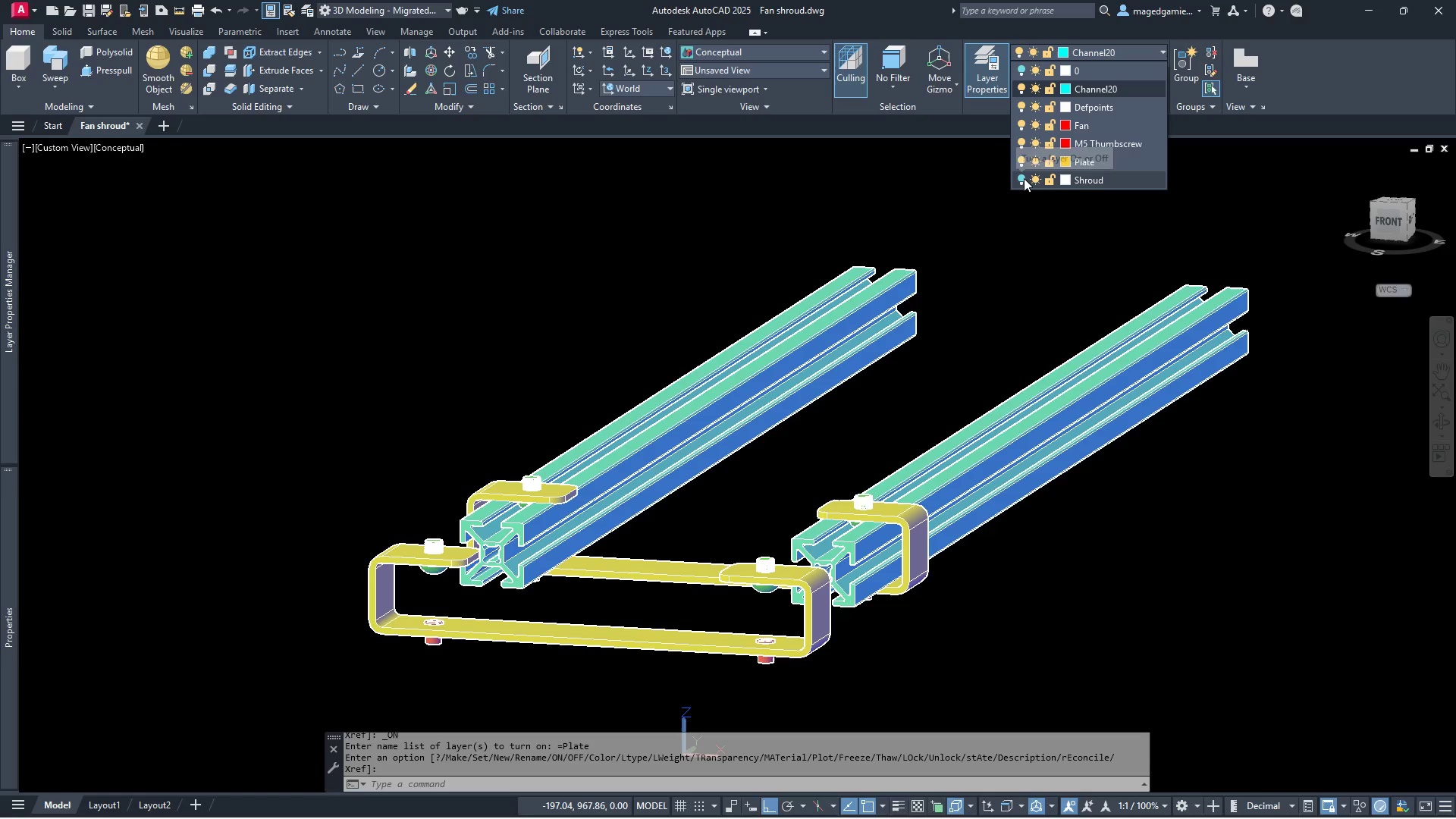 
left_click([1024, 178])
 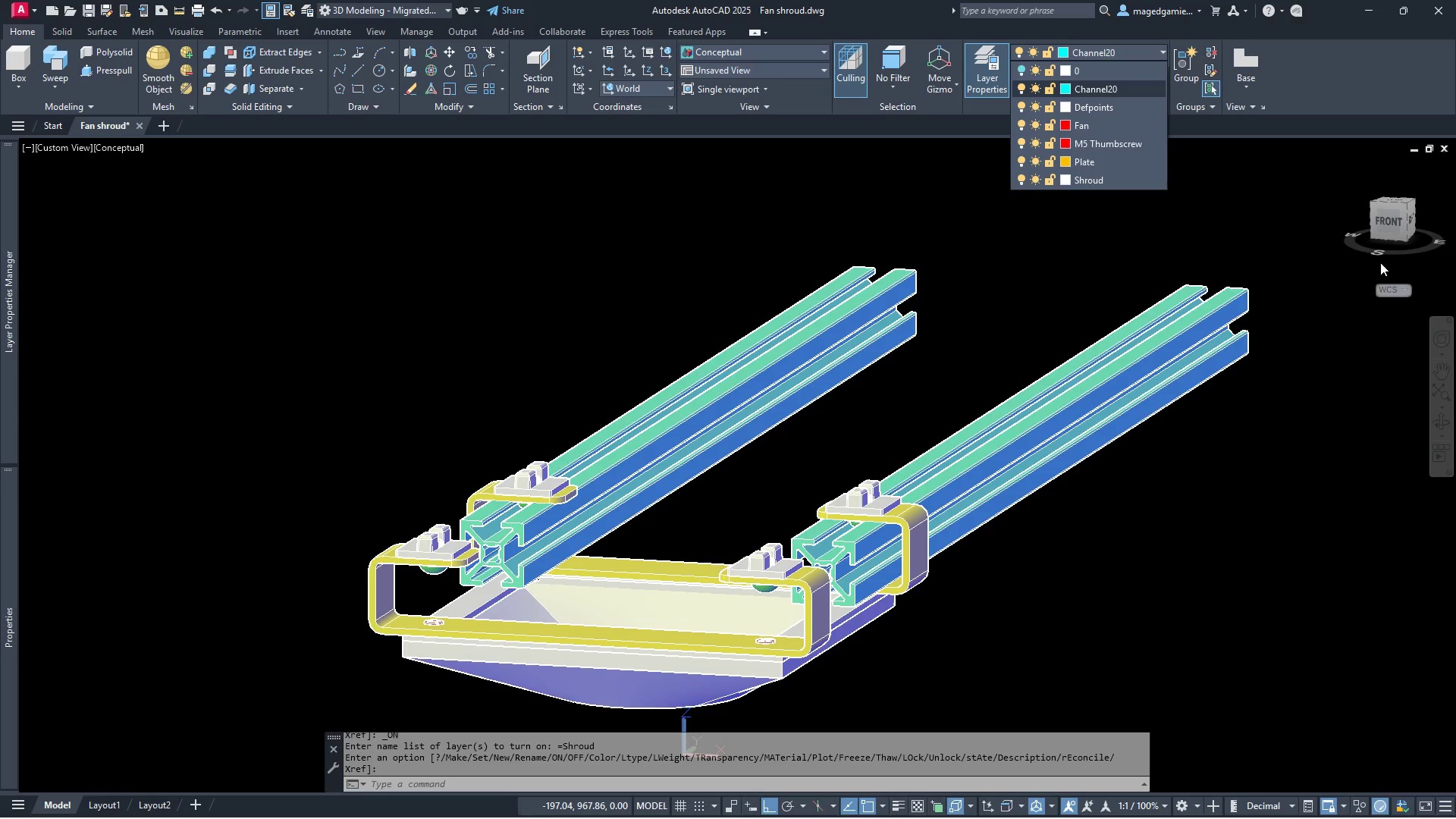 
left_click([1390, 227])
 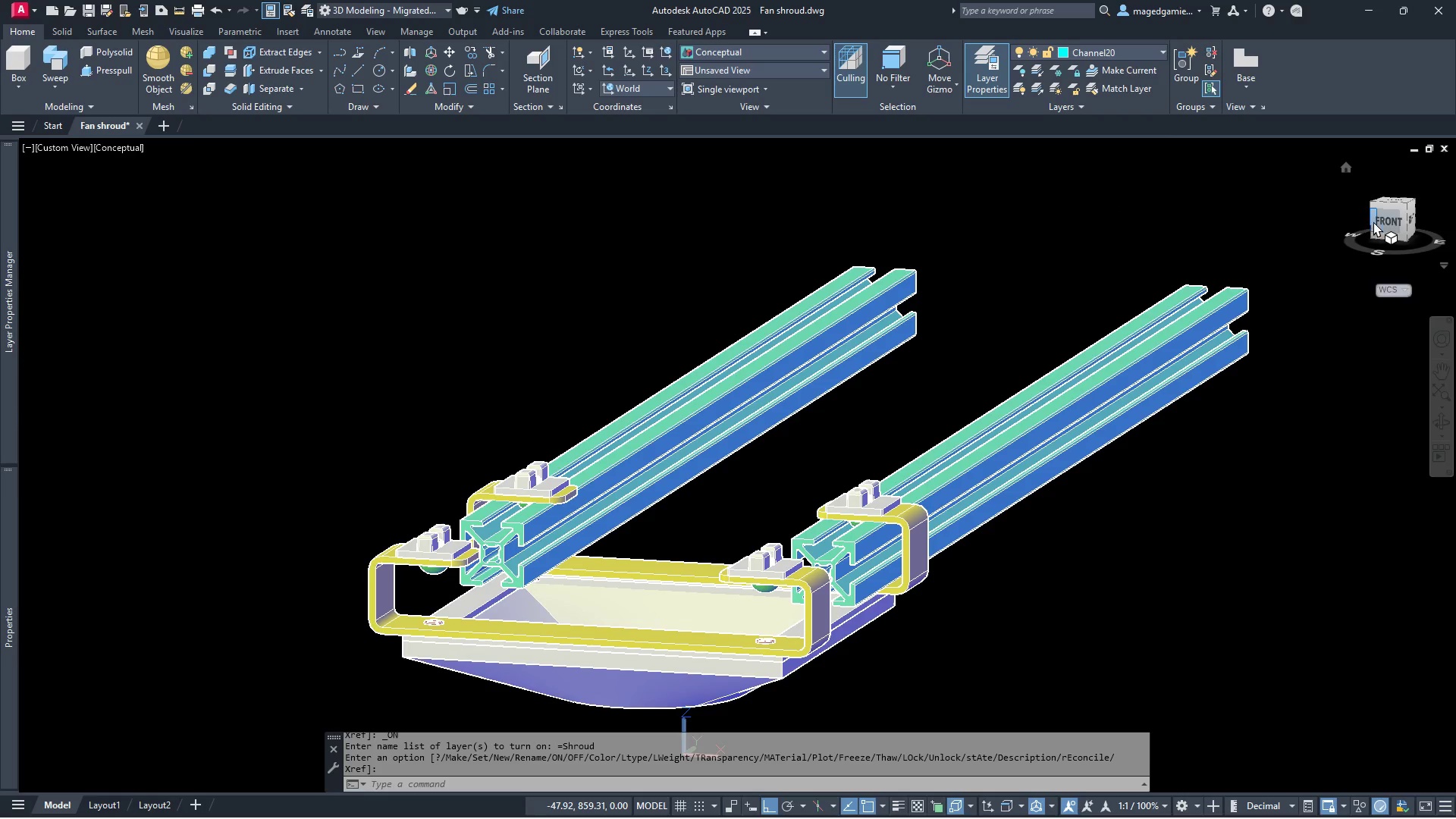 
left_click([1383, 221])
 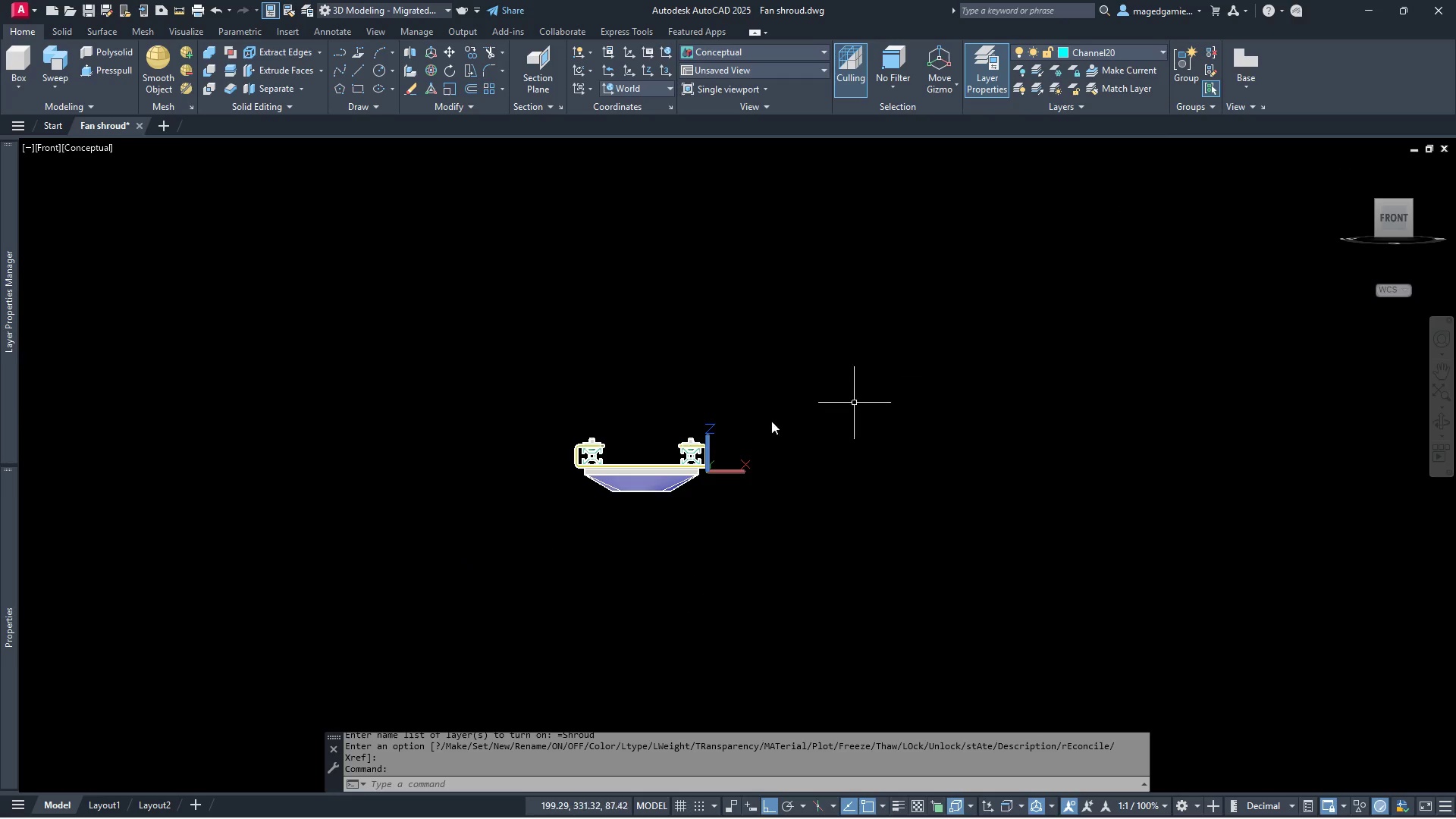 
scroll: coordinate [736, 525], scroll_direction: up, amount: 8.0
 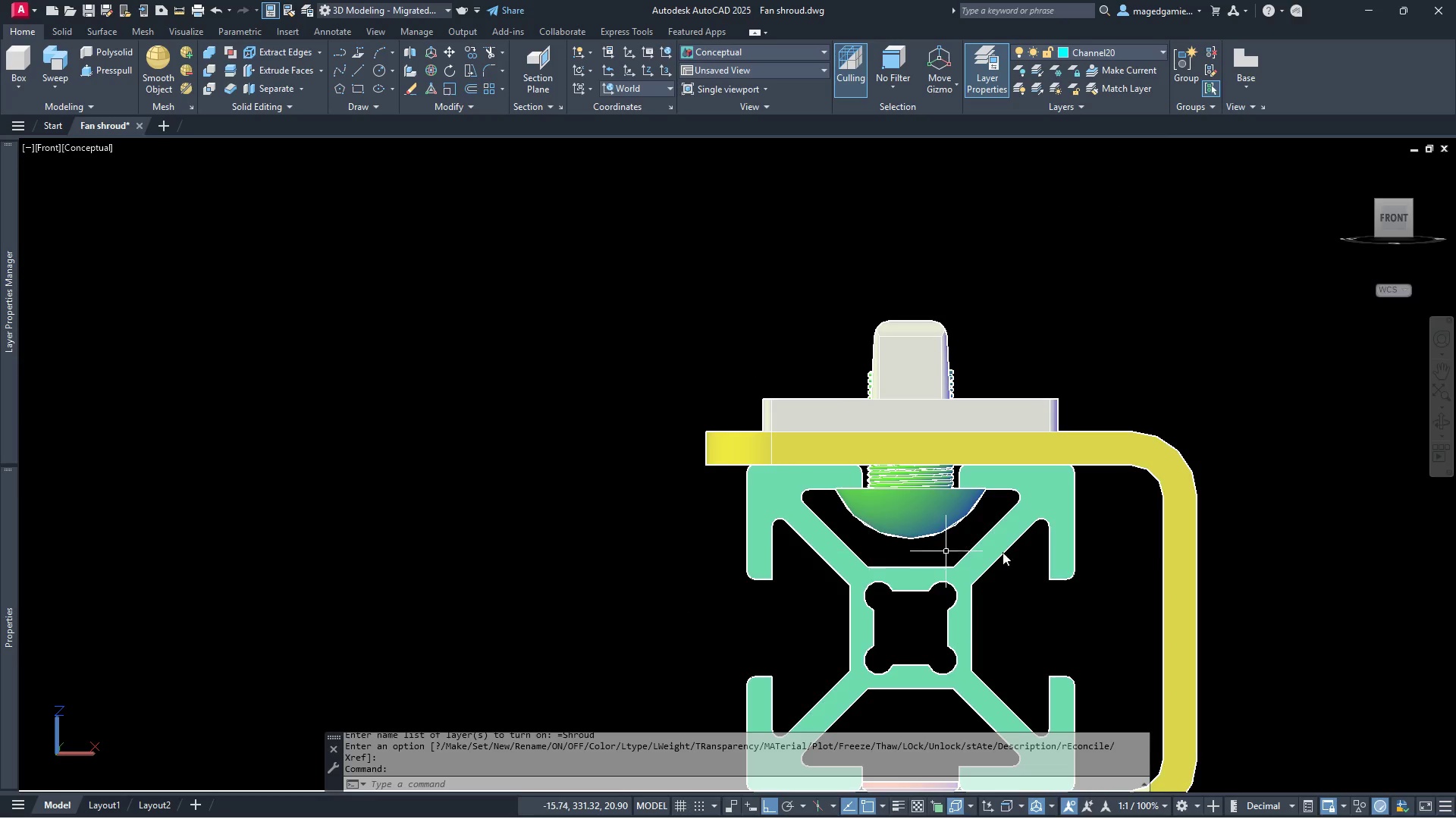 
scroll: coordinate [1169, 551], scroll_direction: down, amount: 2.0
 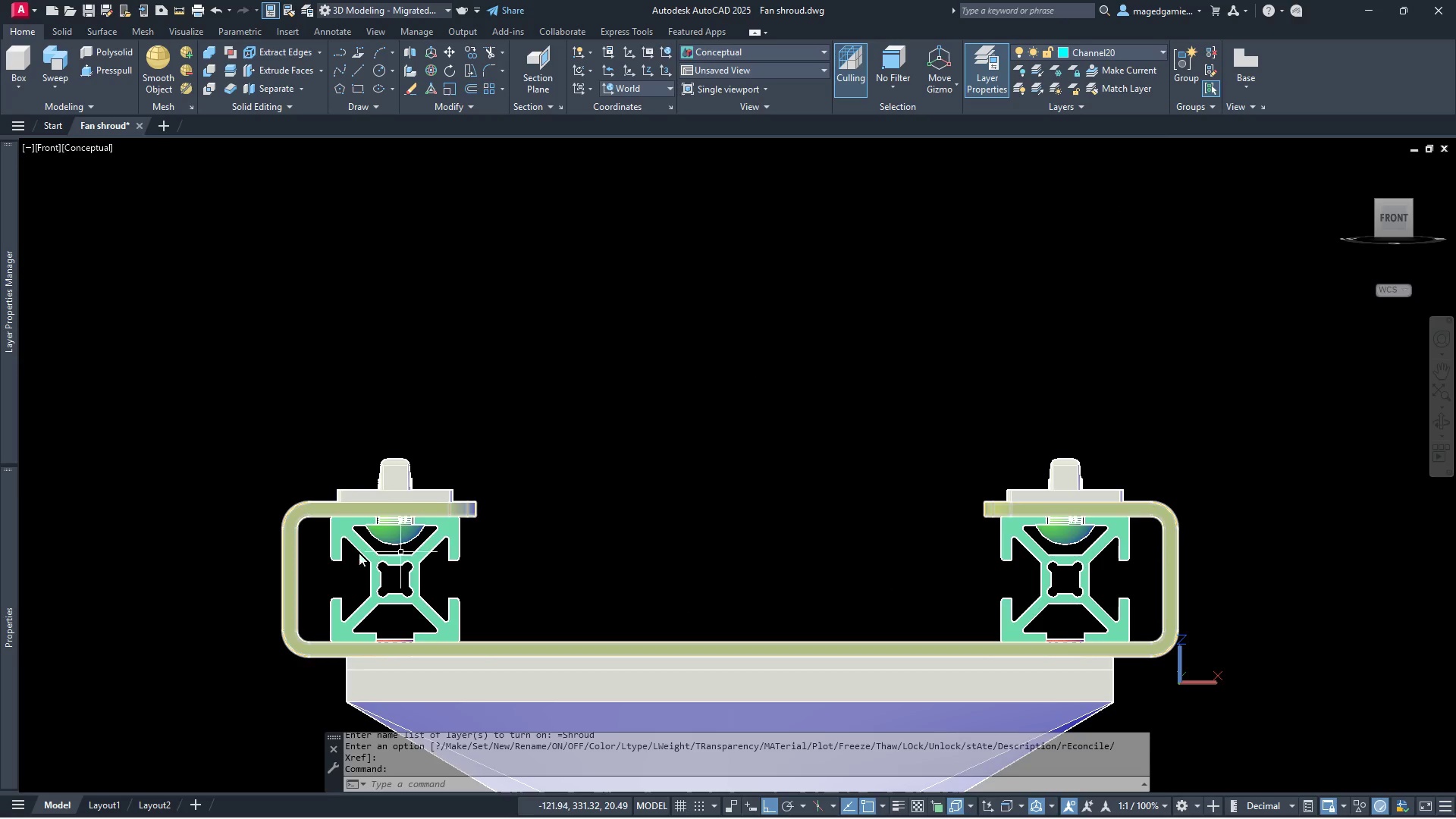 
scroll: coordinate [435, 500], scroll_direction: up, amount: 5.0
 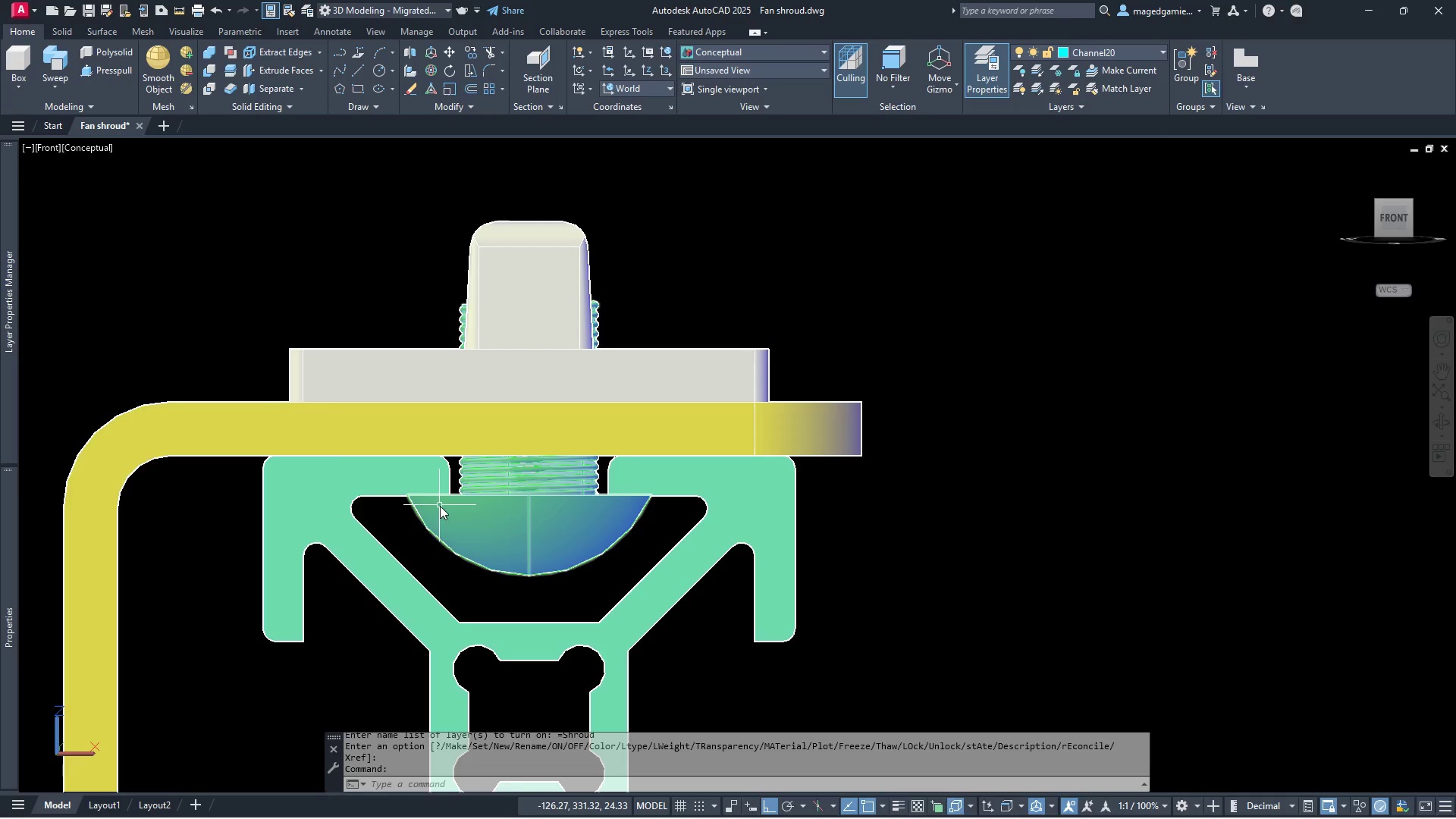 
scroll: coordinate [375, 483], scroll_direction: down, amount: 3.0
 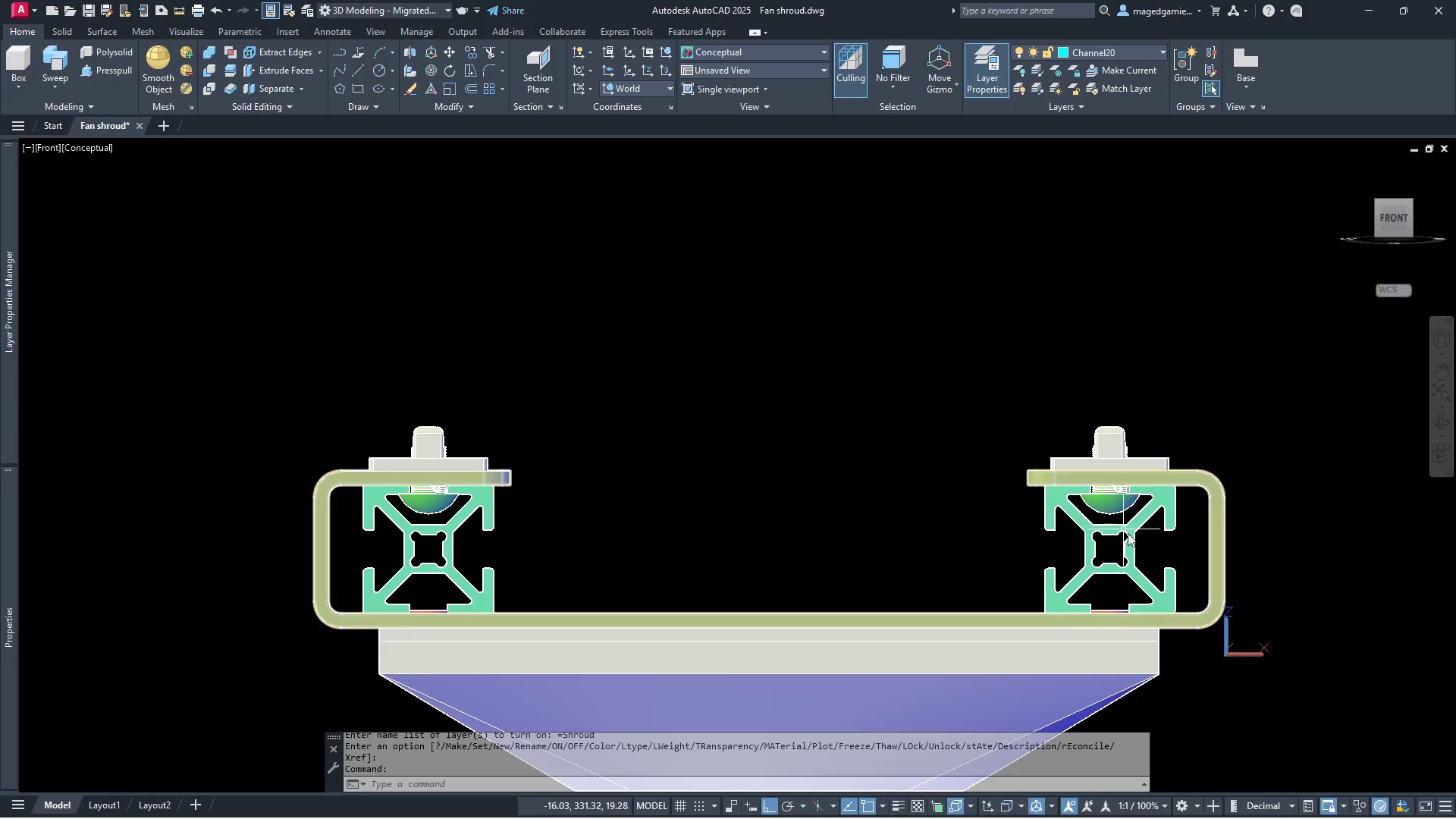 
scroll: coordinate [1085, 651], scroll_direction: up, amount: 4.0
 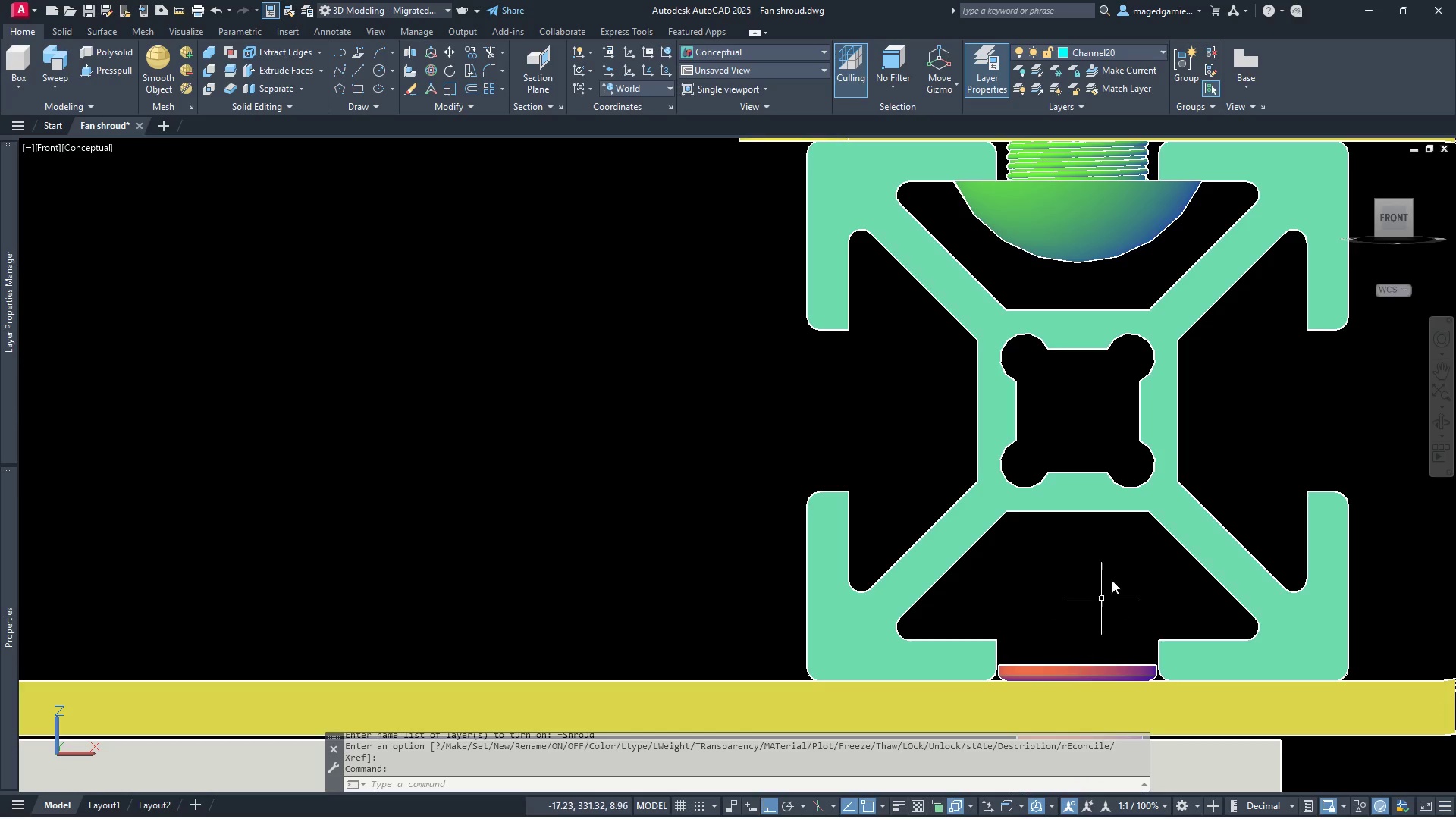 
scroll: coordinate [1162, 464], scroll_direction: down, amount: 3.0
 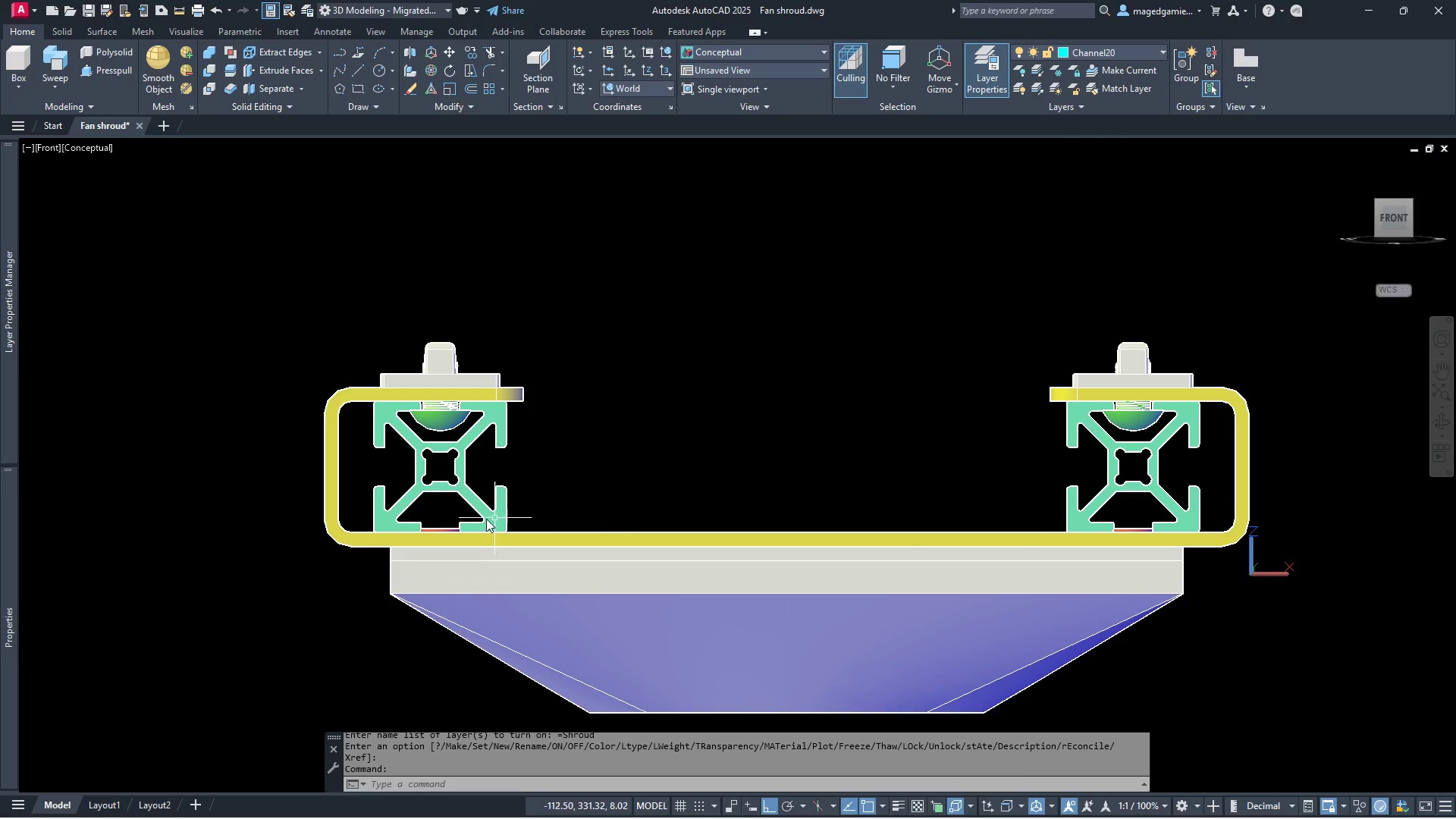 
scroll: coordinate [436, 552], scroll_direction: up, amount: 6.0
 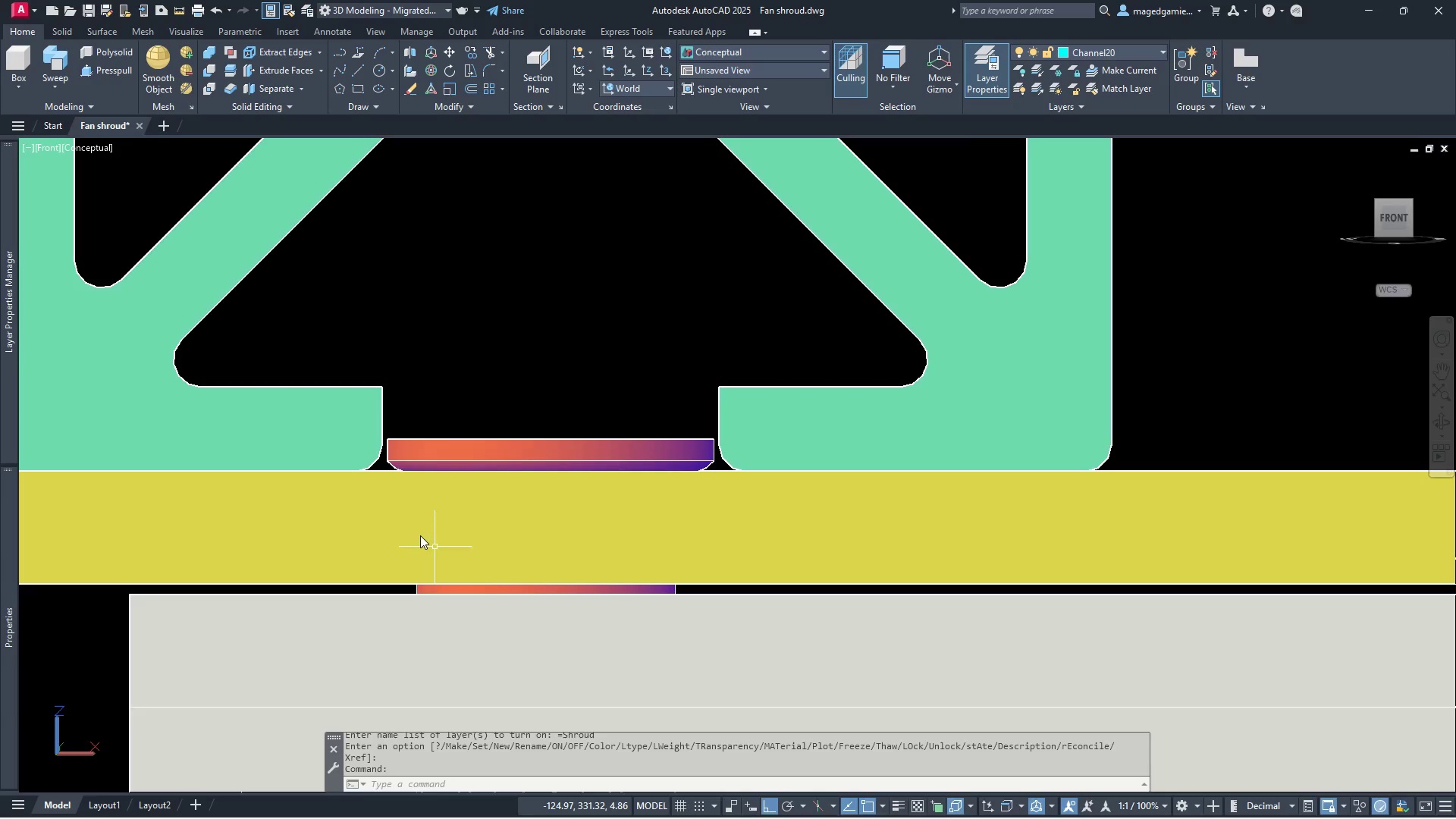 
scroll: coordinate [306, 501], scroll_direction: down, amount: 4.0
 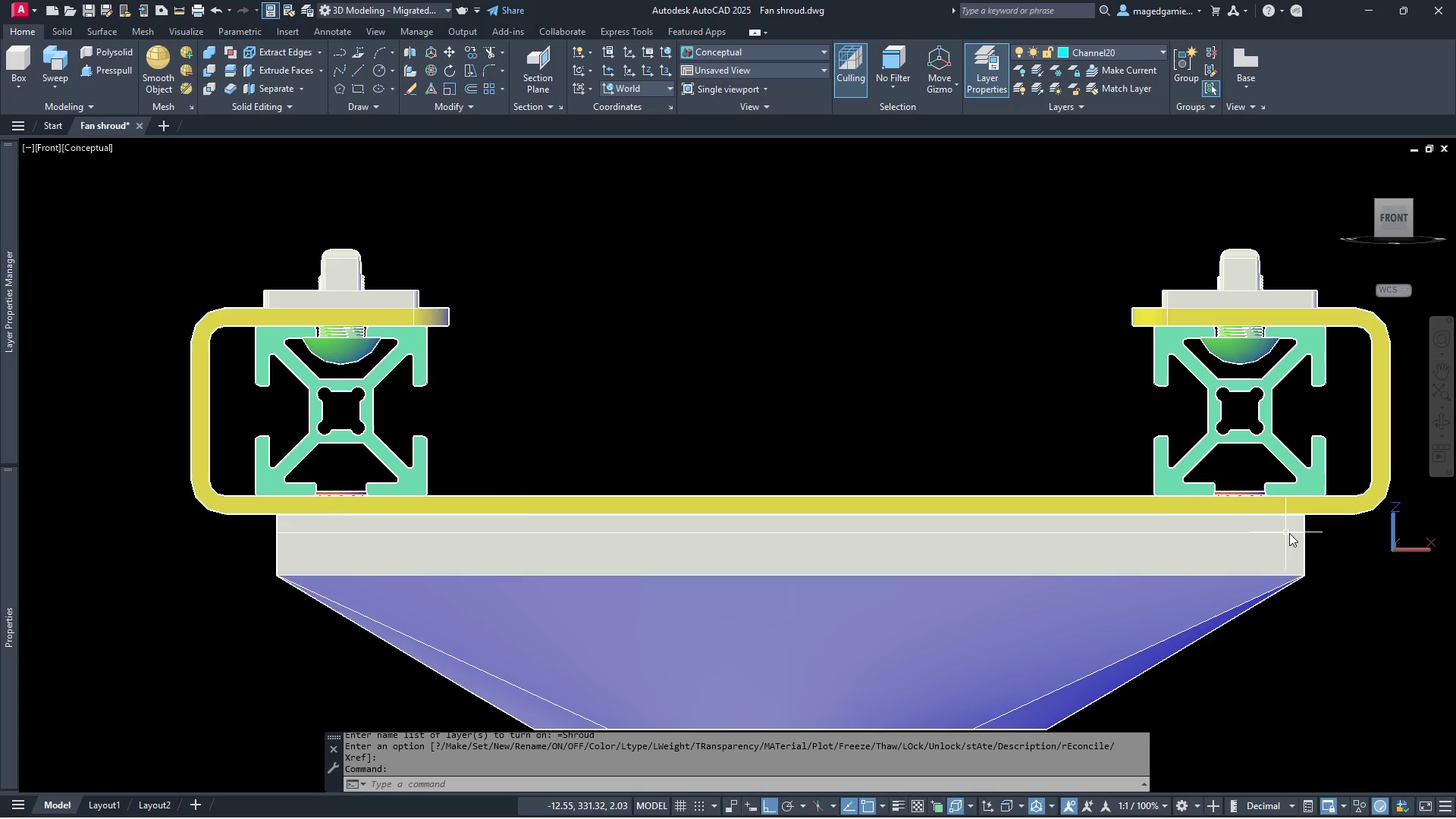 
scroll: coordinate [1289, 533], scroll_direction: up, amount: 3.0
 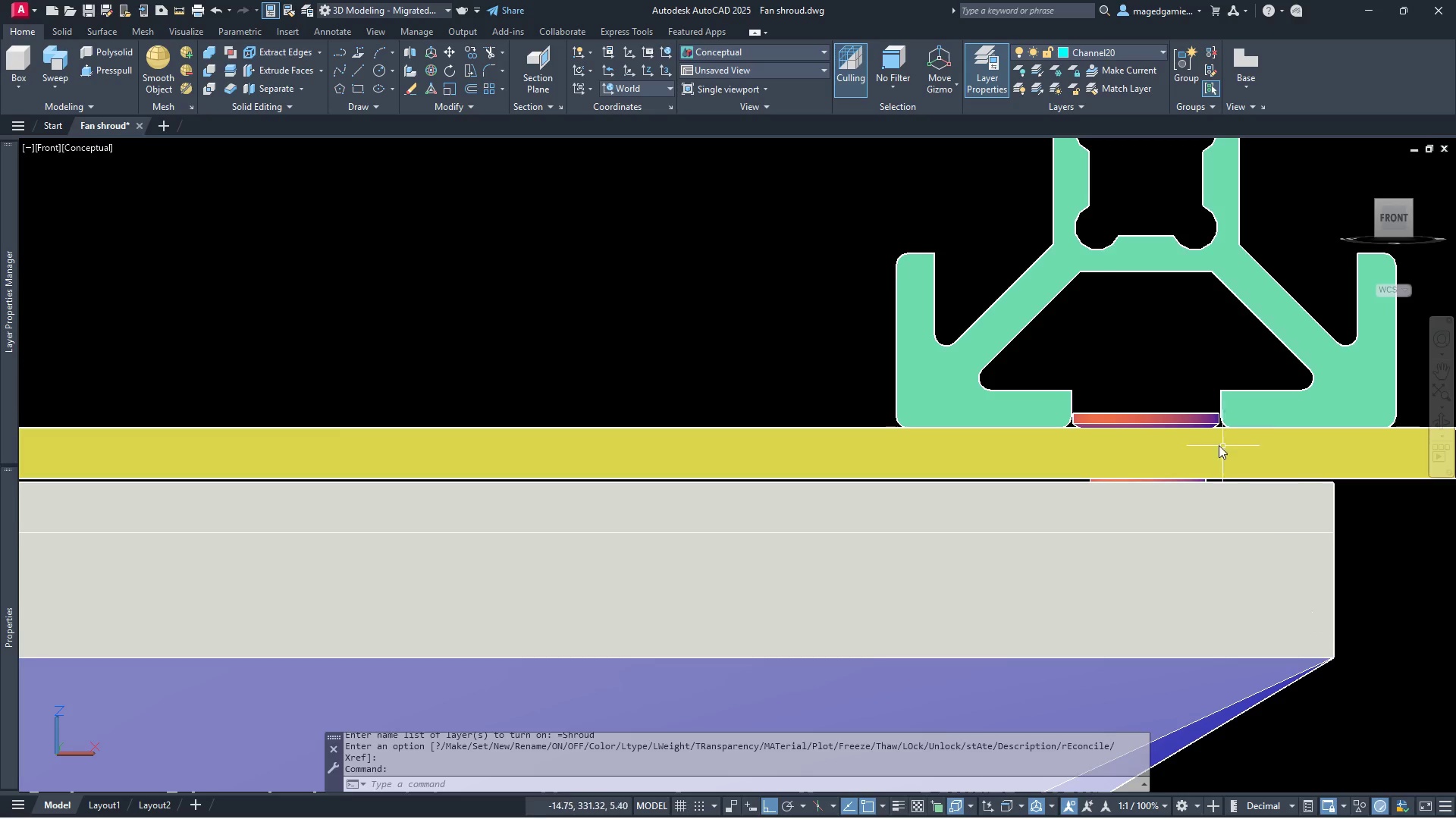 
left_click([1160, 419])
 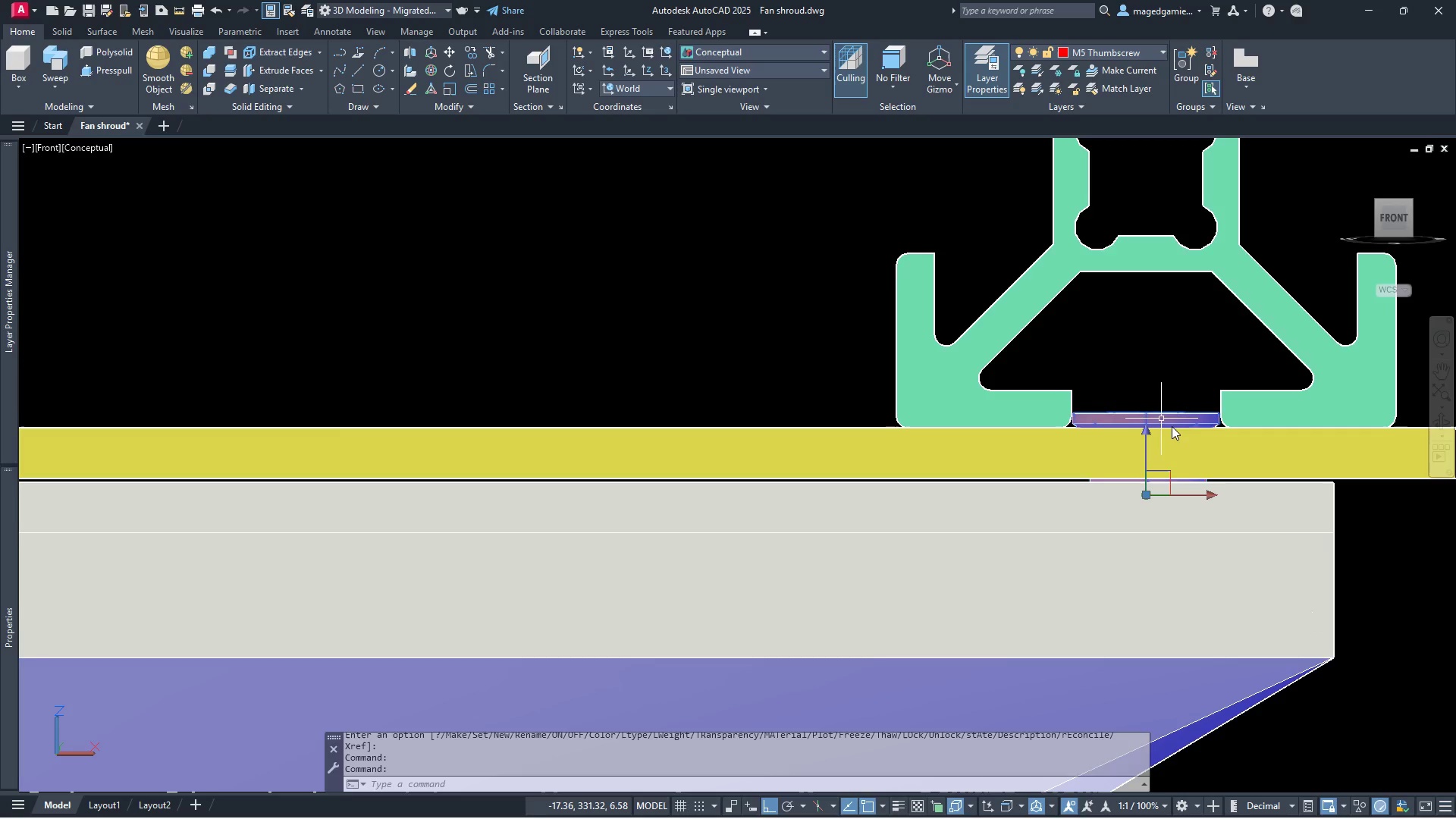 
key(Escape)
 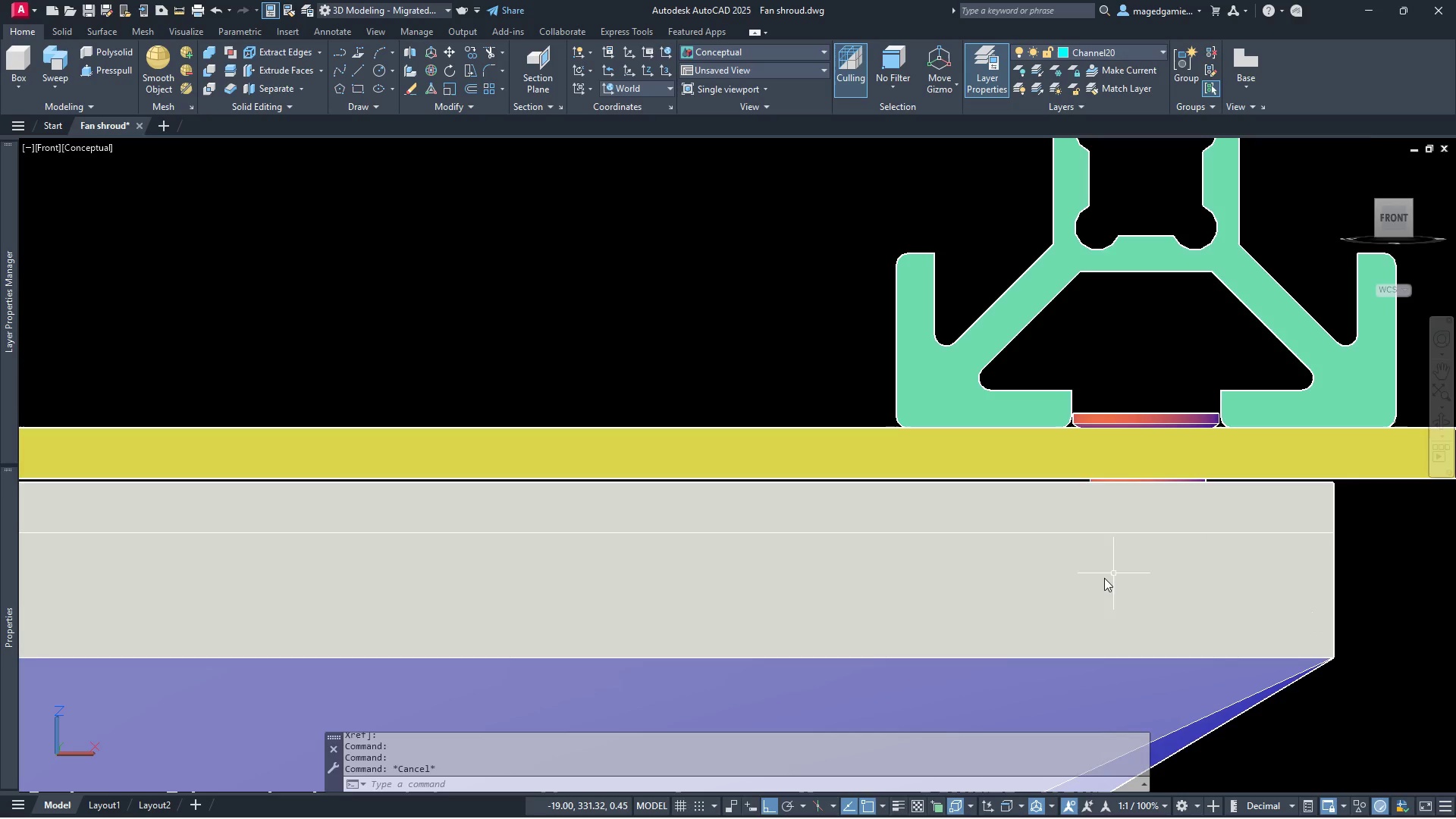 
scroll: coordinate [1097, 581], scroll_direction: down, amount: 2.0
 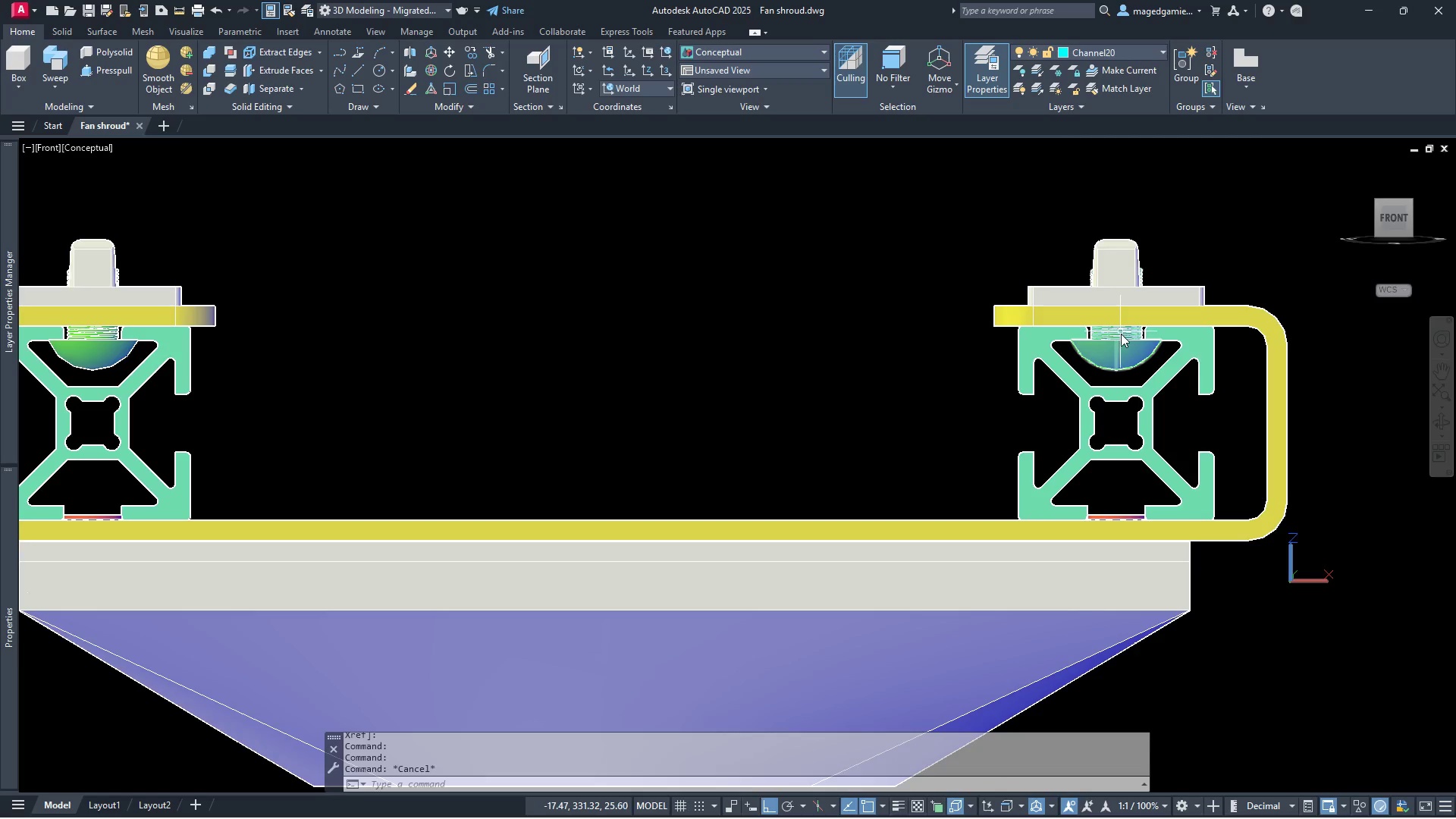 
left_click([1121, 334])
 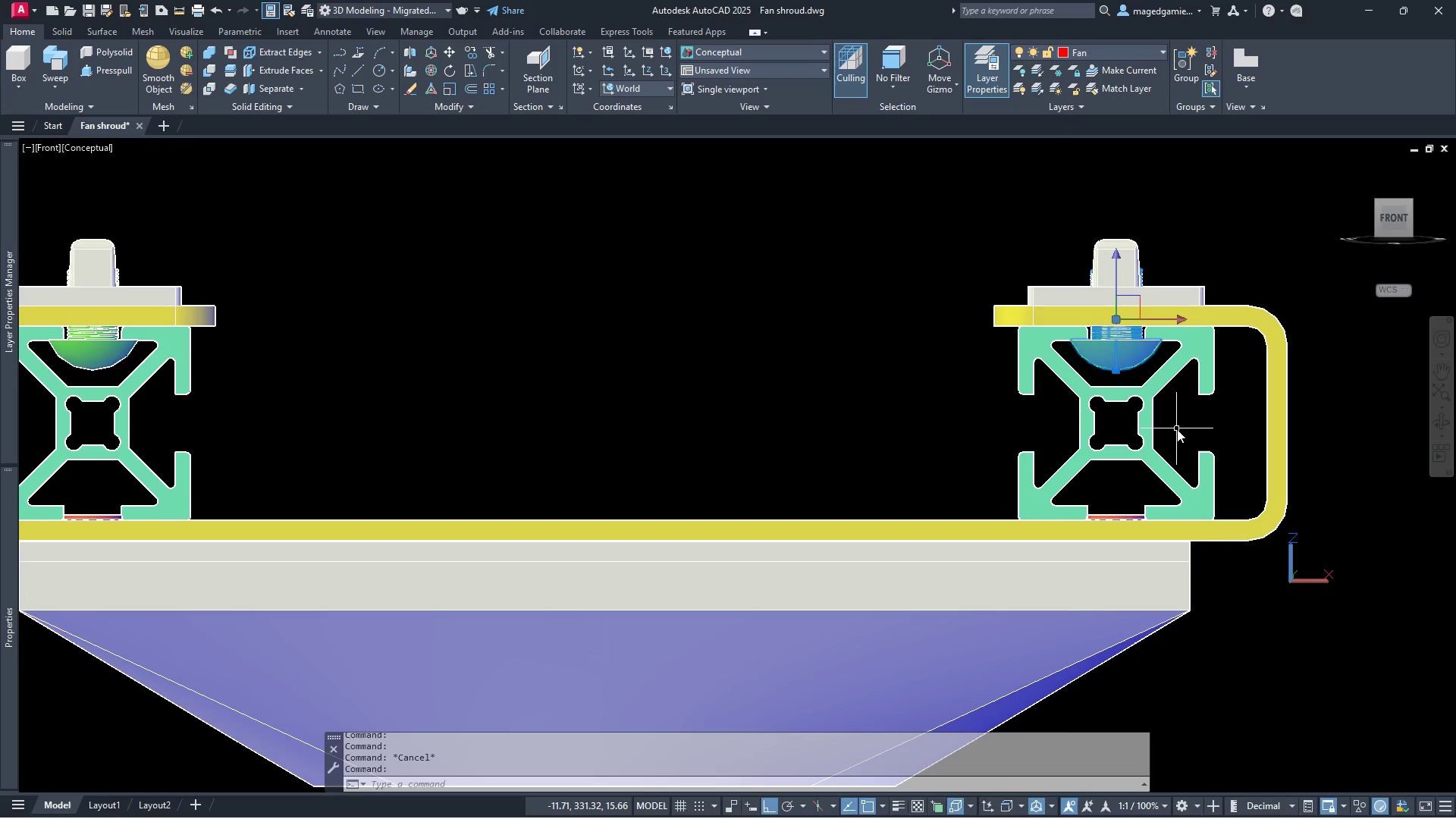 
key(Escape)
 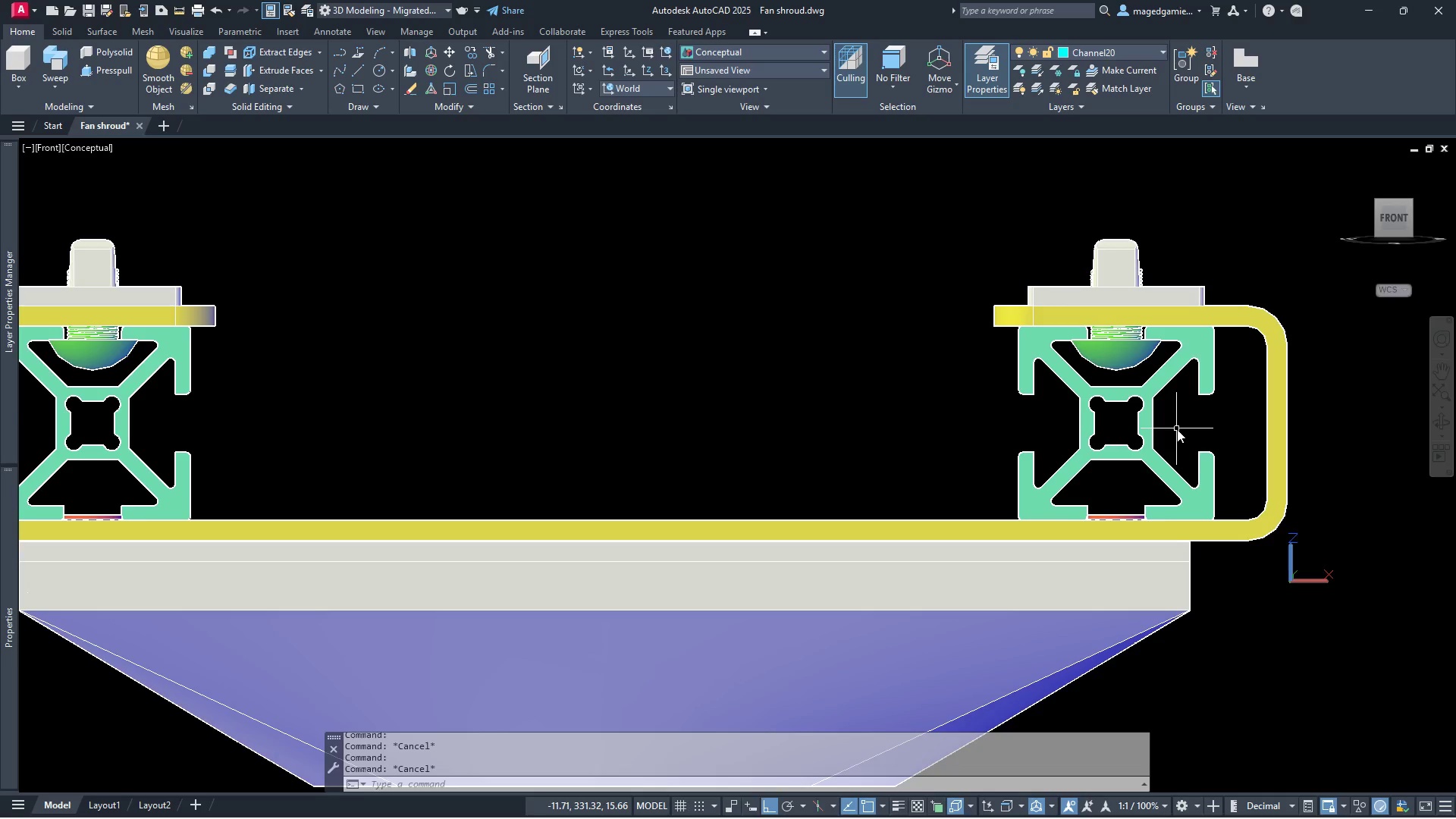 
mouse_move([1291, 340])
 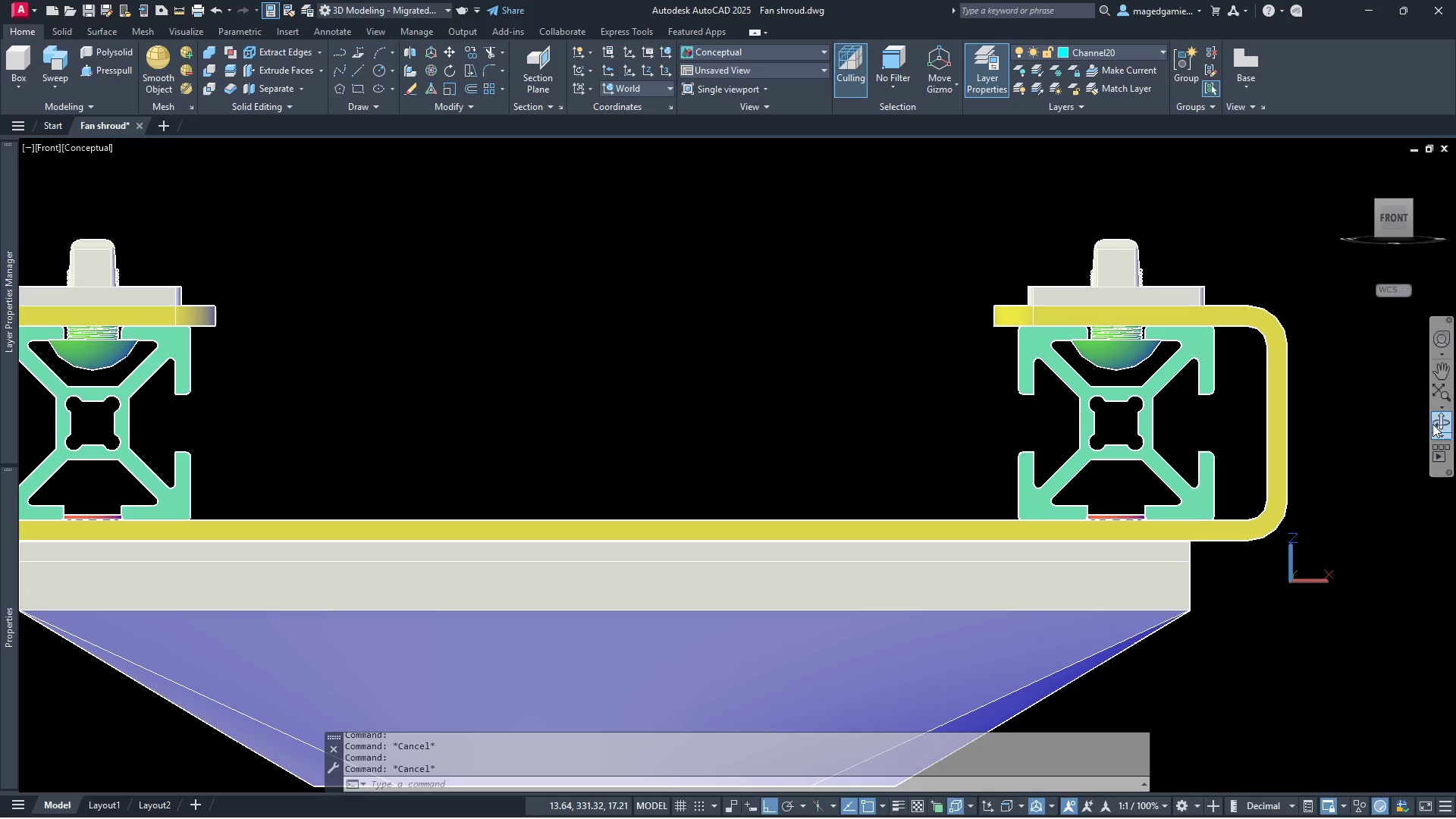 
left_click([1442, 424])
 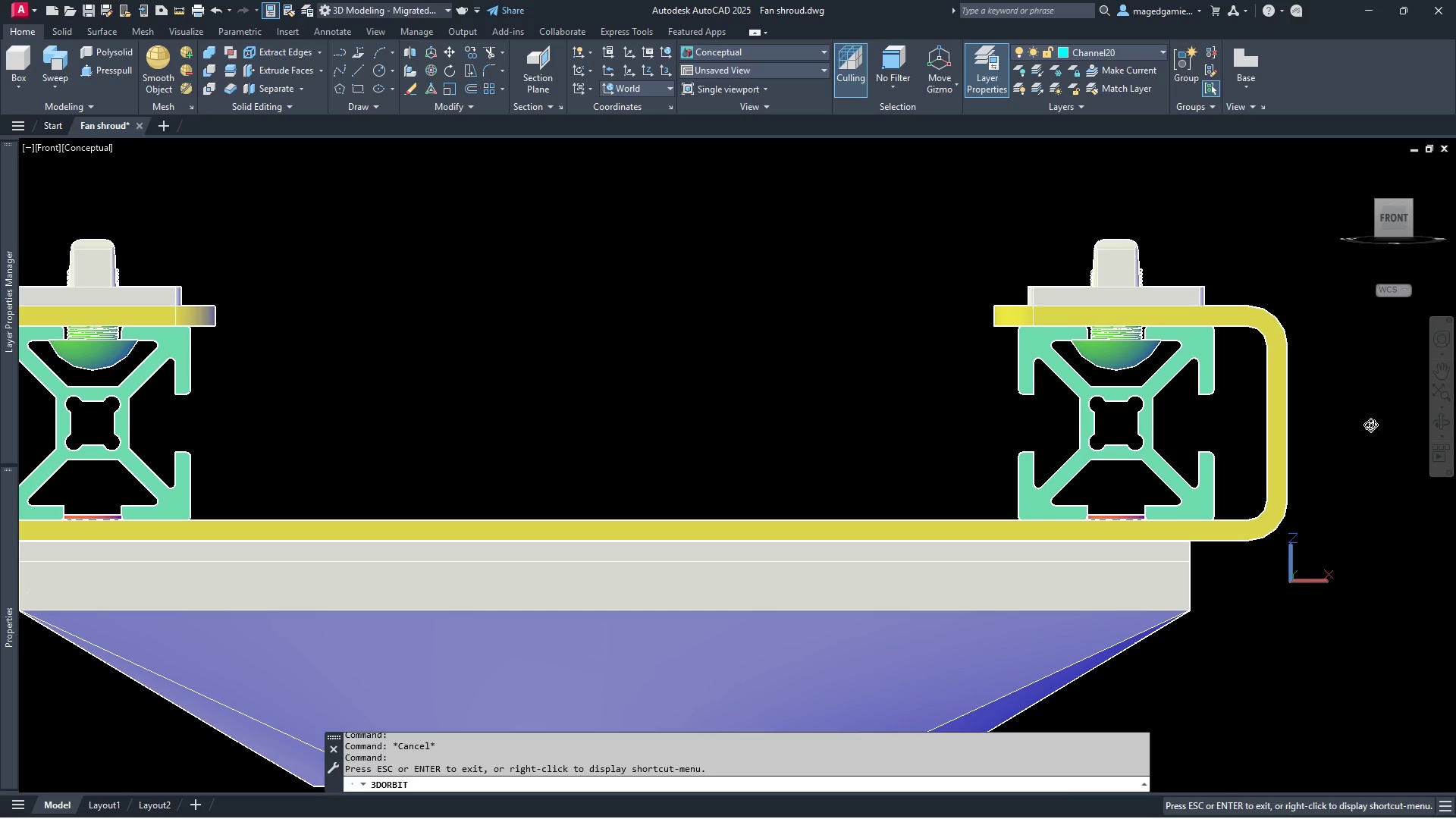 
left_click_drag(start_coordinate=[1365, 425], to_coordinate=[1294, 441])
 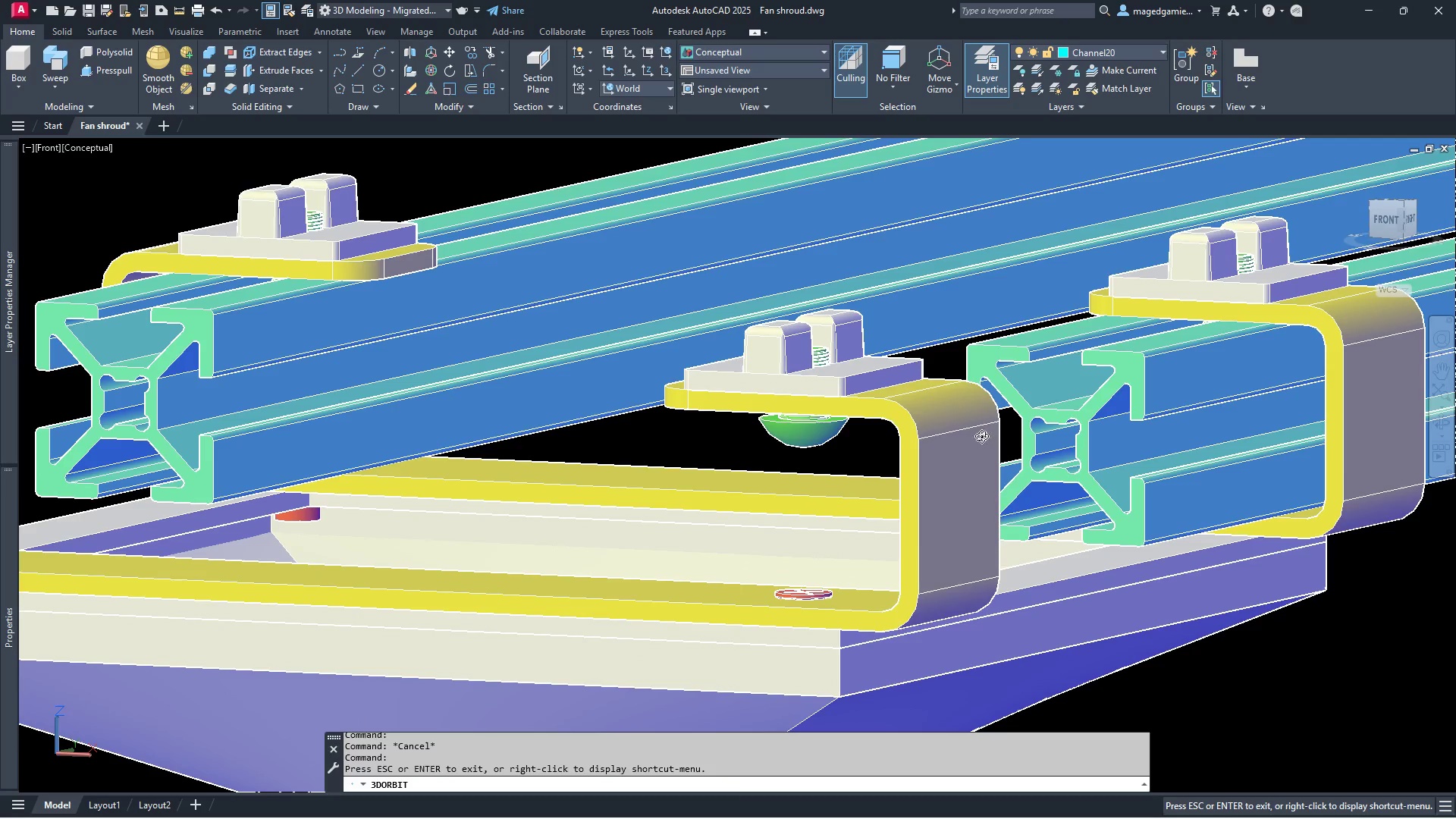 
key(Escape)
 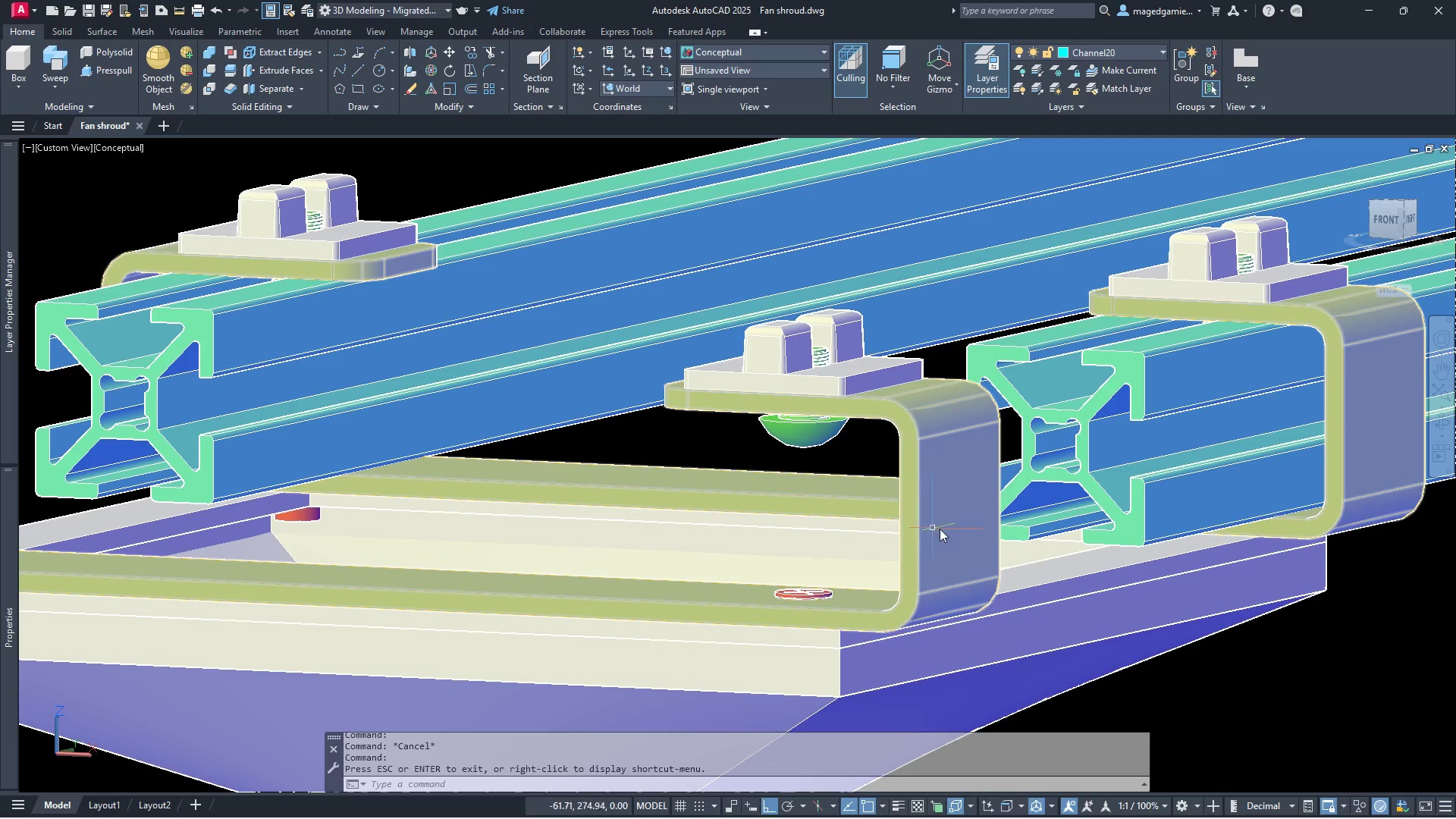 
scroll: coordinate [948, 526], scroll_direction: down, amount: 1.0
 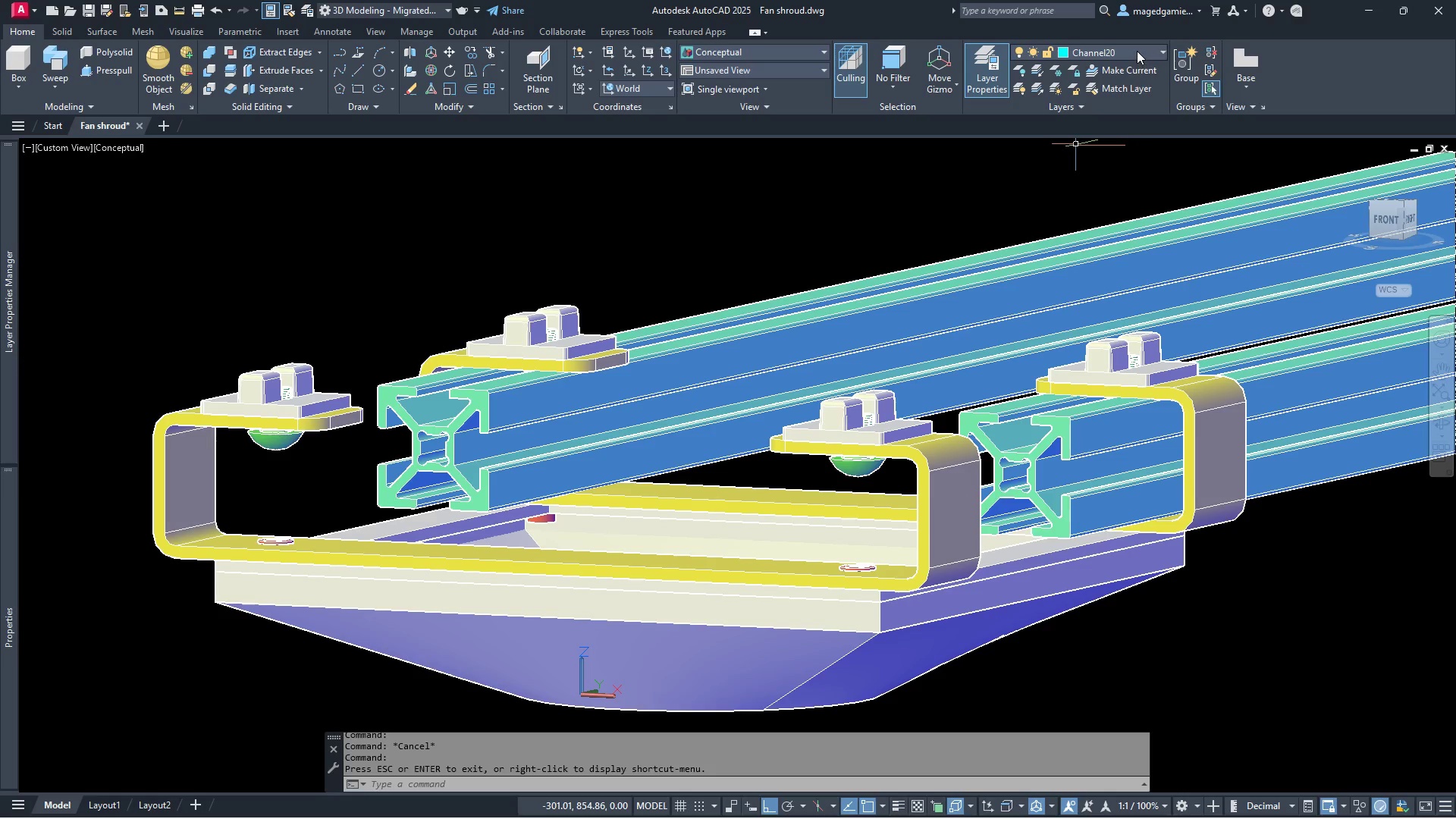 
left_click([1137, 51])
 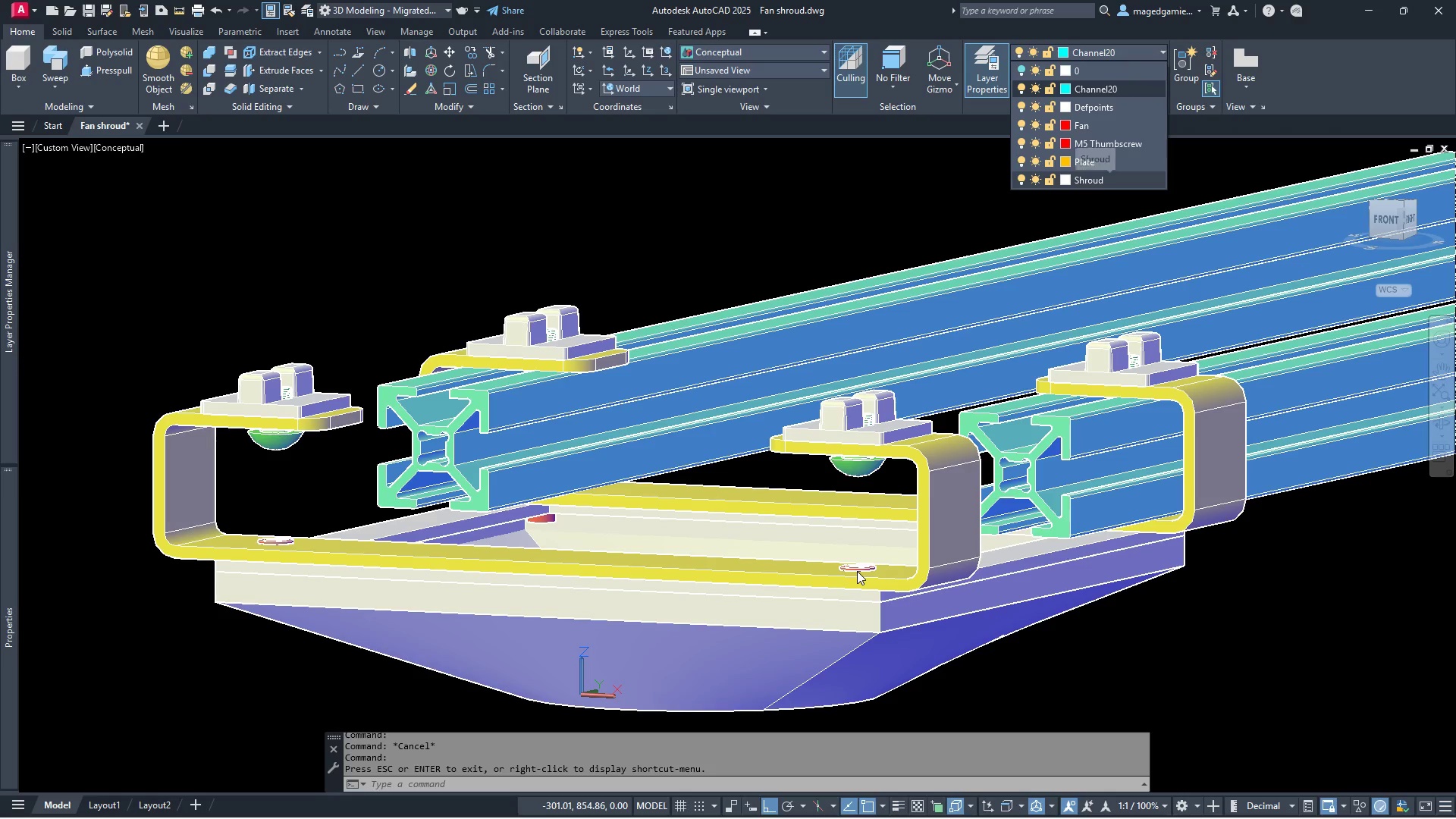 
key(Escape)
 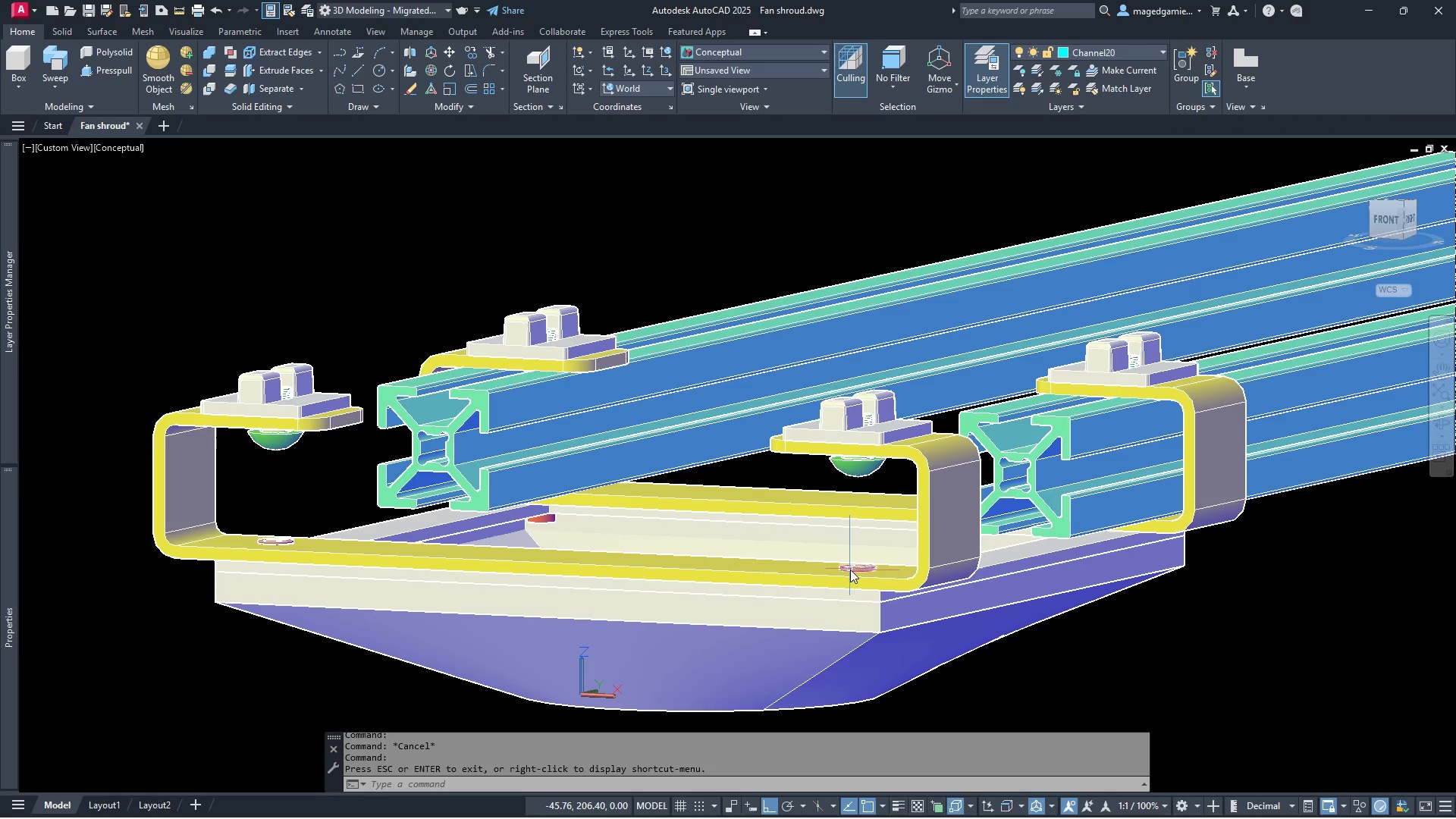 
left_click([850, 570])
 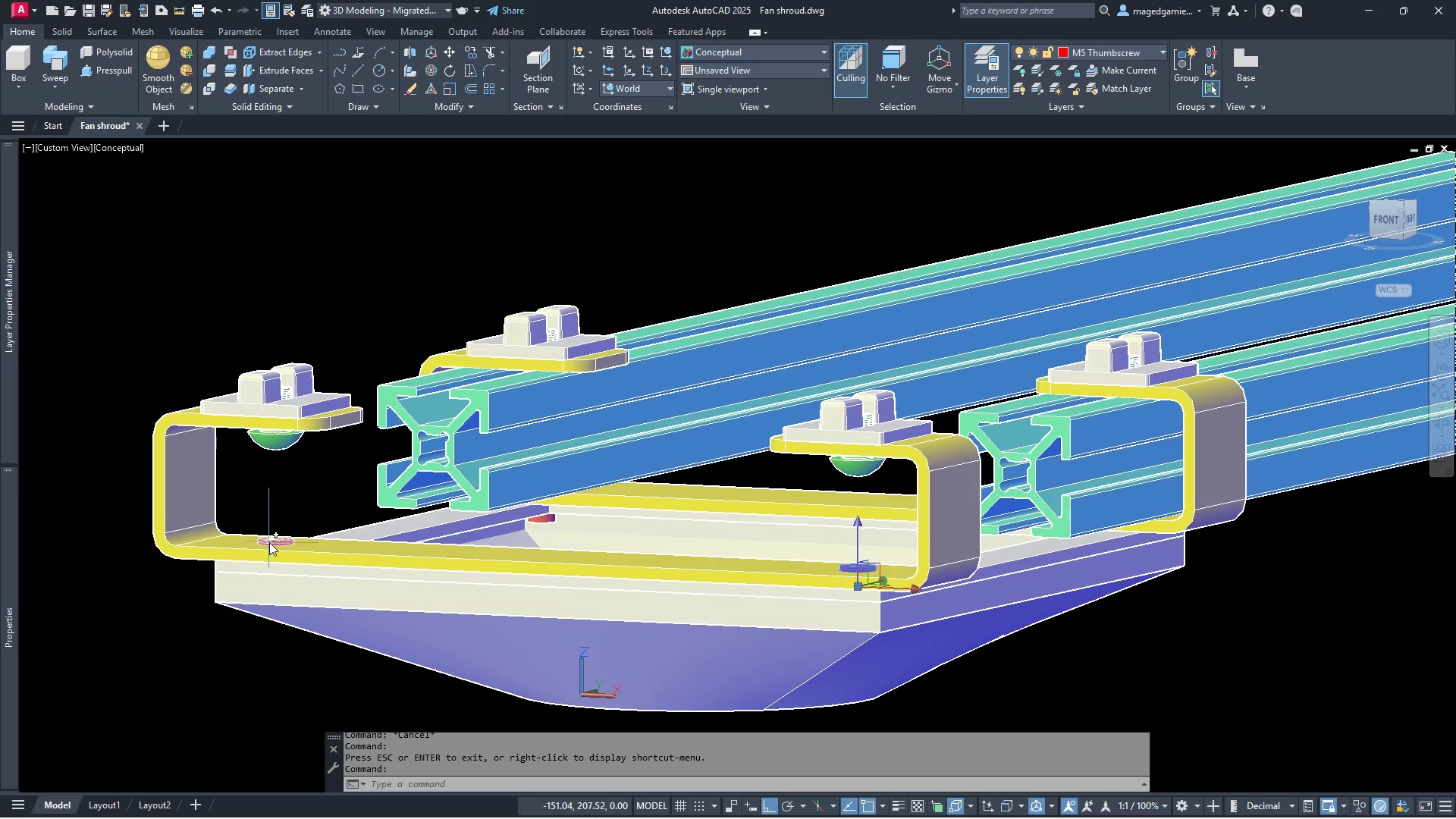 
left_click([269, 542])
 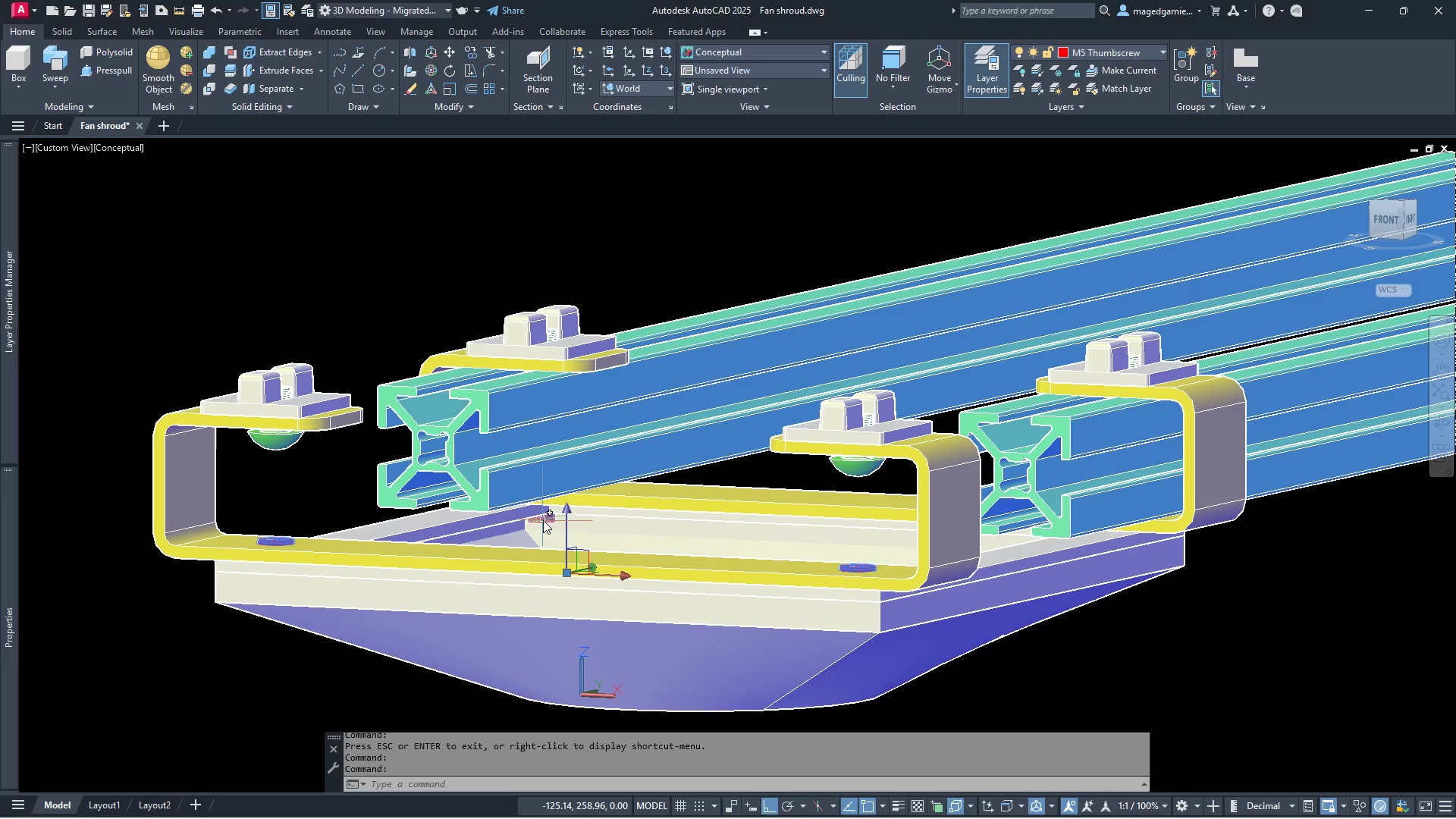 
left_click([543, 520])
 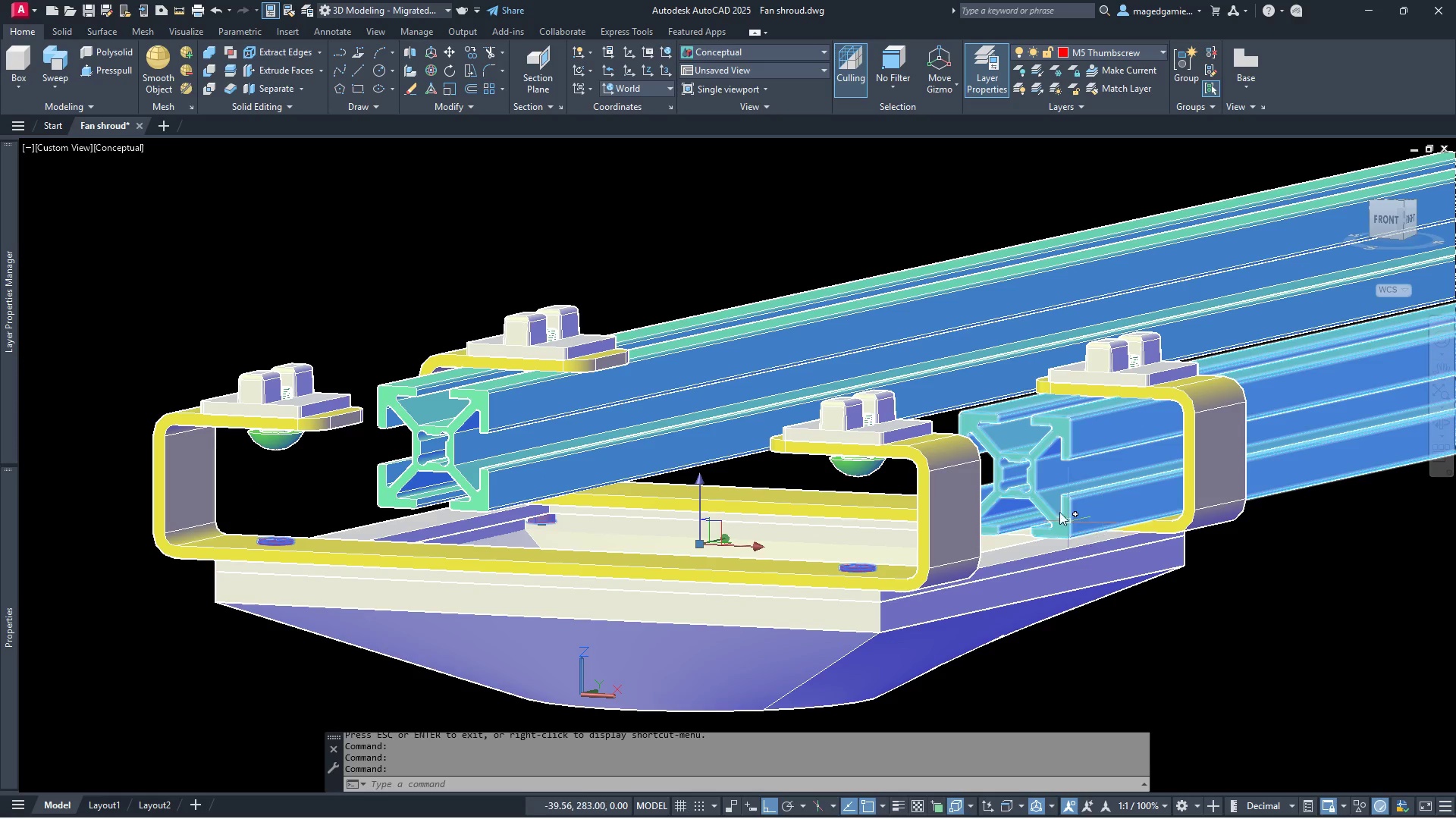 
left_click([1153, 47])
 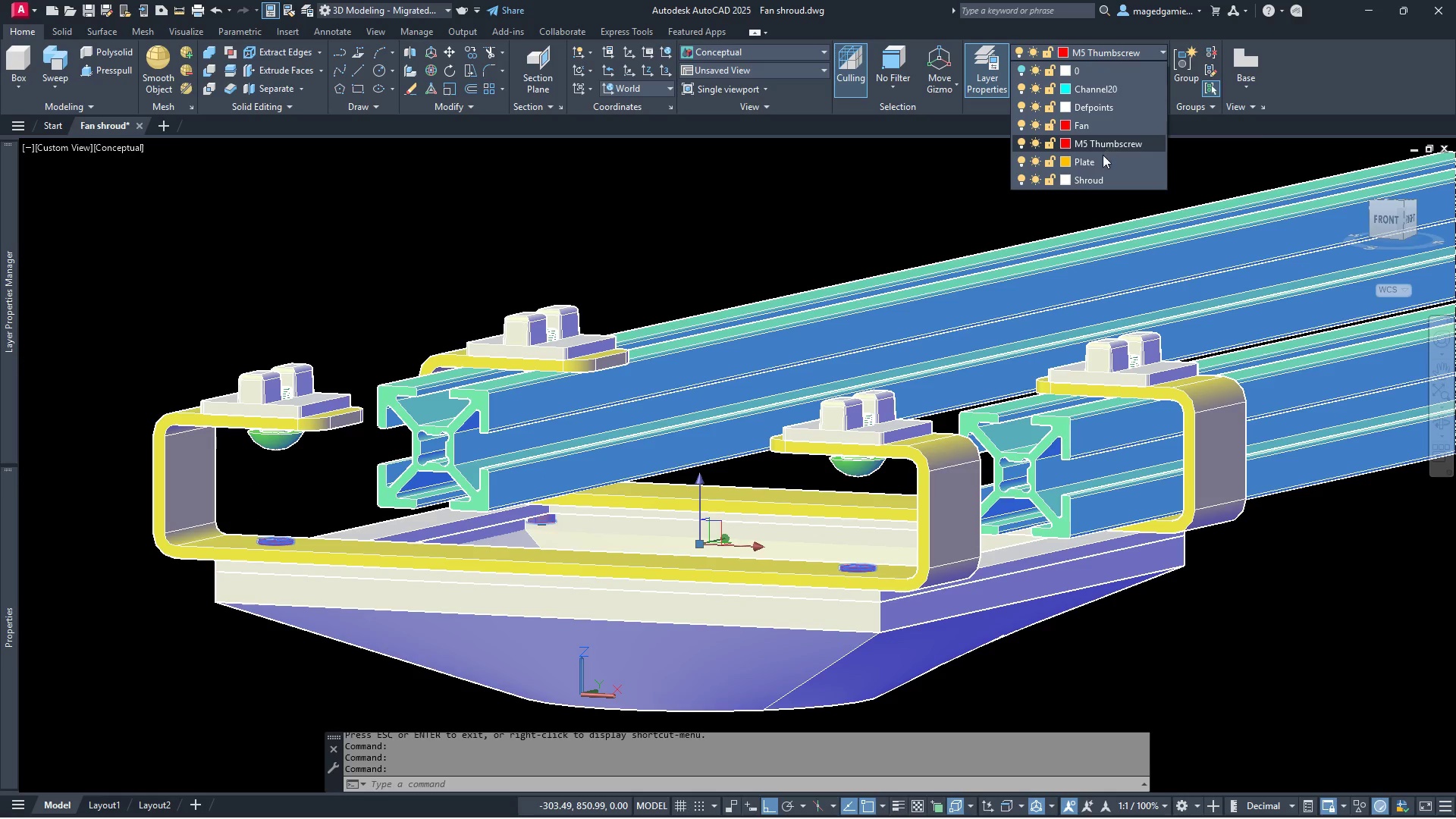 
left_click([1099, 158])
 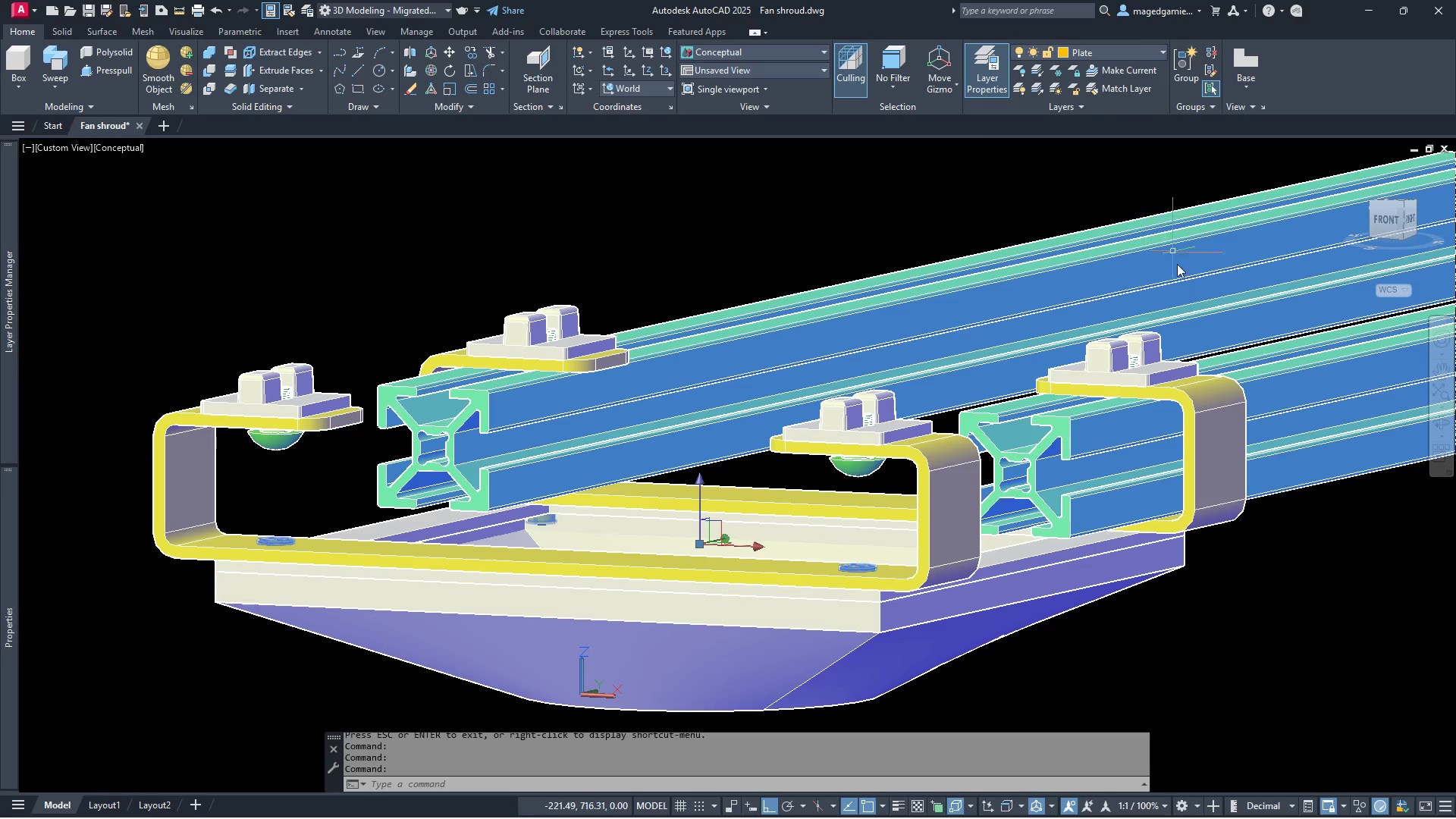 
key(Escape)
 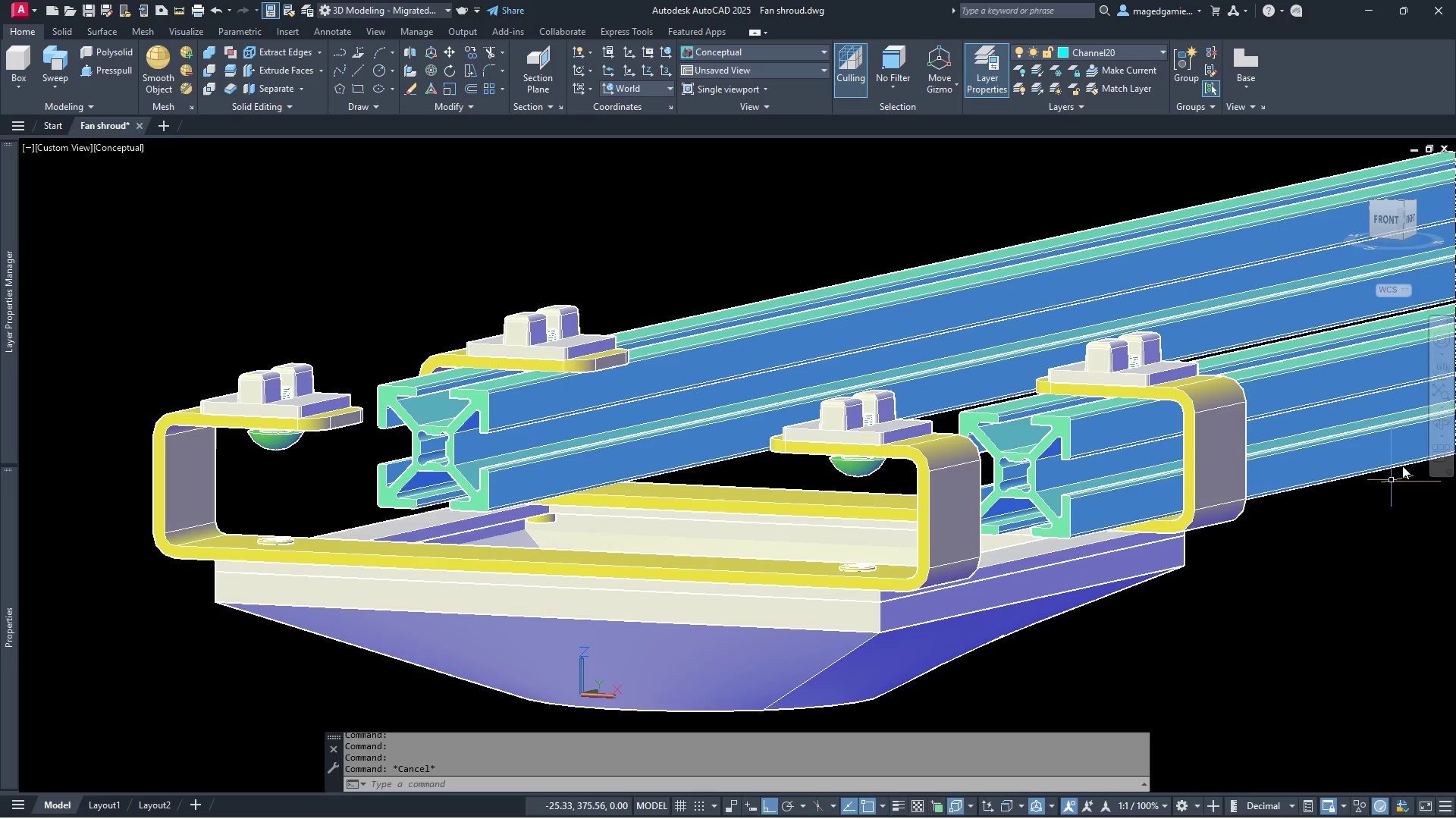 
left_click([1445, 424])
 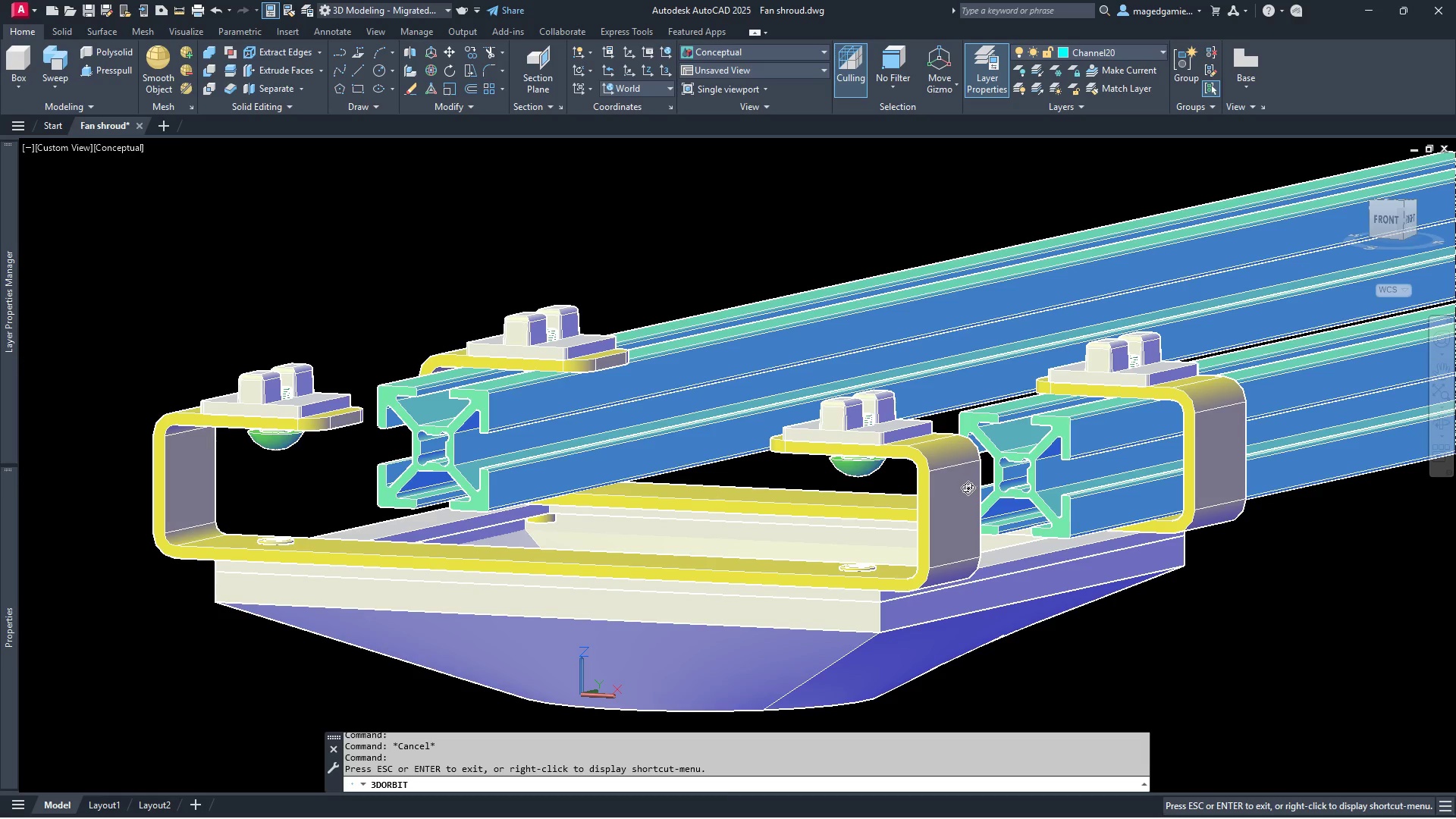 
left_click_drag(start_coordinate=[972, 489], to_coordinate=[1116, 485])
 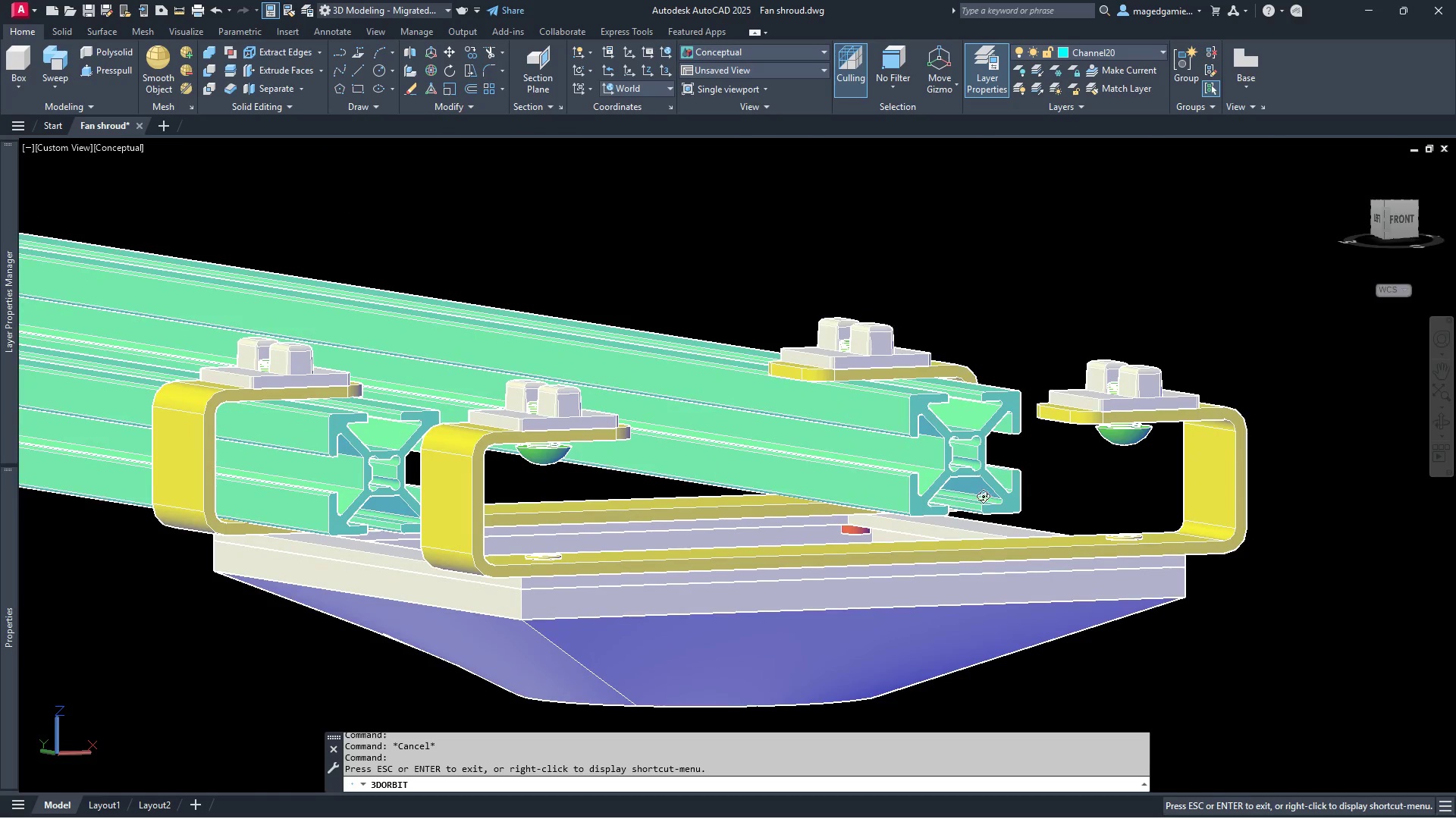 
key(Escape)
 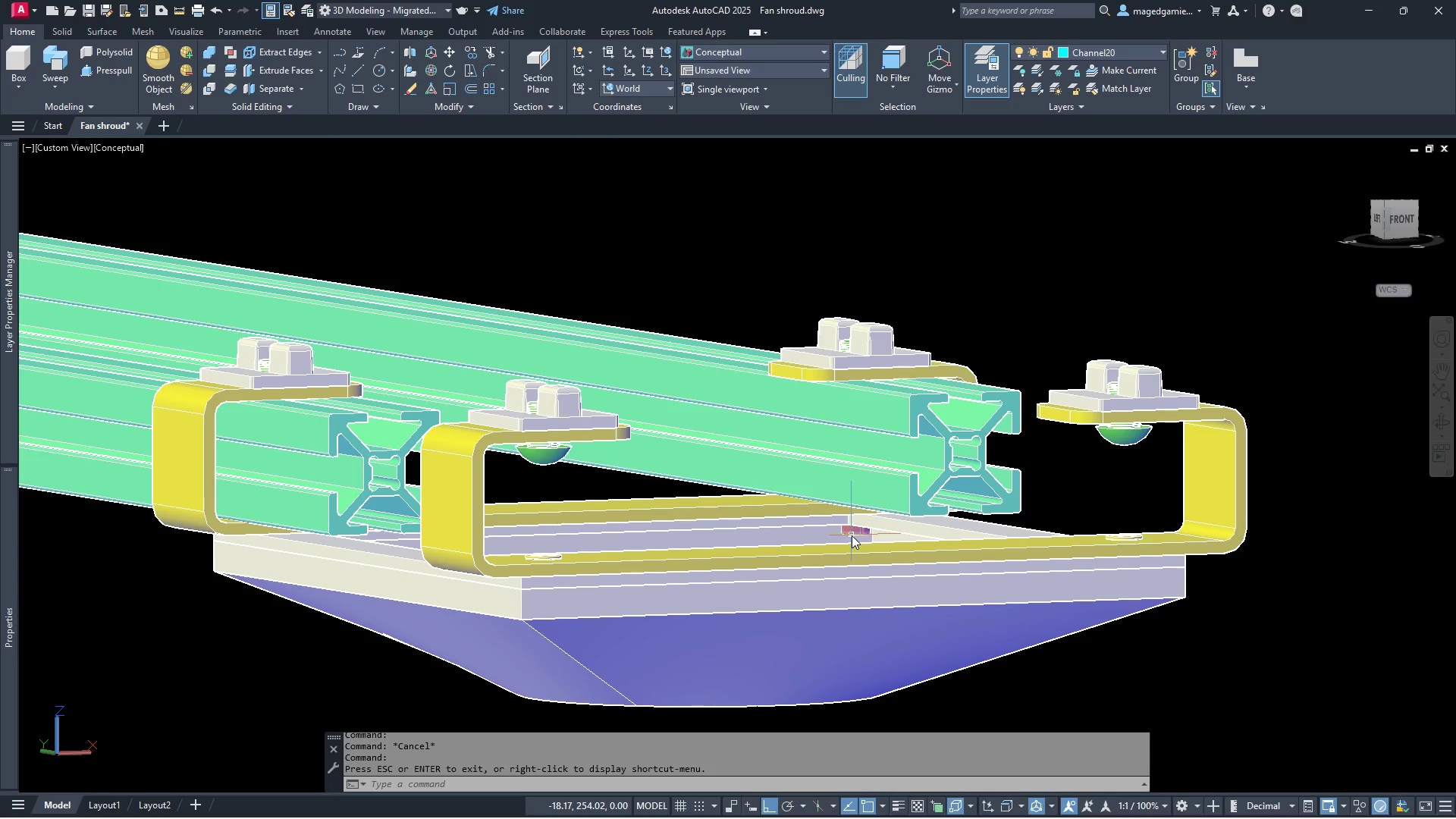 
left_click([852, 535])
 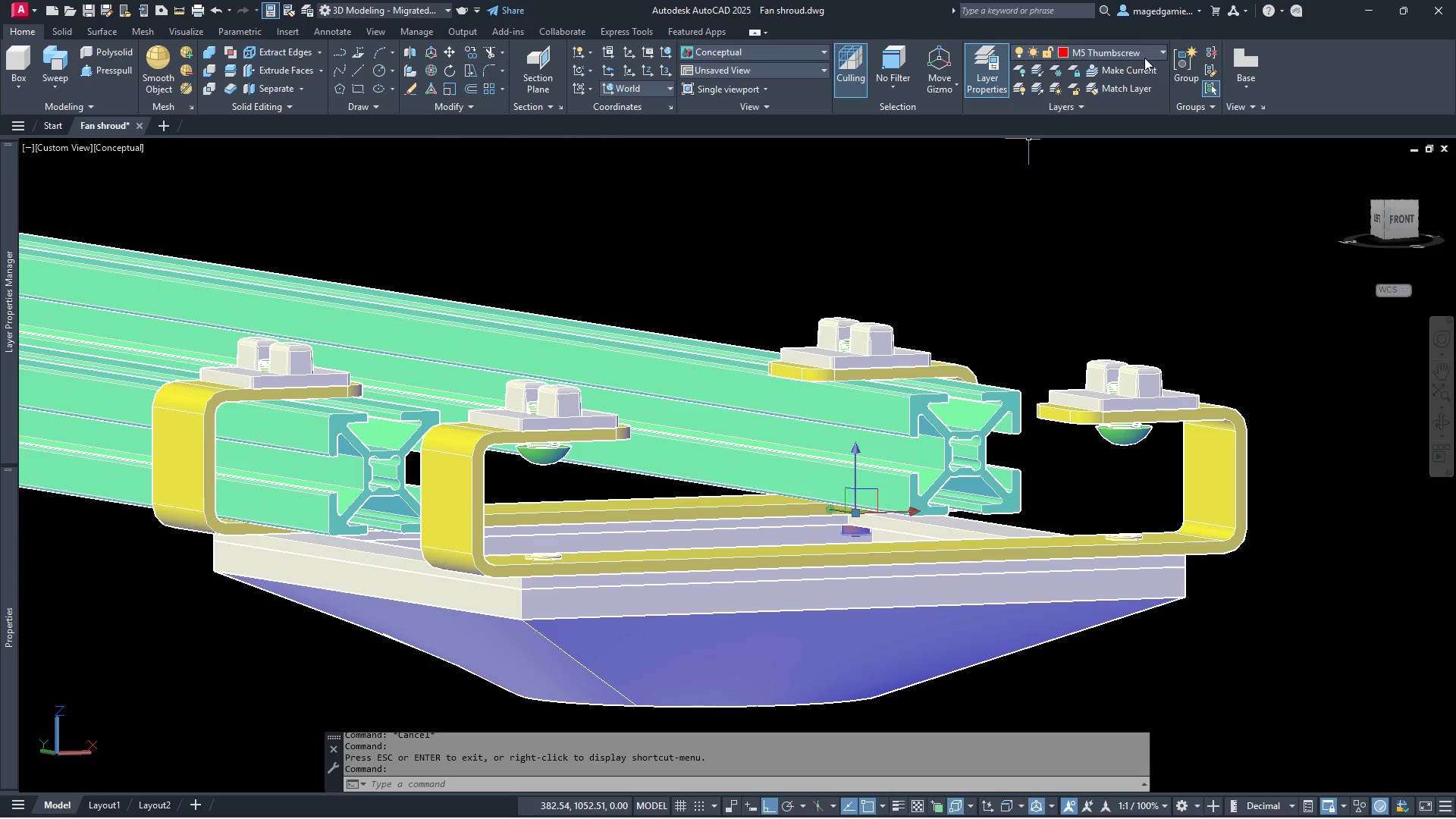 
left_click([1148, 51])
 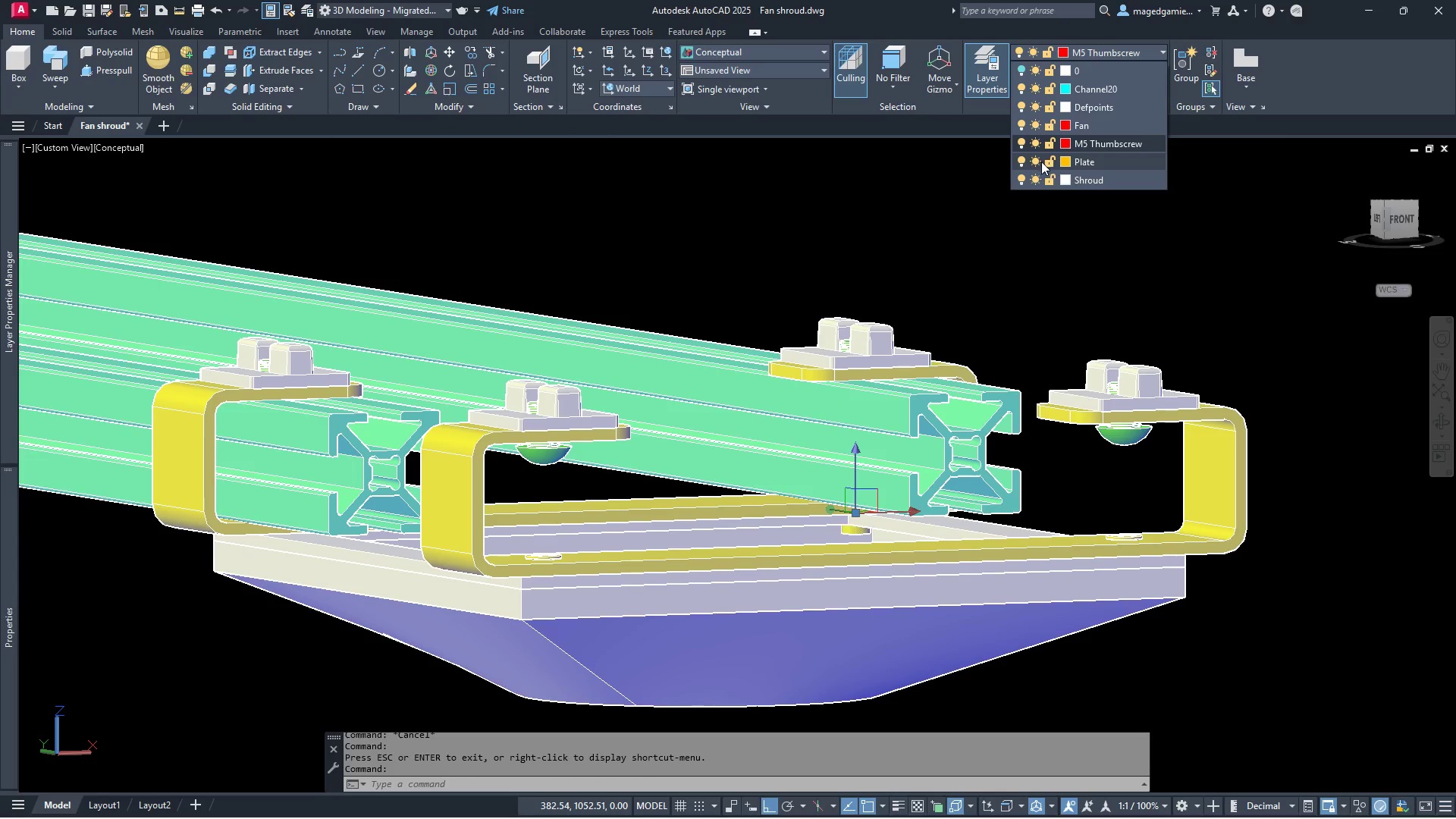 
left_click([1107, 162])
 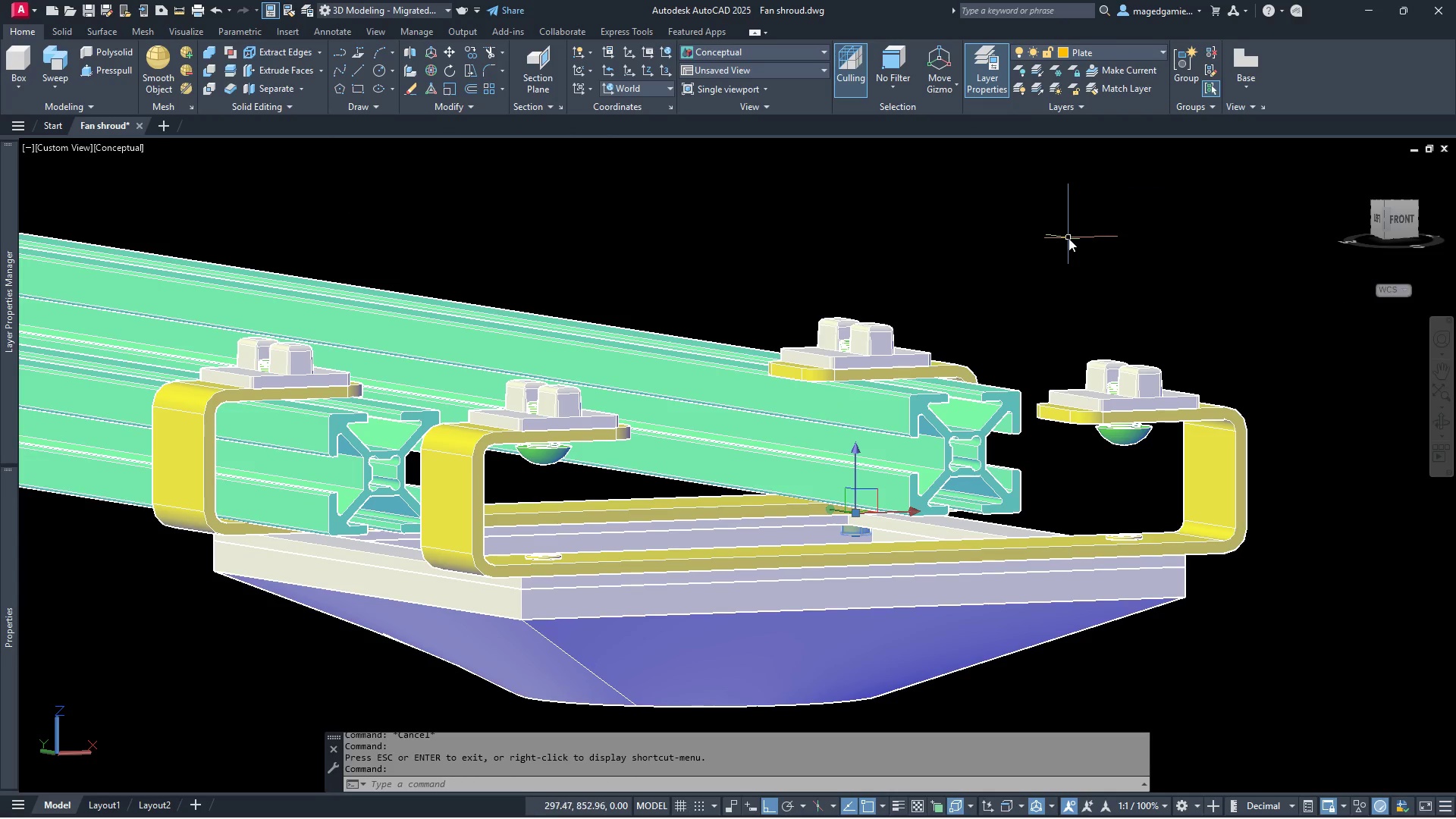 
key(Escape)
 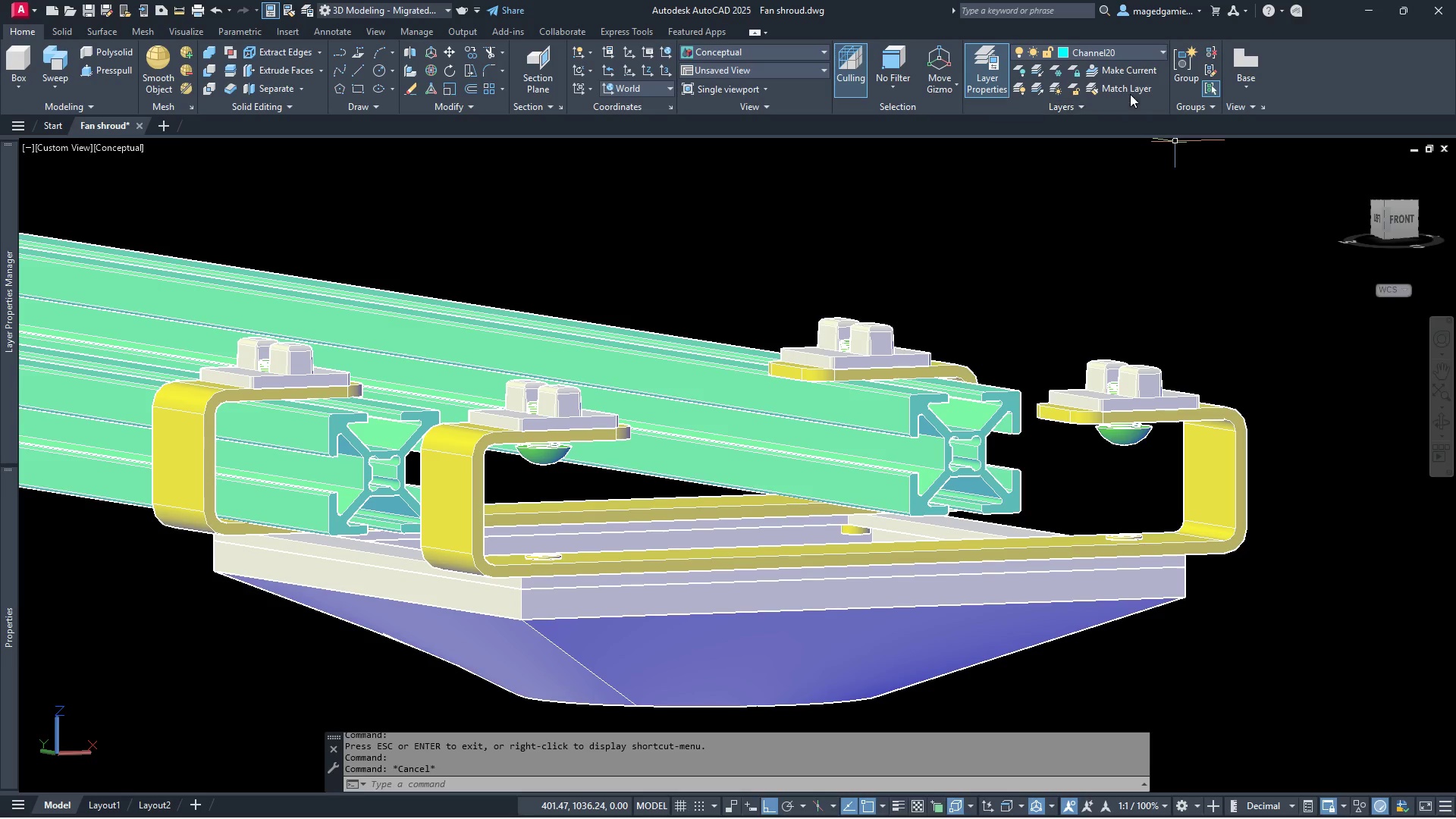 
left_click([1146, 53])
 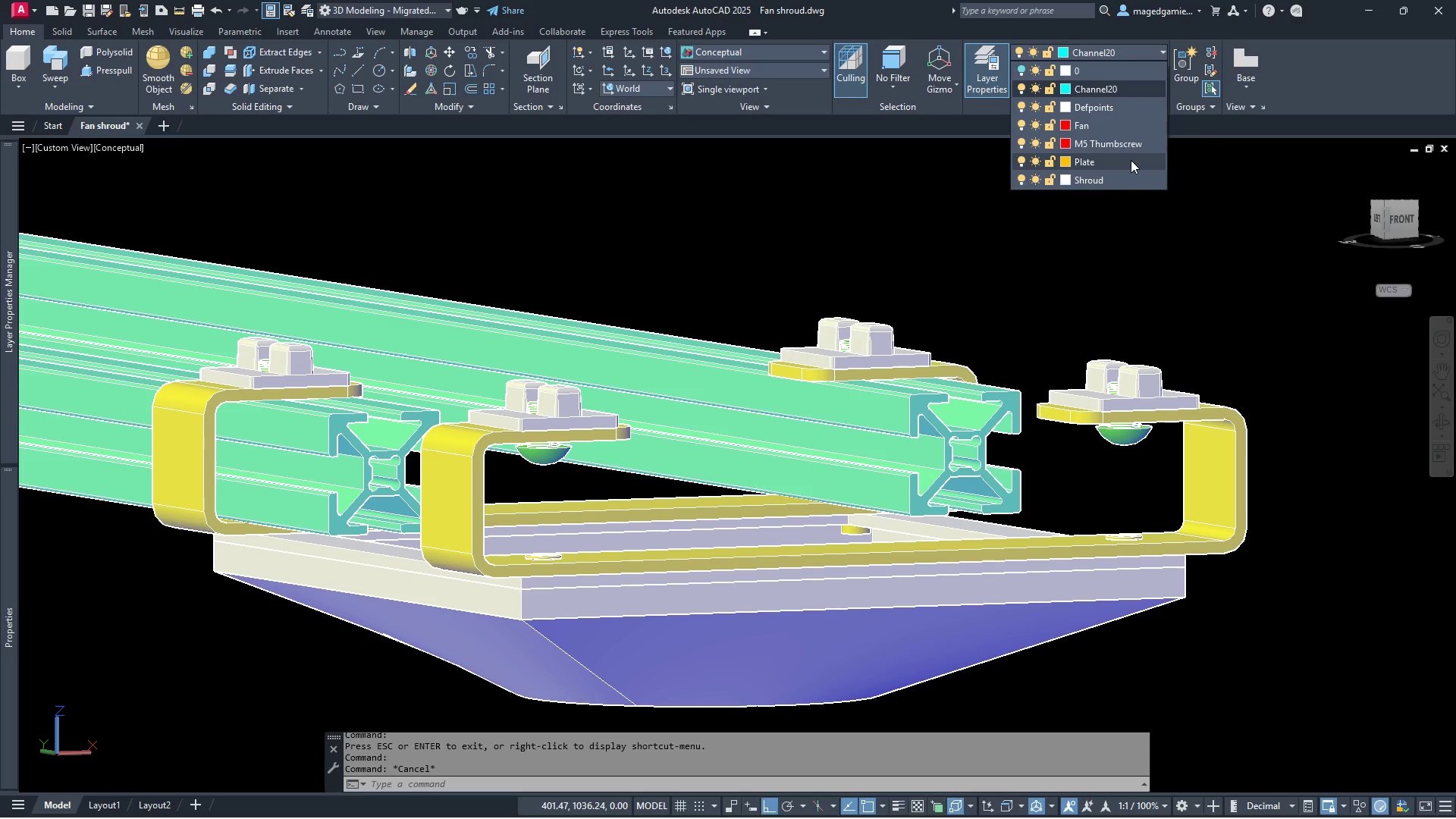 
left_click([1131, 160])
 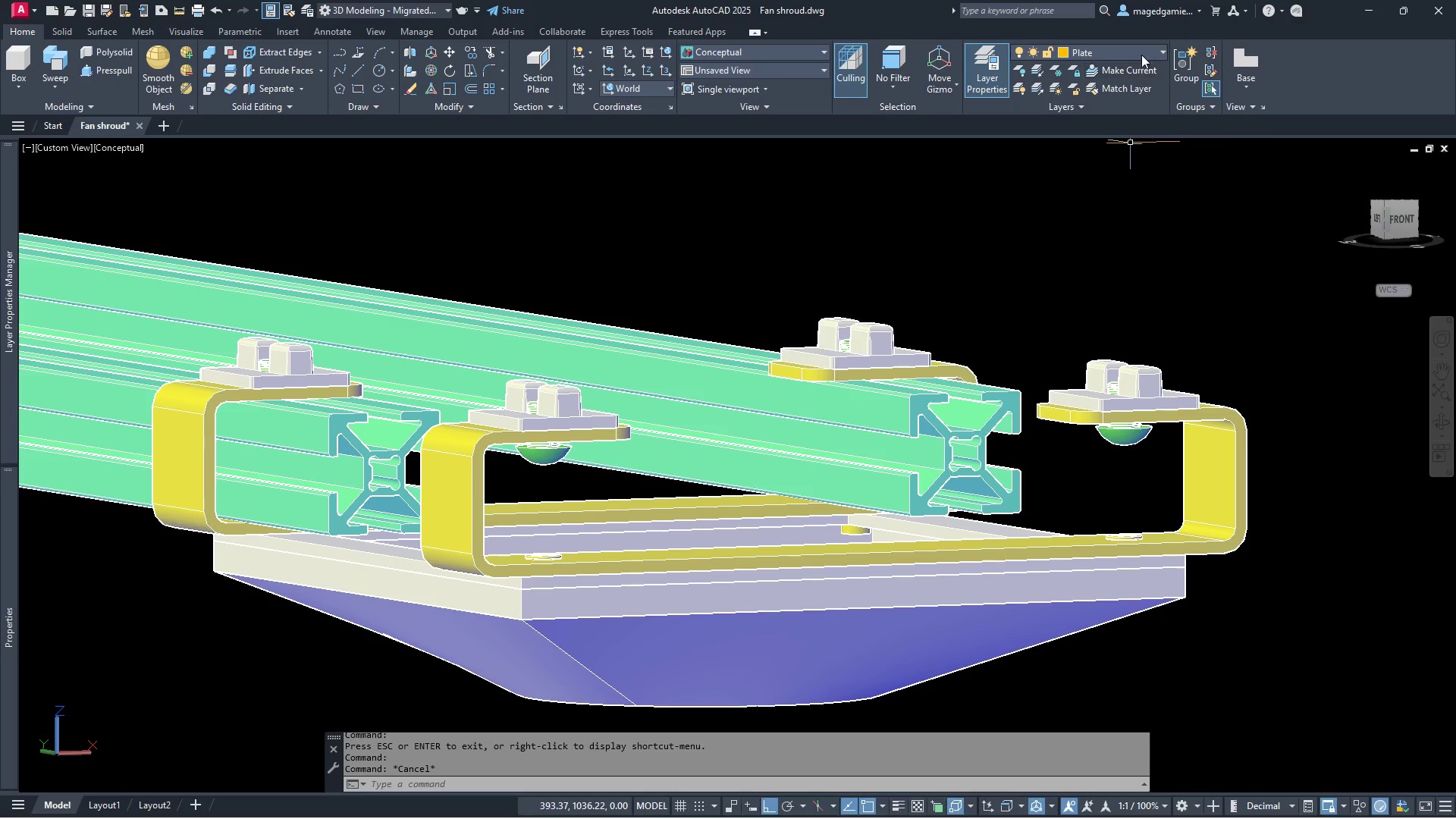 
left_click([1141, 55])
 